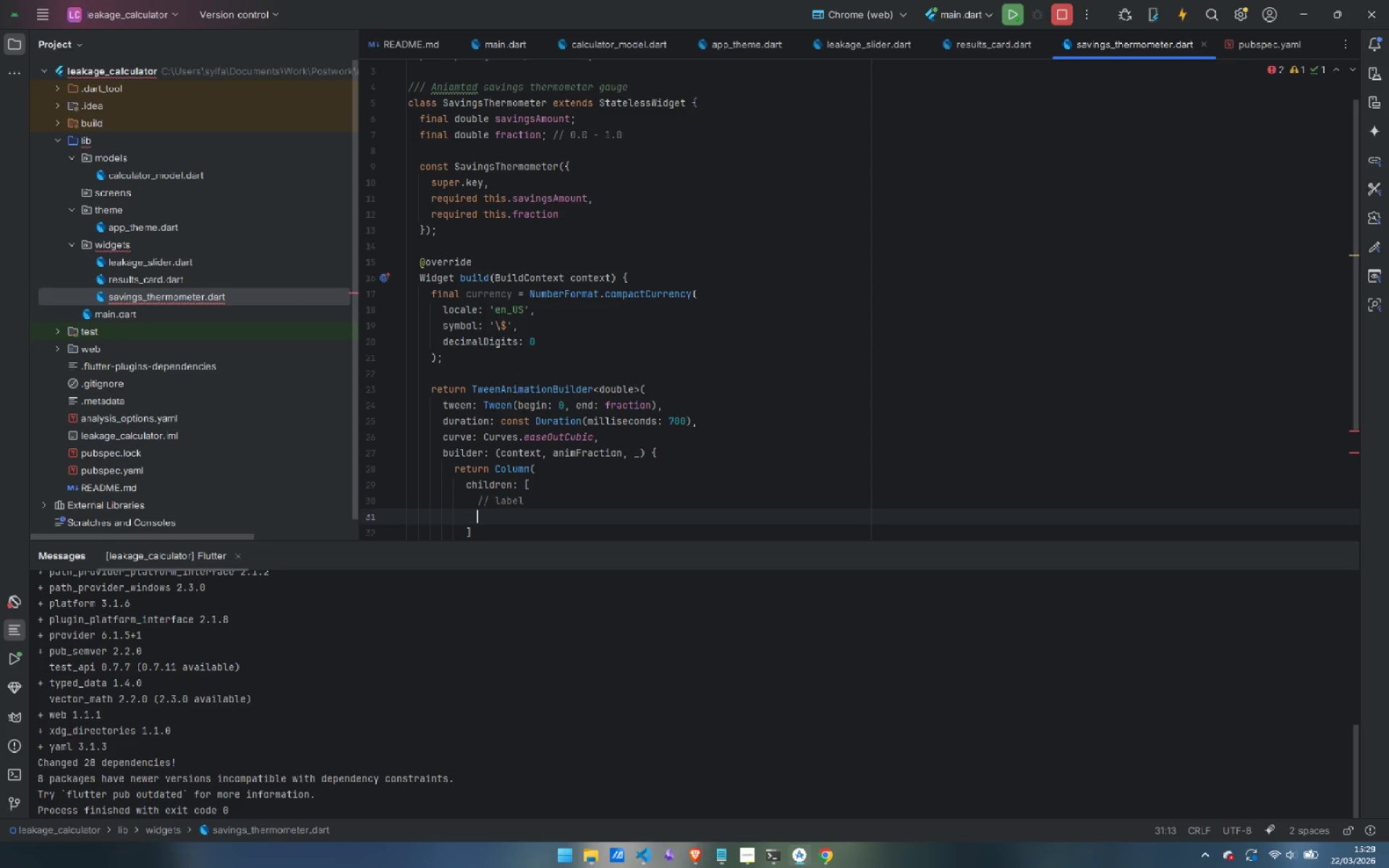 
type(Text()
 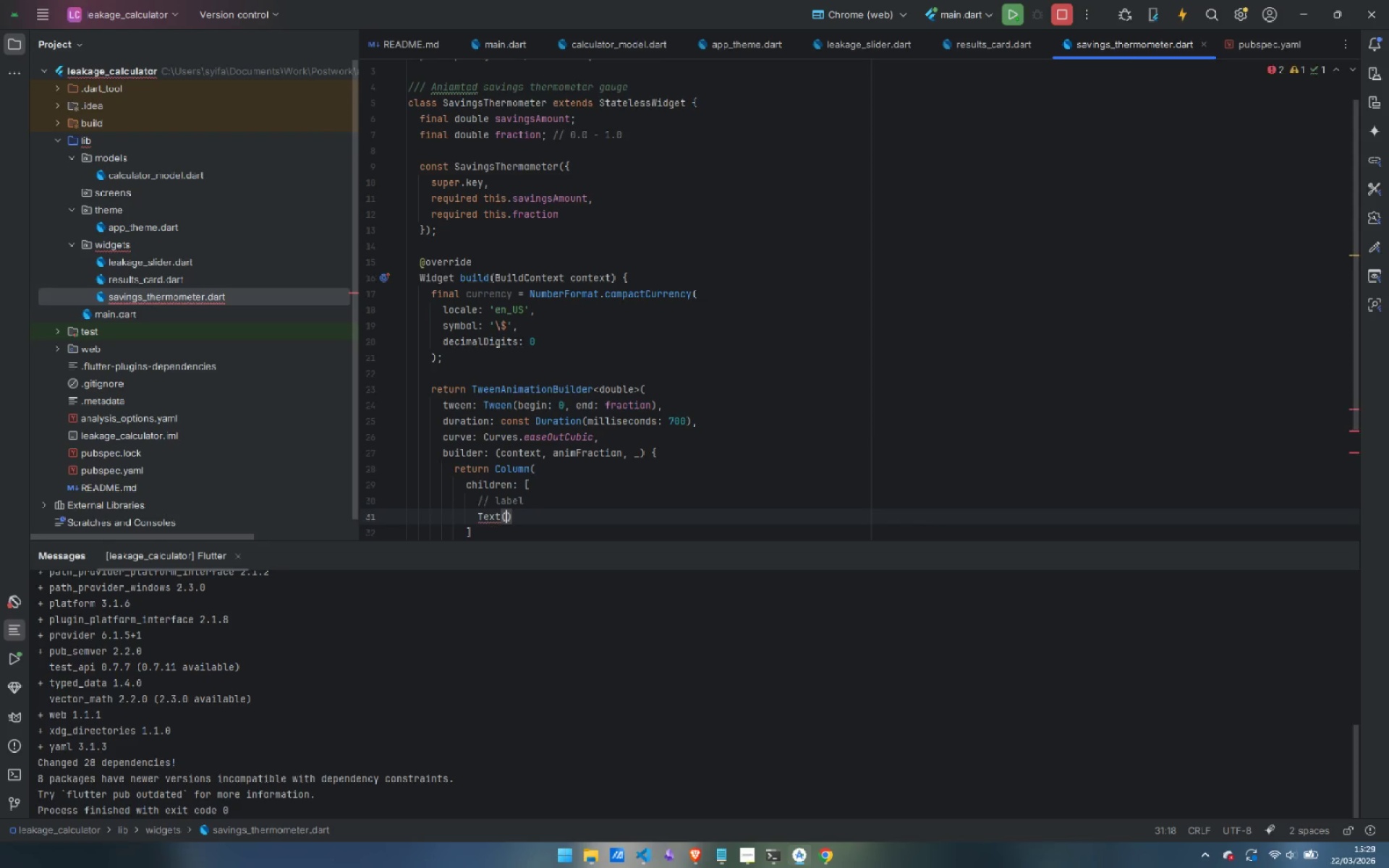 
key(Enter)
 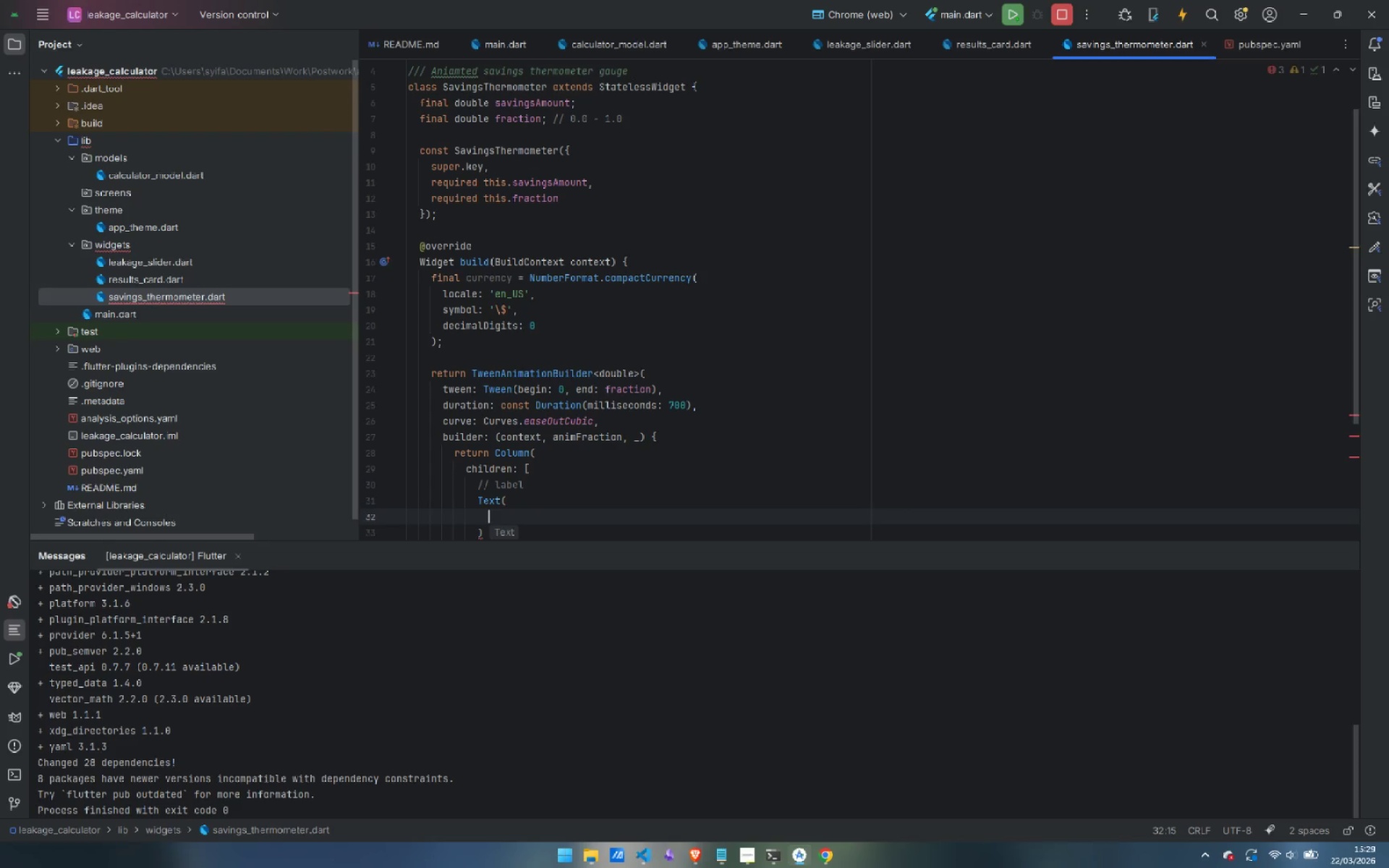 
type(;)
key(Backspace)
type('SAVINGS POTENTIAL)
 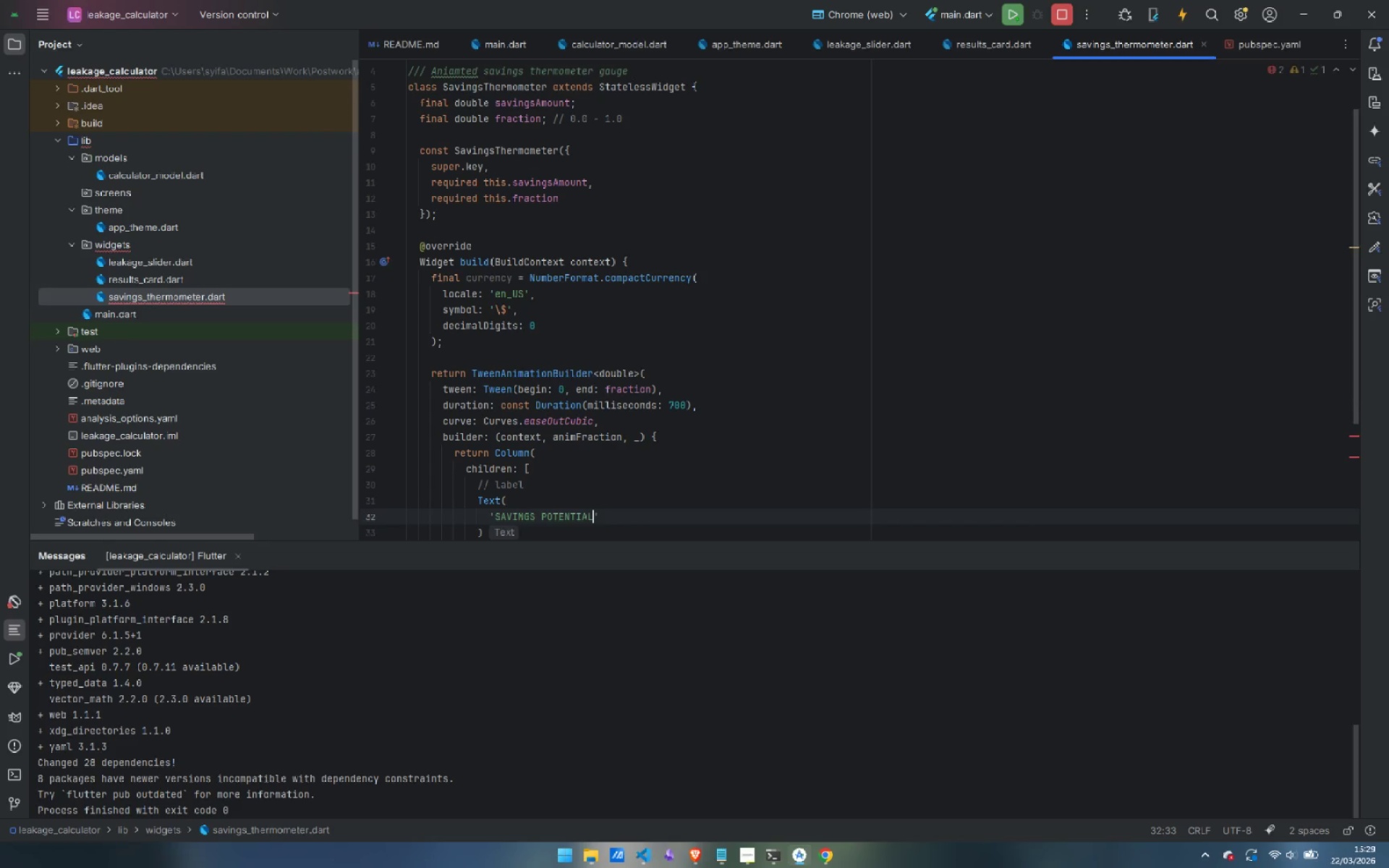 
key(ArrowRight)
 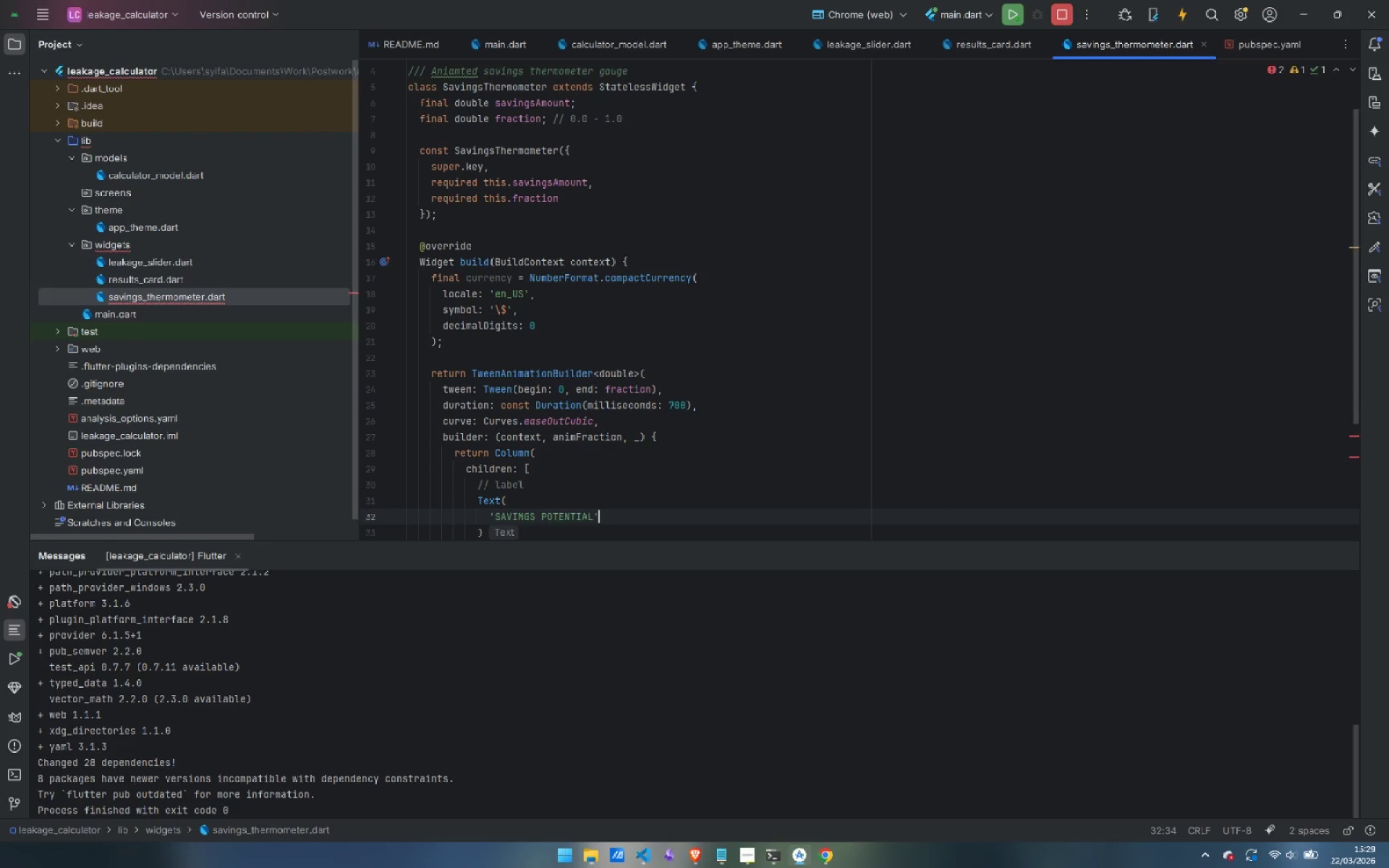 
key(Comma)
 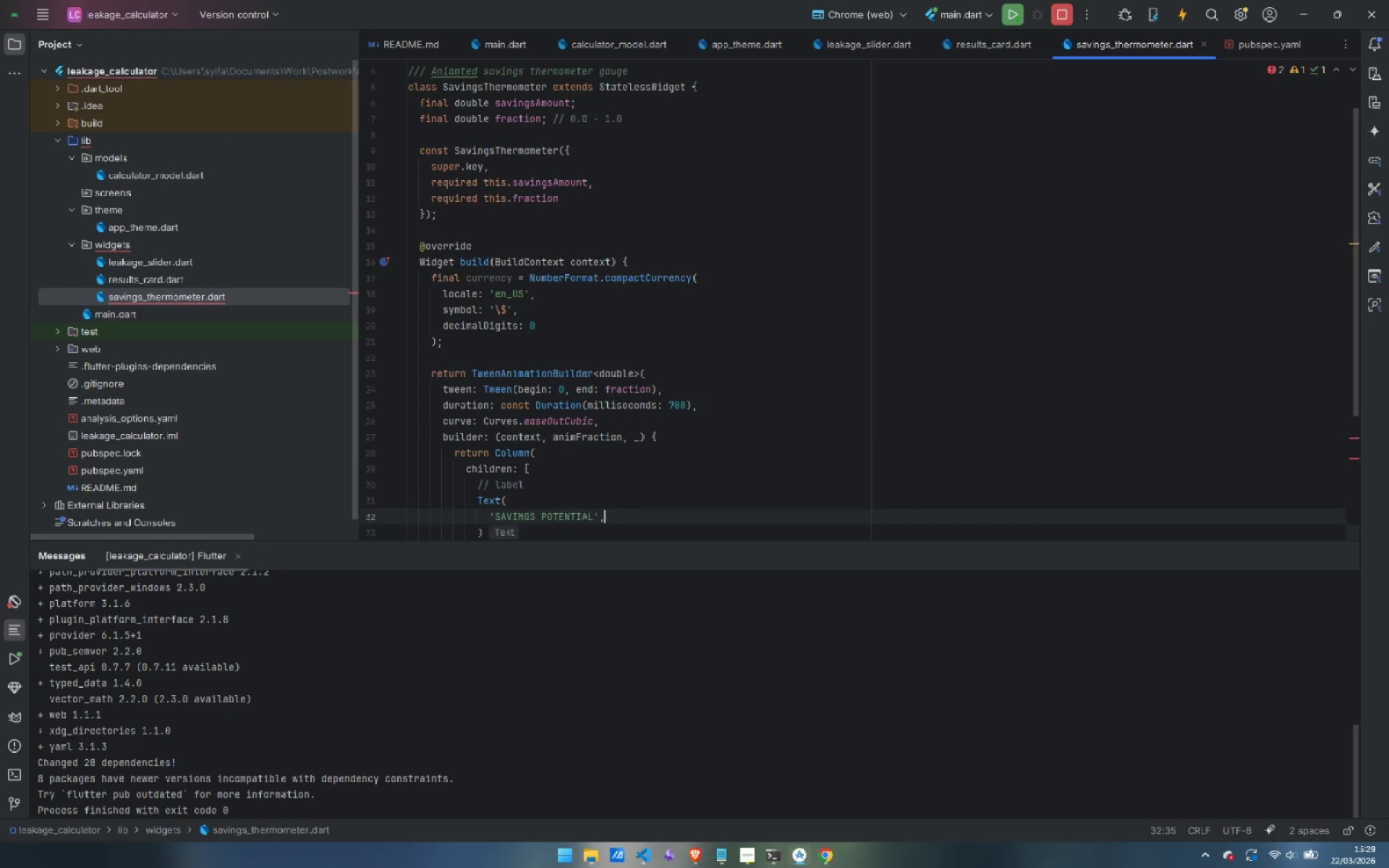 
key(Enter)
 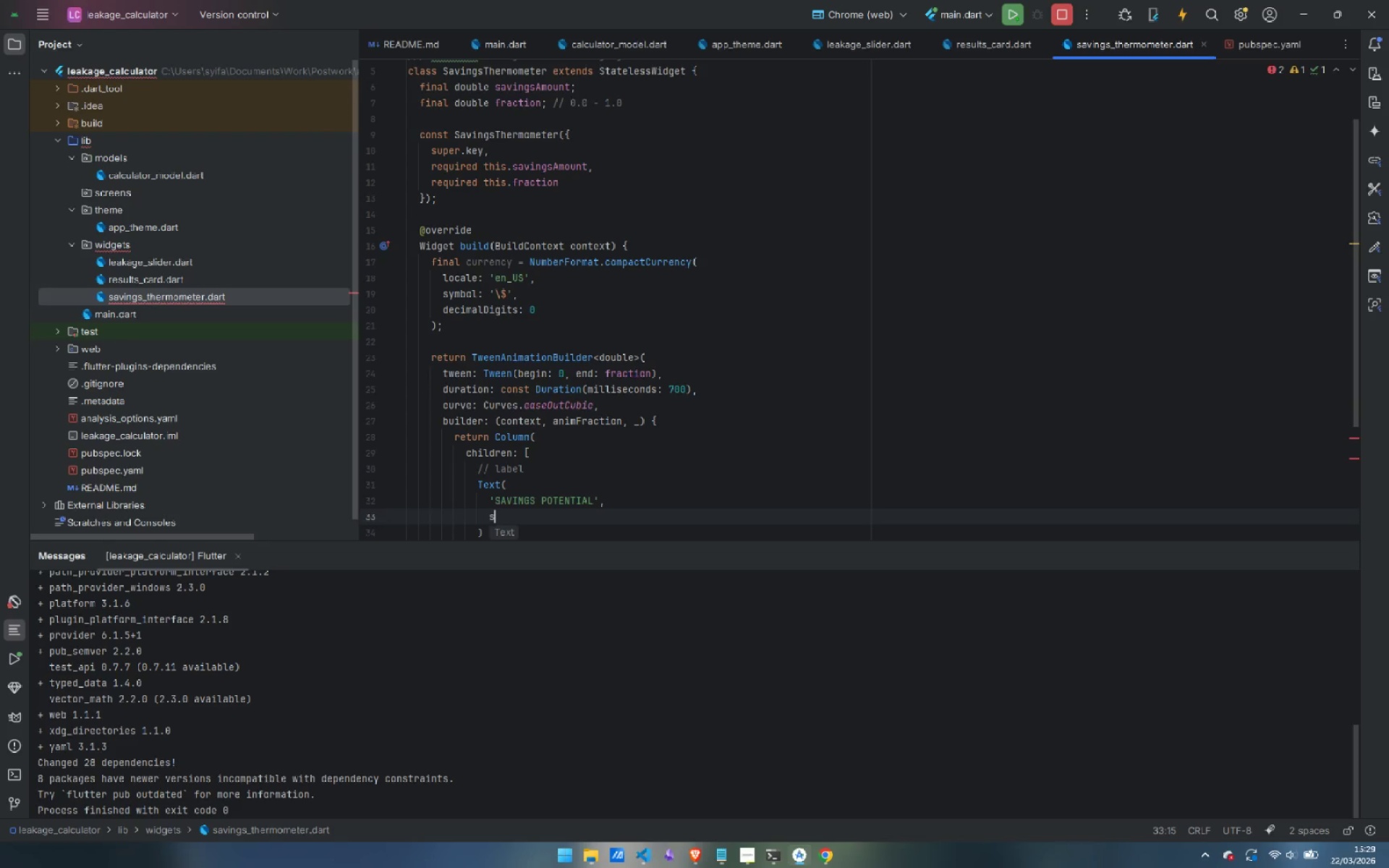 
type(style: GoogleFont)
 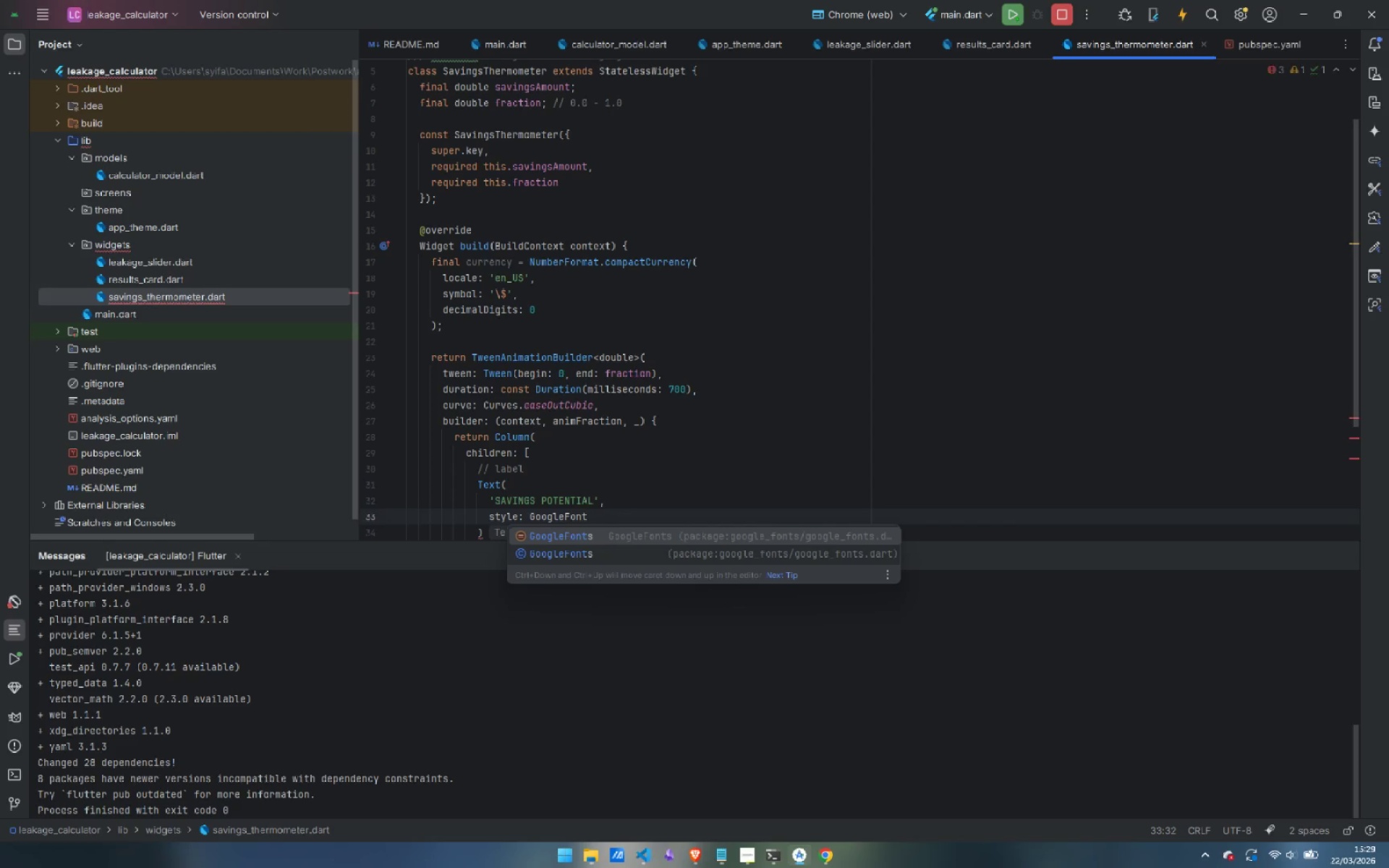 
key(ArrowDown)
 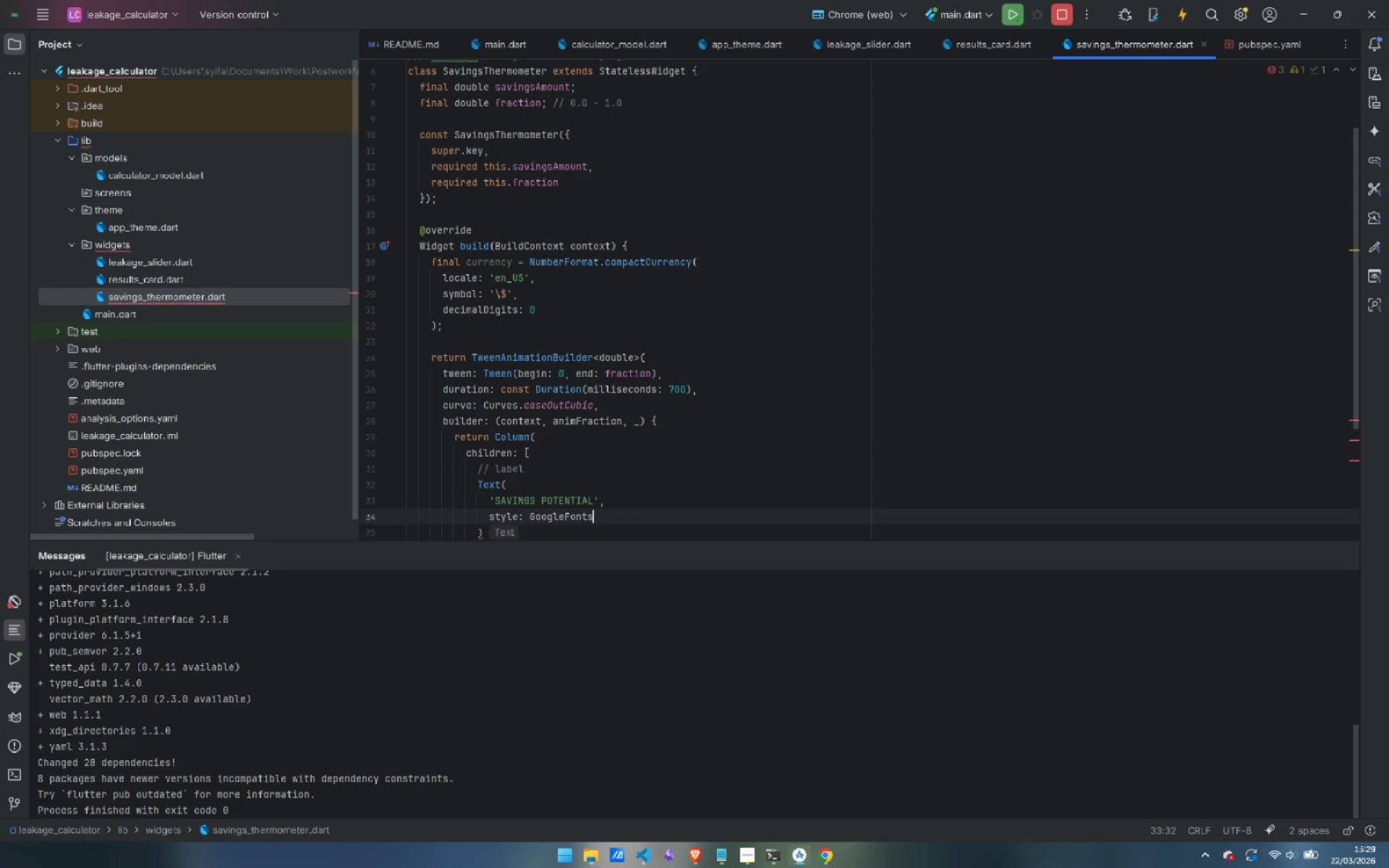 
key(Enter)
 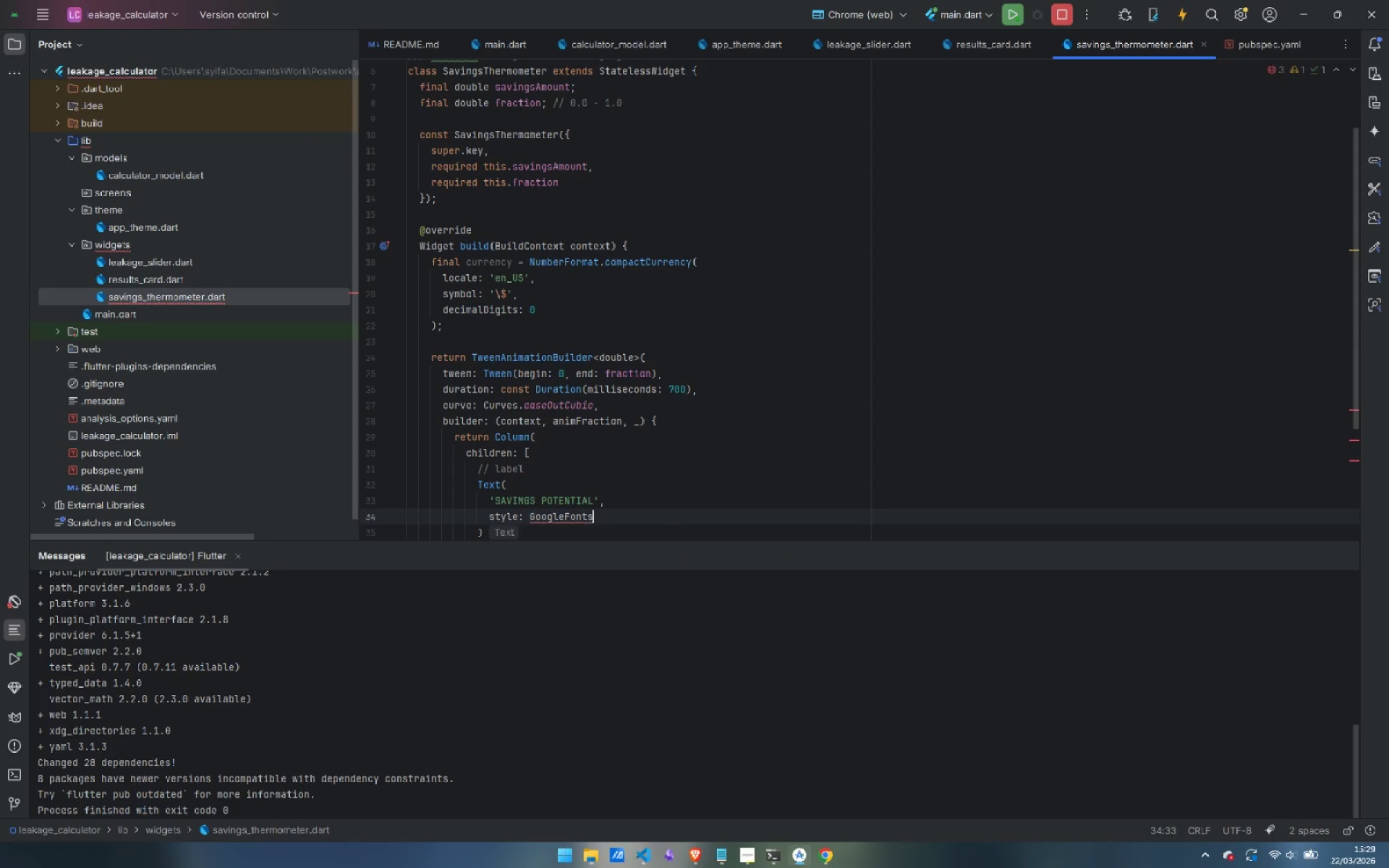 
type(.montser)
 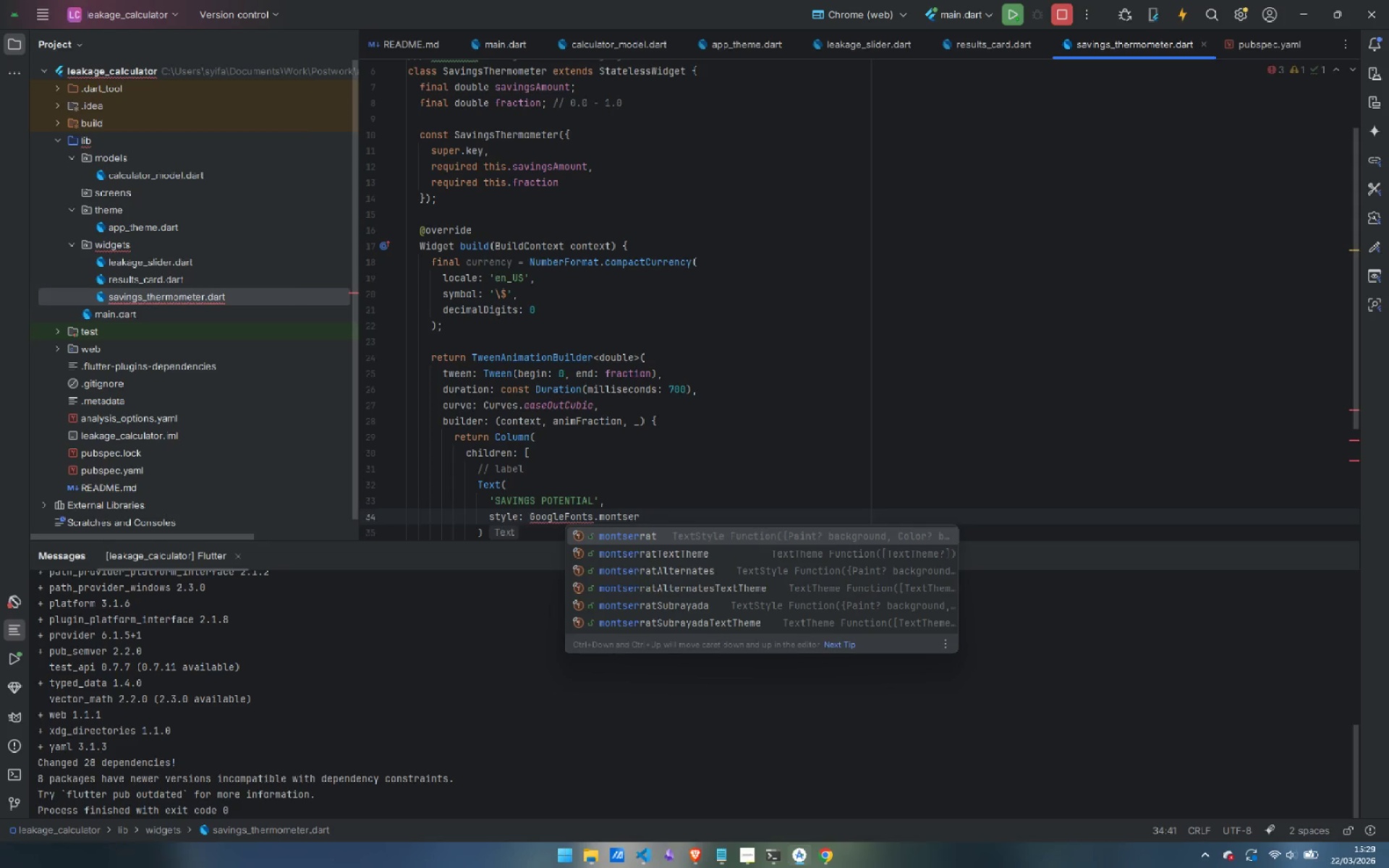 
key(Enter)
 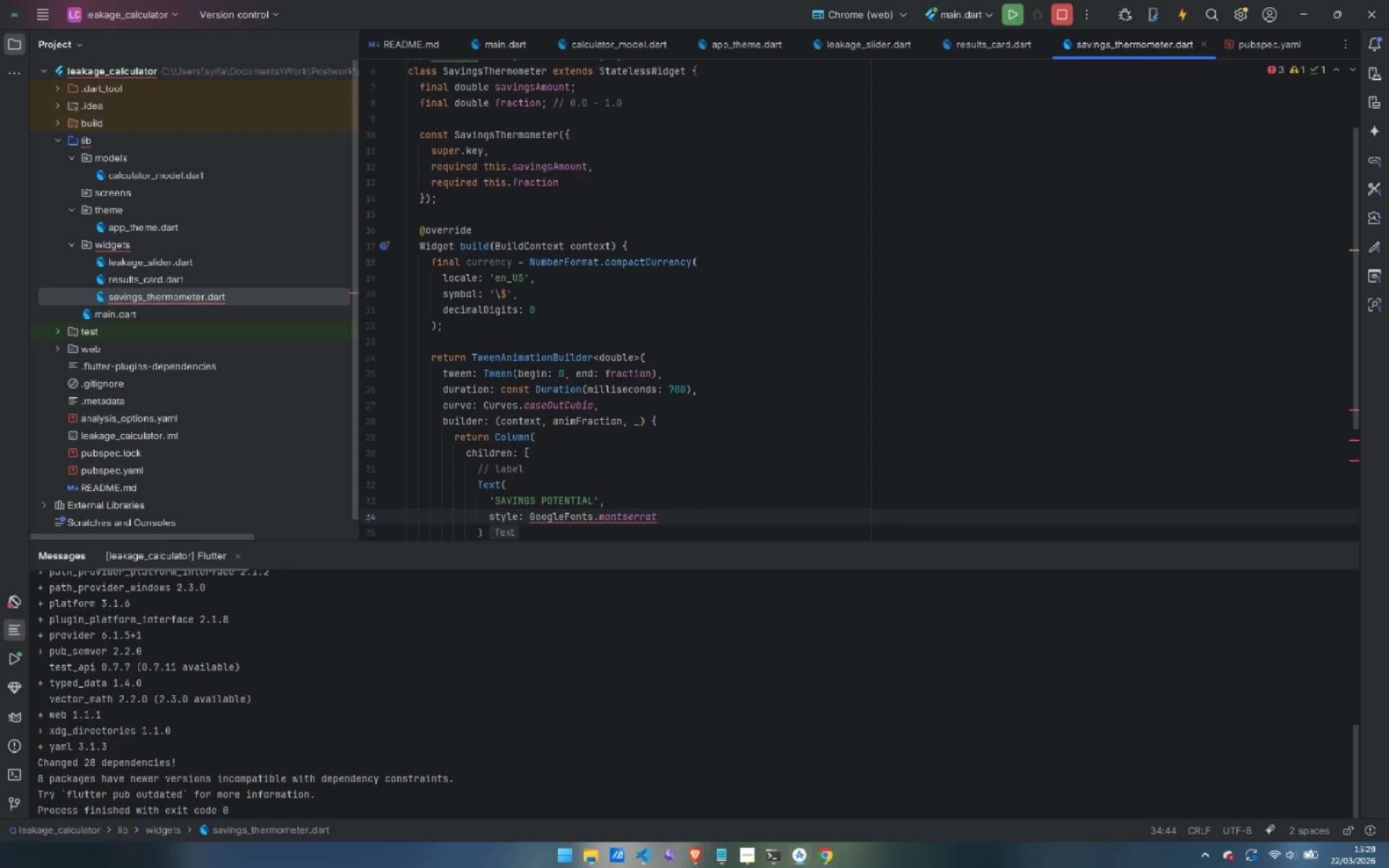 
key(Shift+9)
 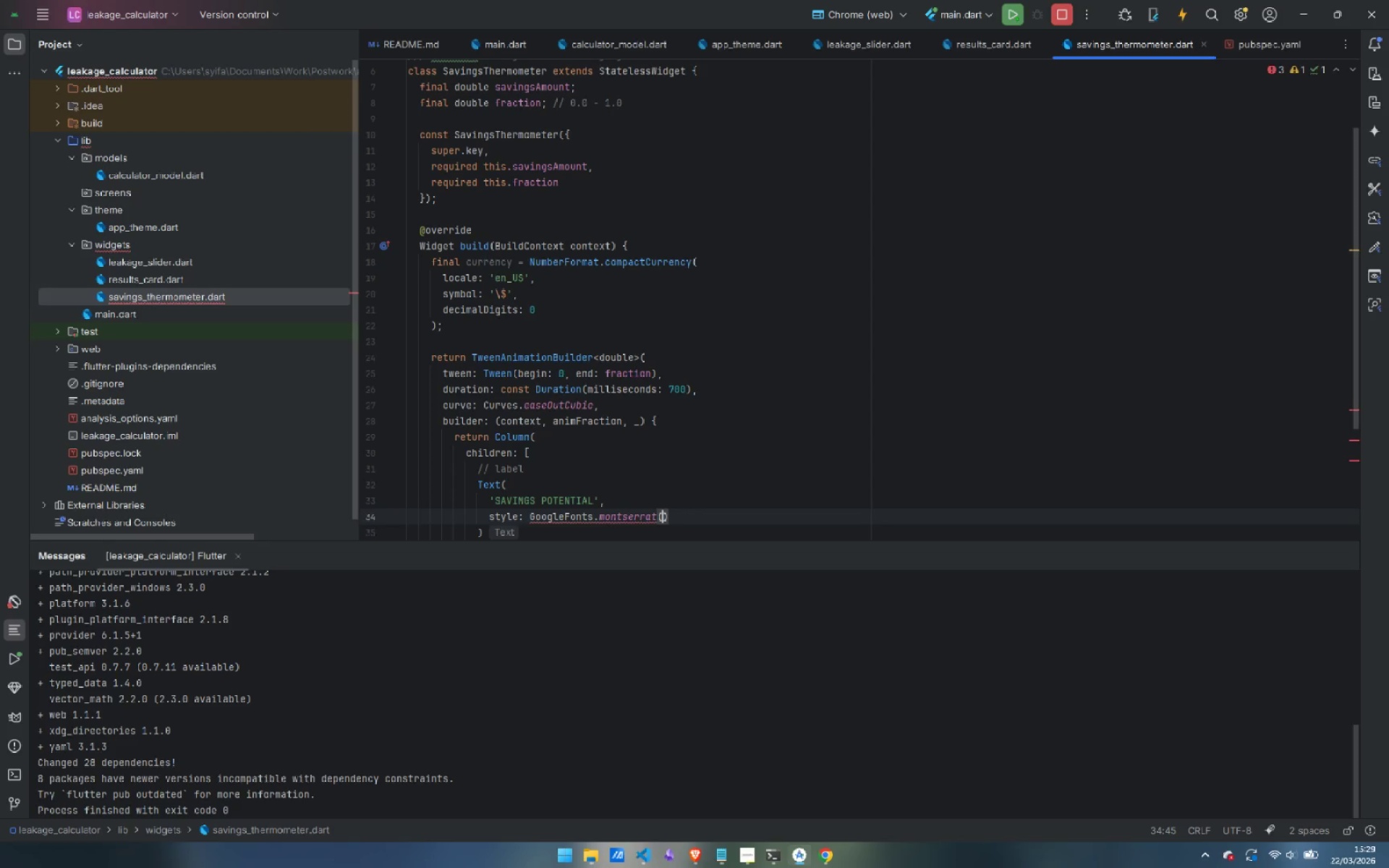 
key(Enter)
 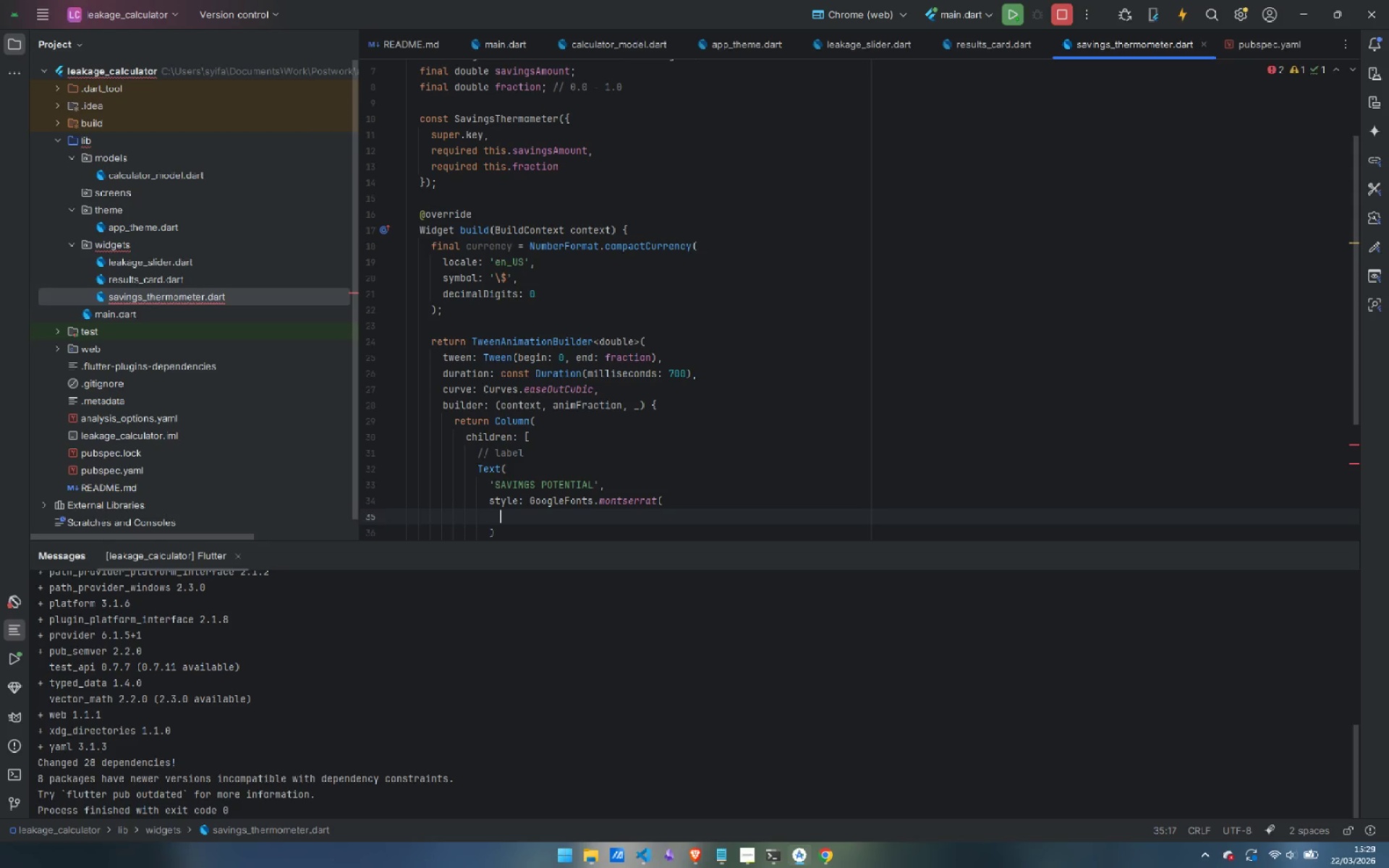 
type(color: AppColors.slateLight)
 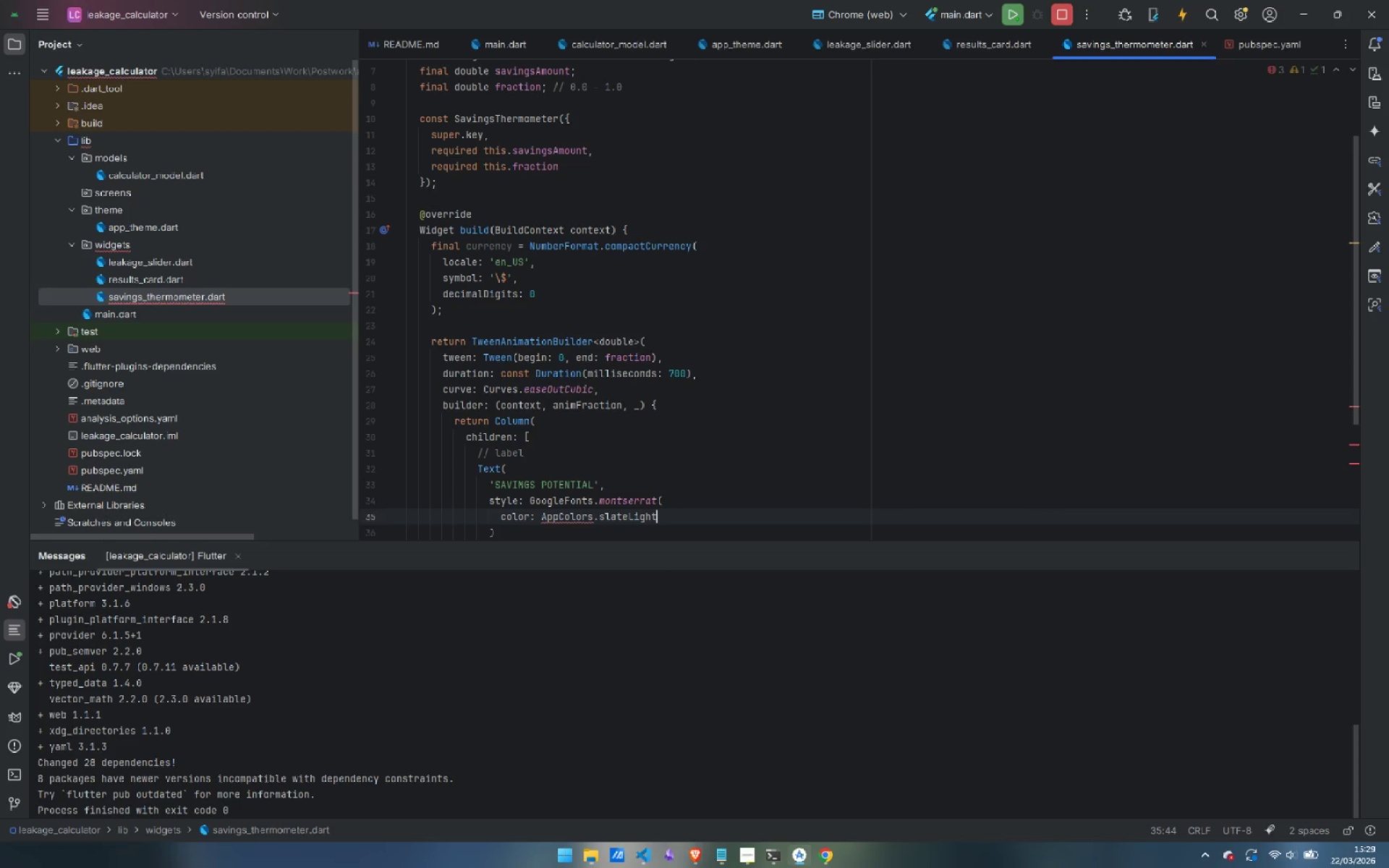 
key(Control+Backspace)
 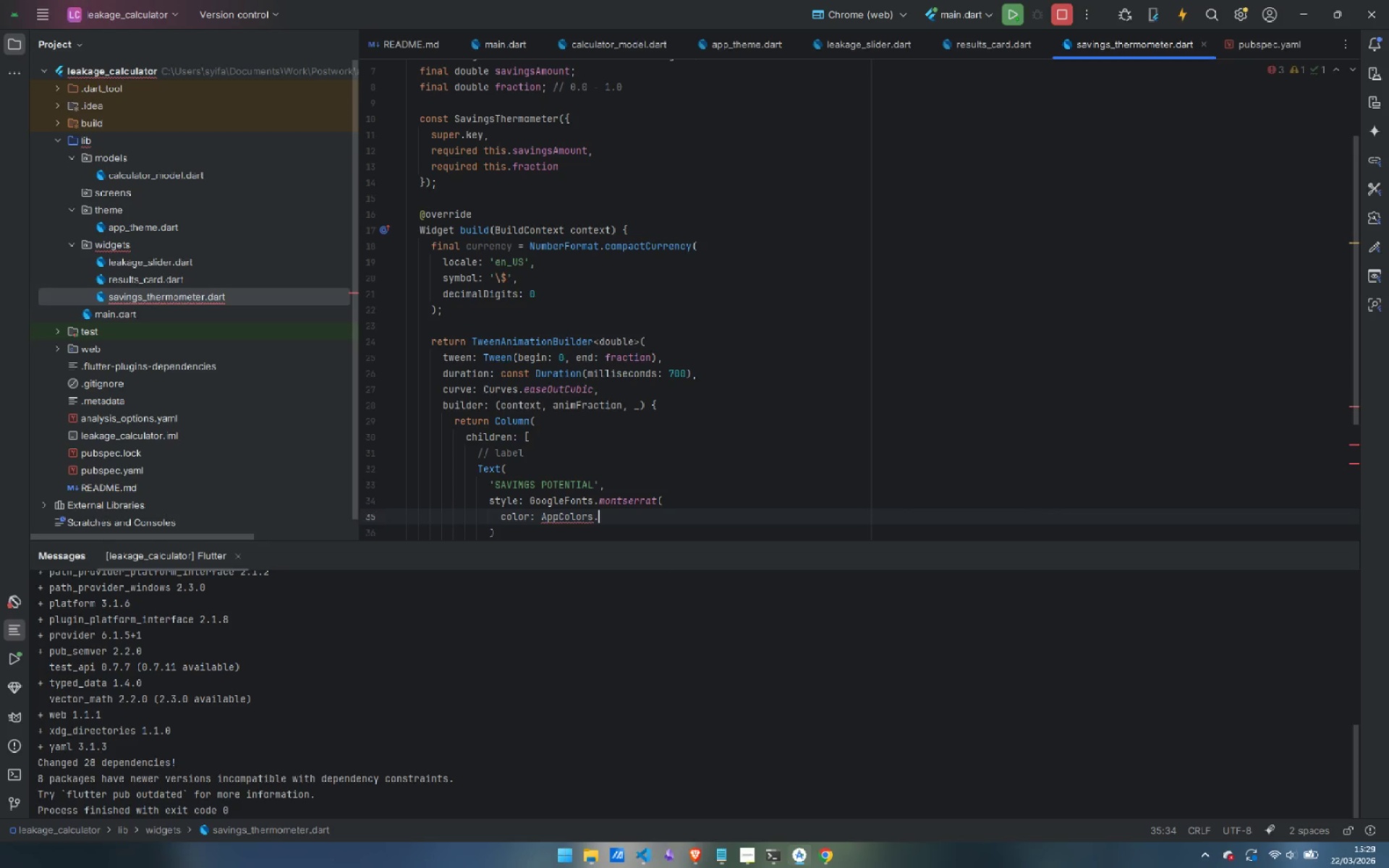 
key(Backspace)
 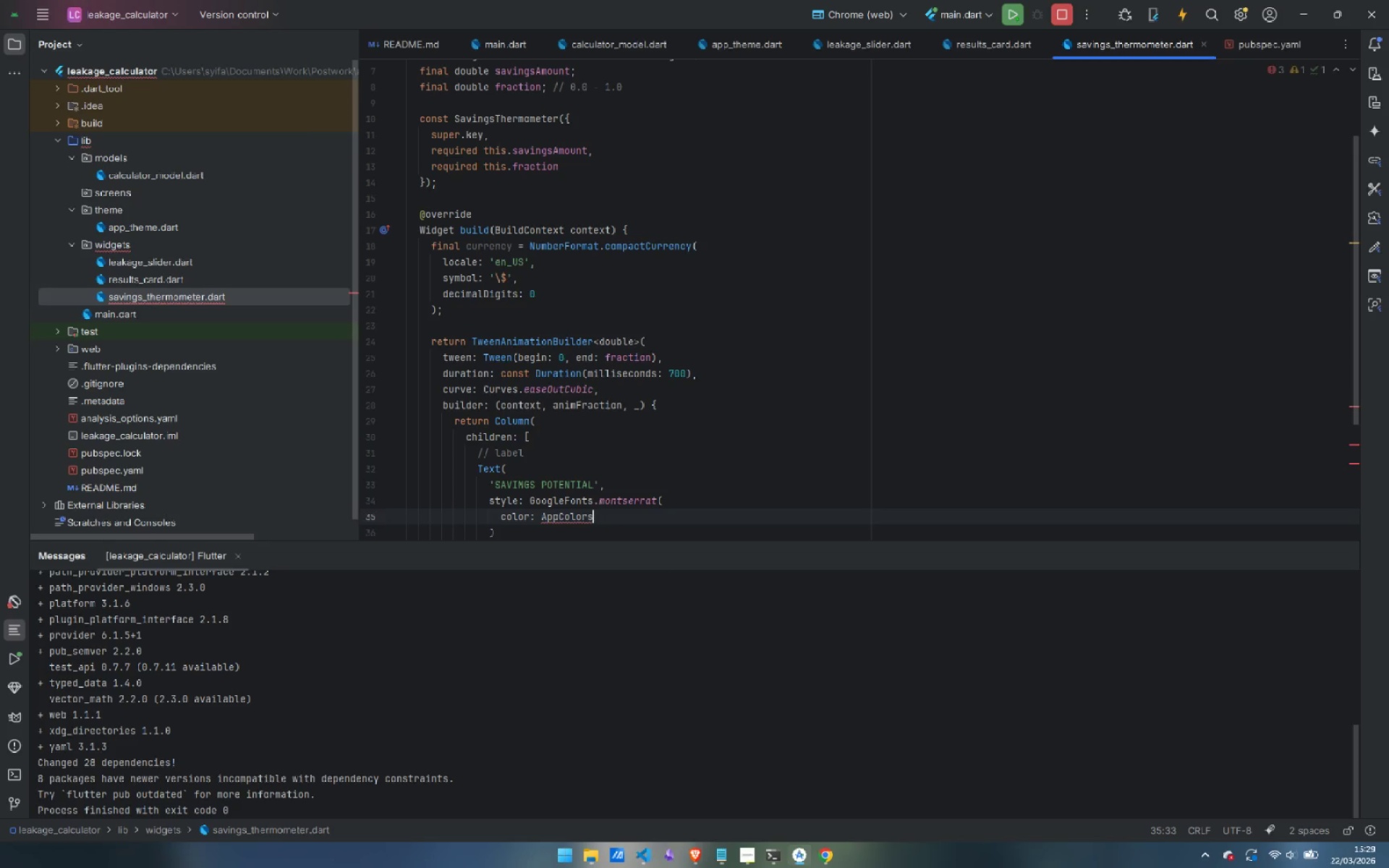 
key(Backspace)
 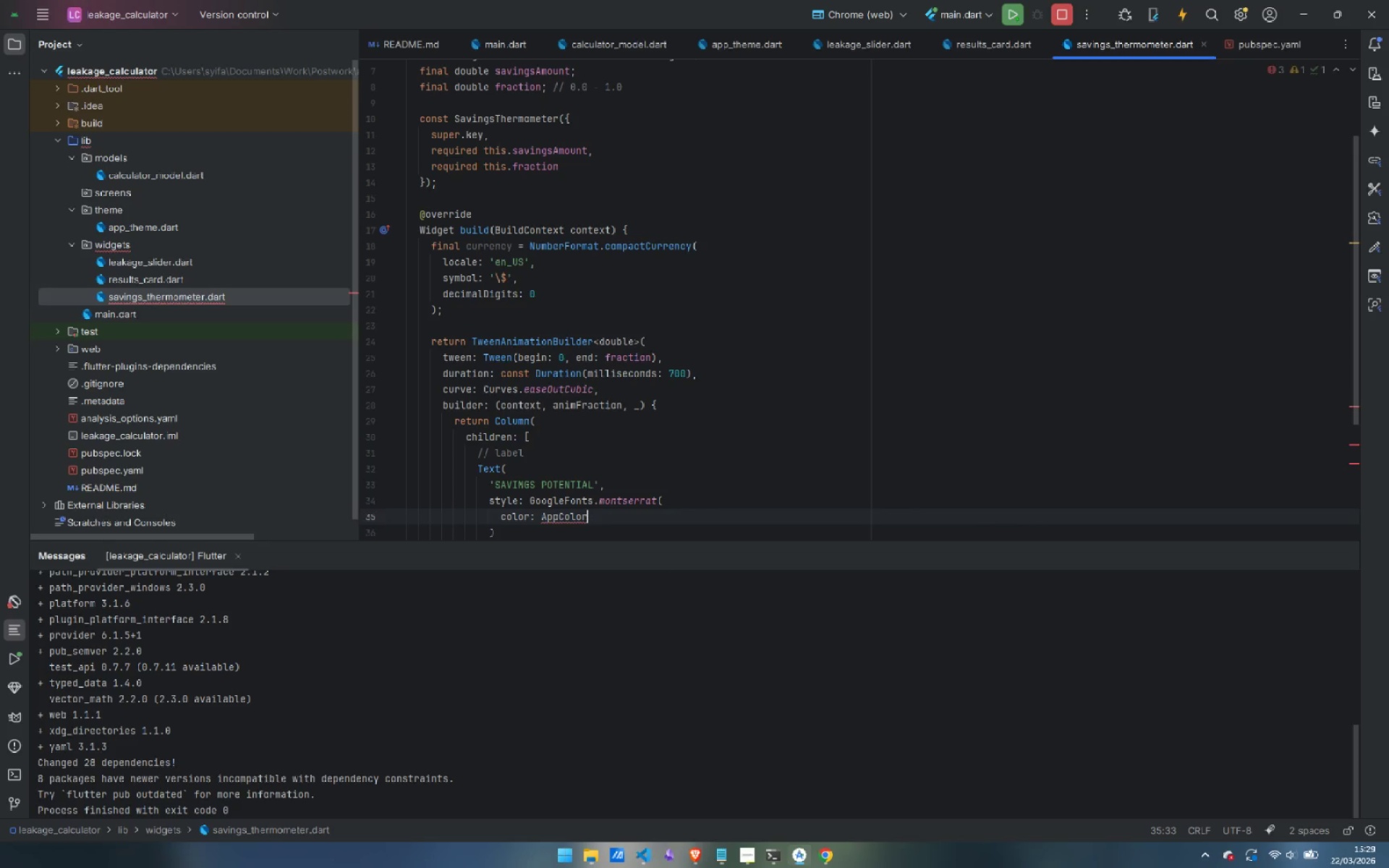 
key(S)
 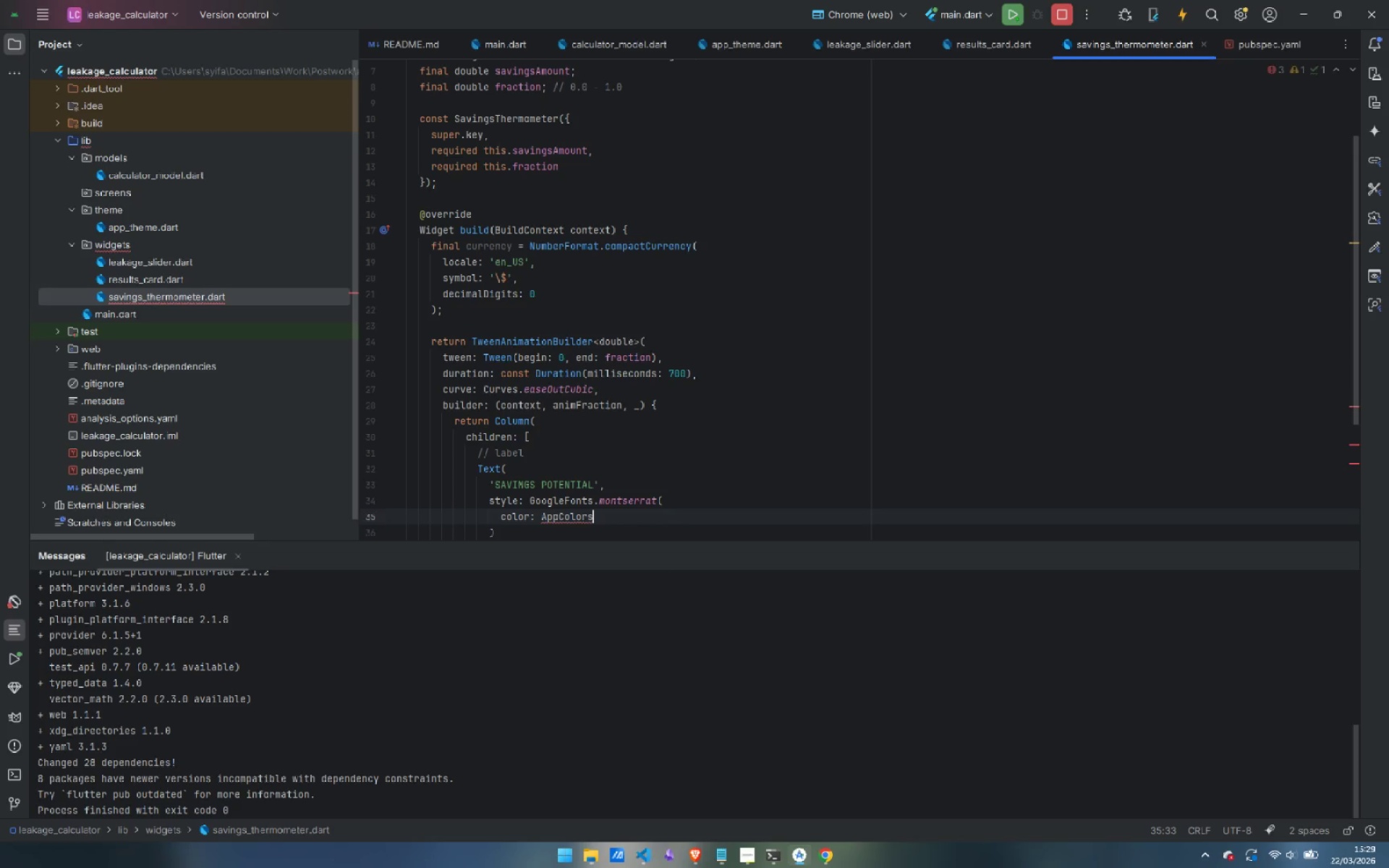 
key(Backspace)
 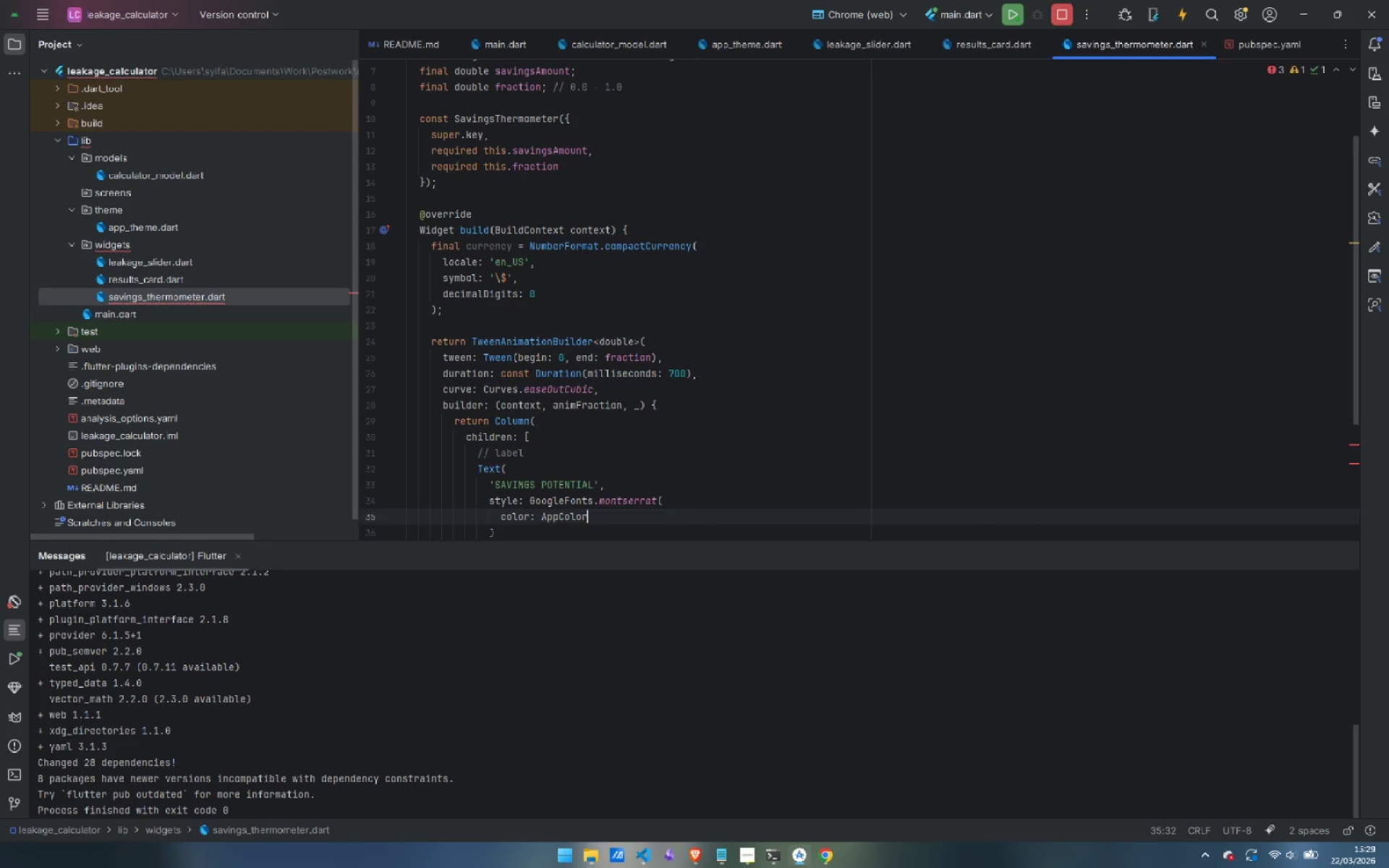 
key(Control+ControlLeft)
 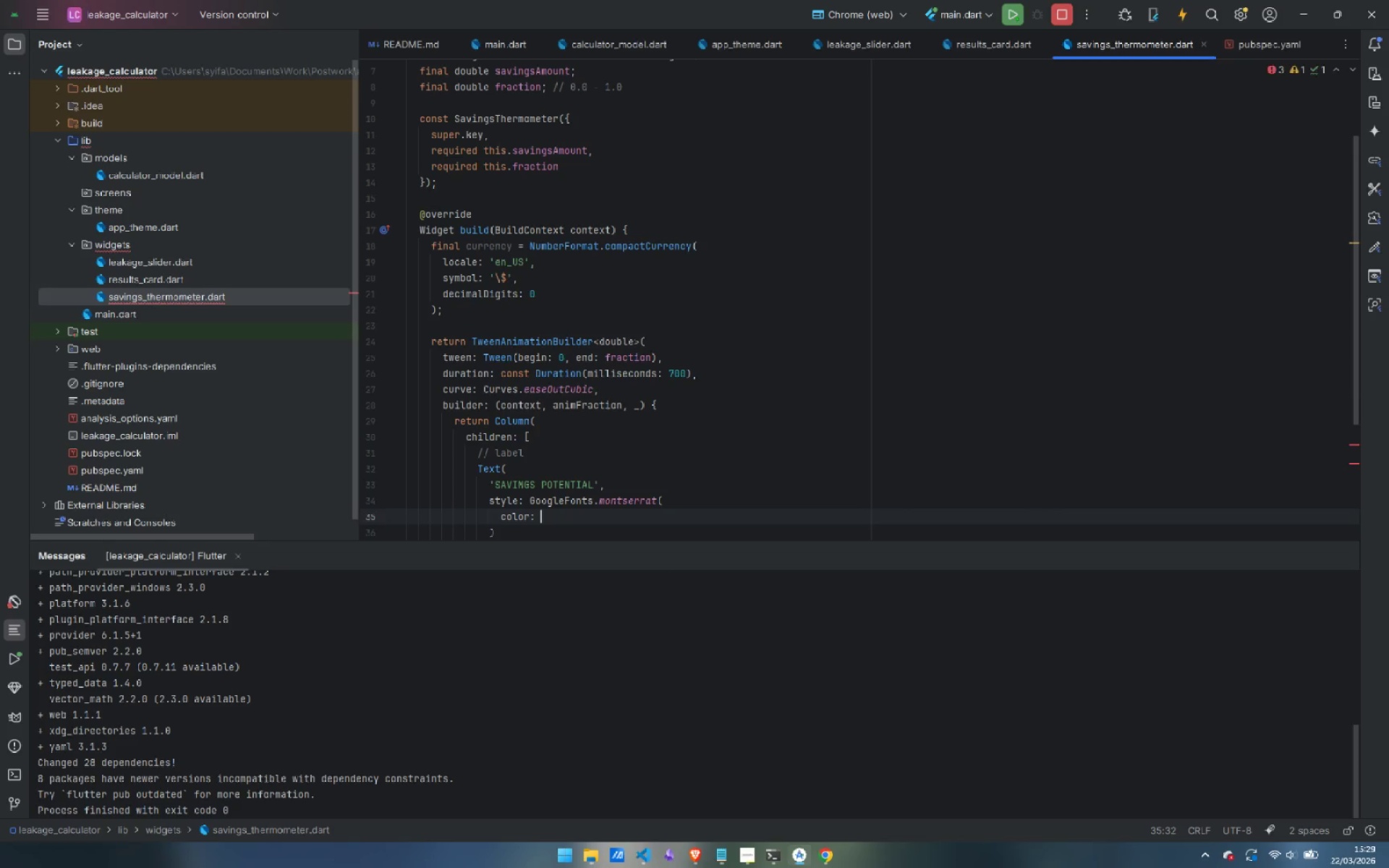 
key(Control+Backspace)
 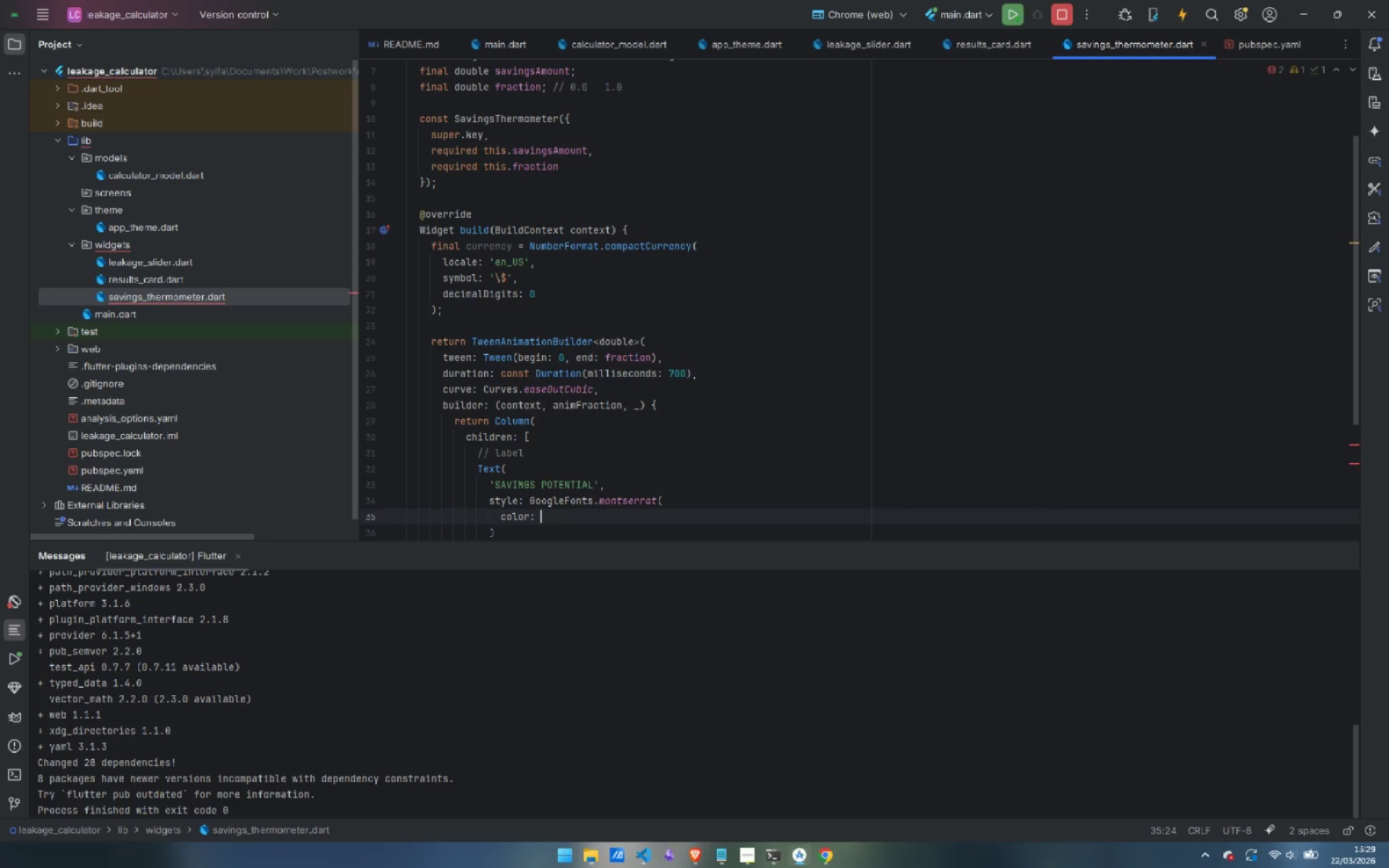 
type(AppColor)
 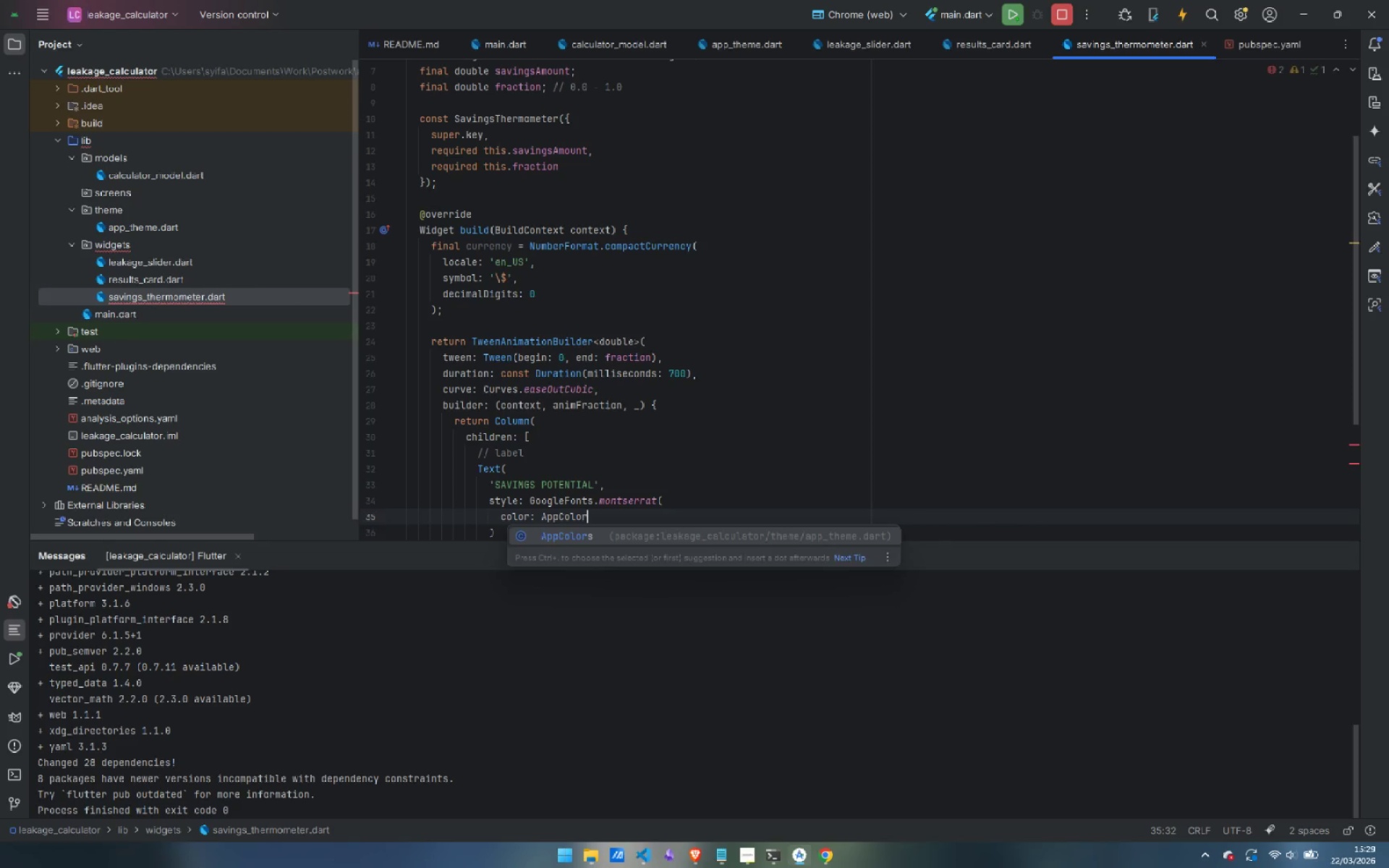 
key(Enter)
 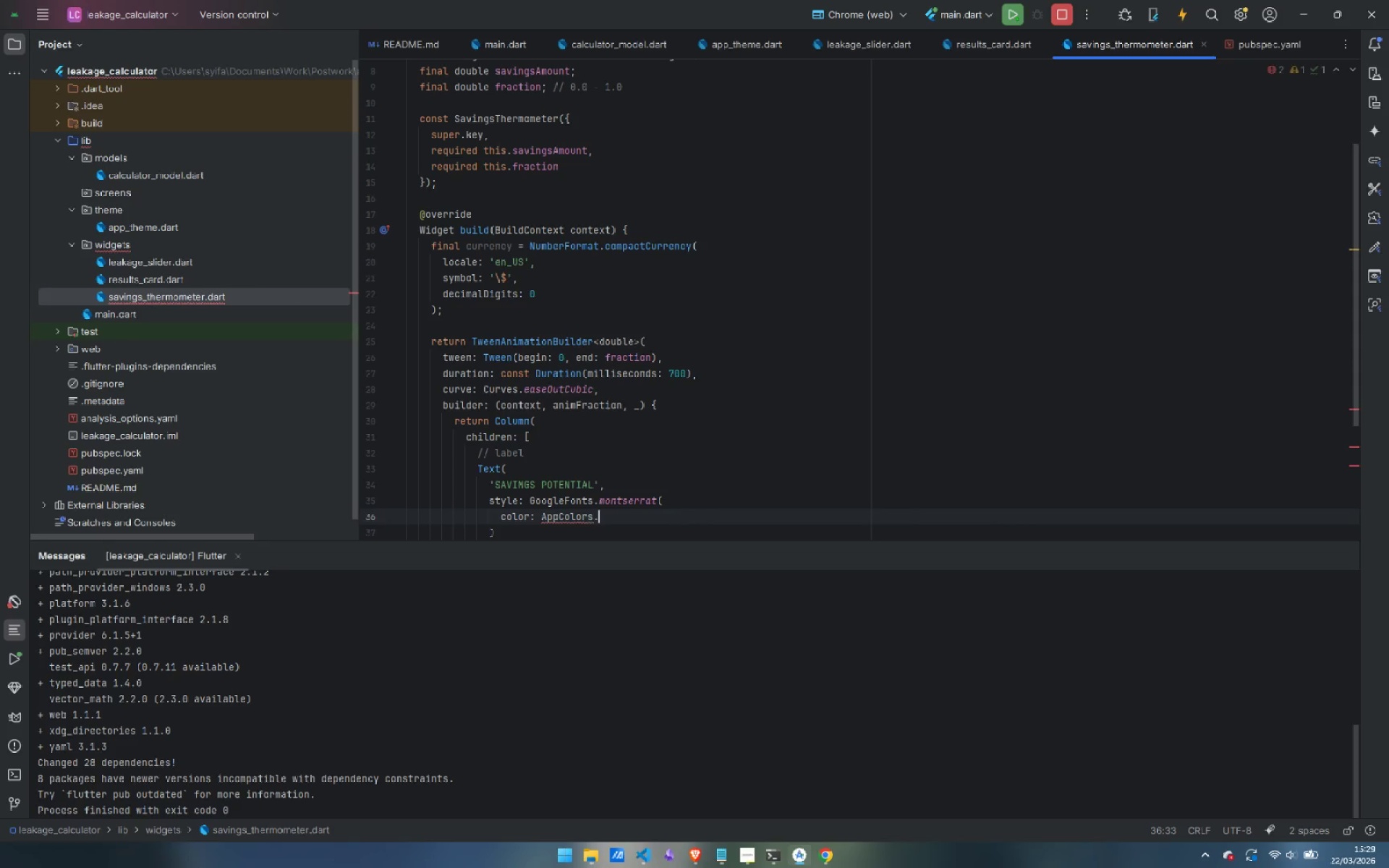 
type(.slate)
 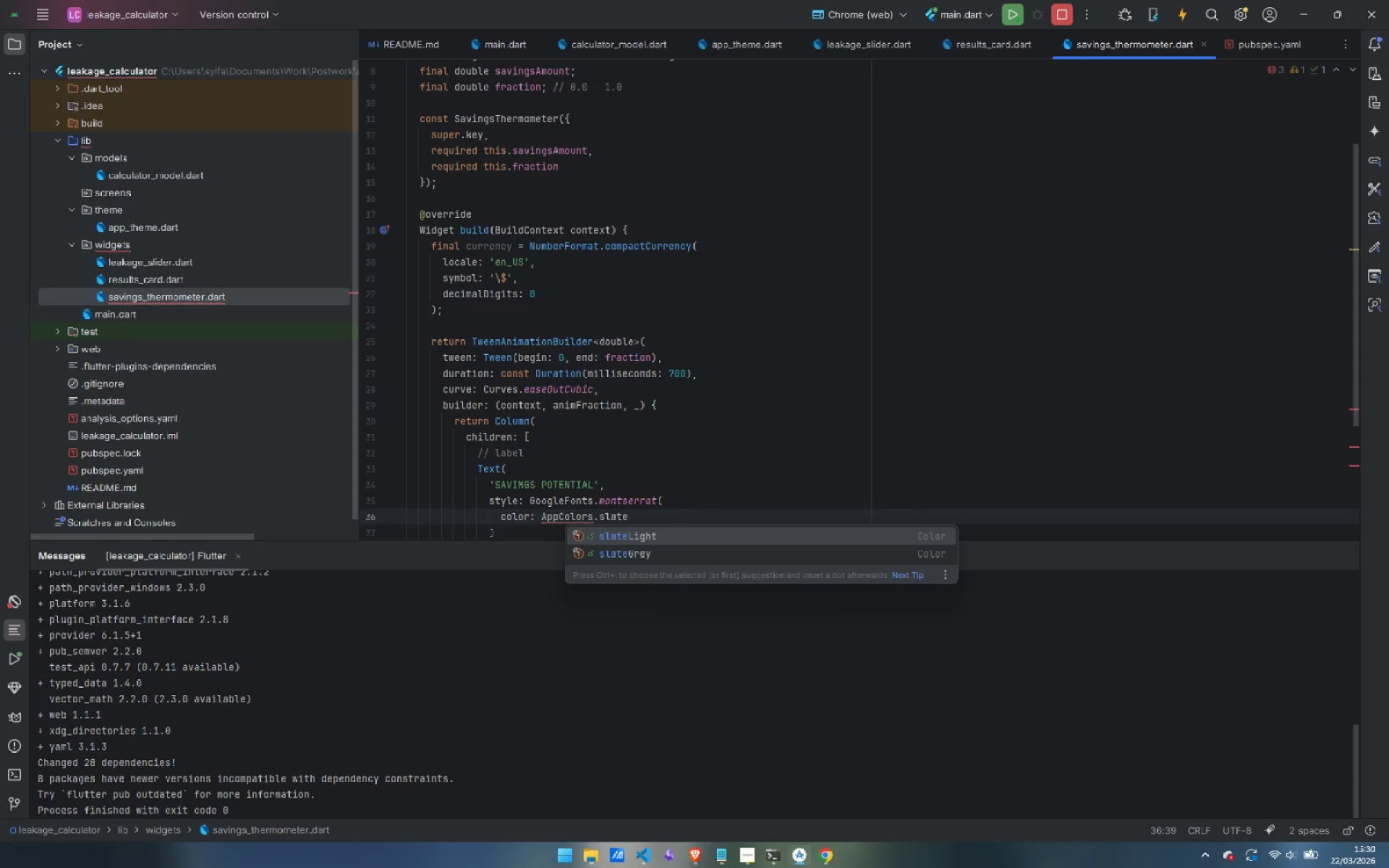 
key(Enter)
 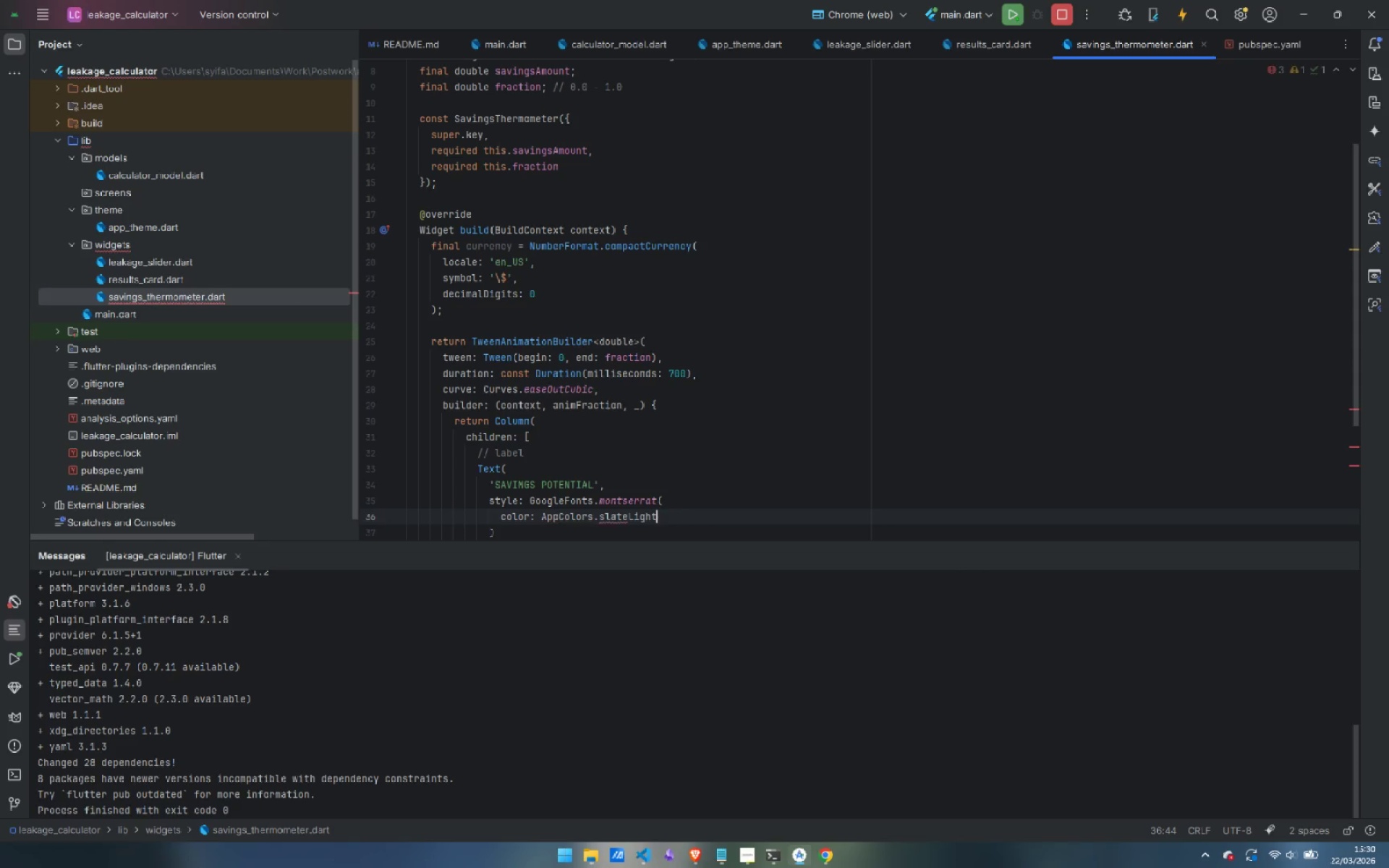 
key(Comma)
 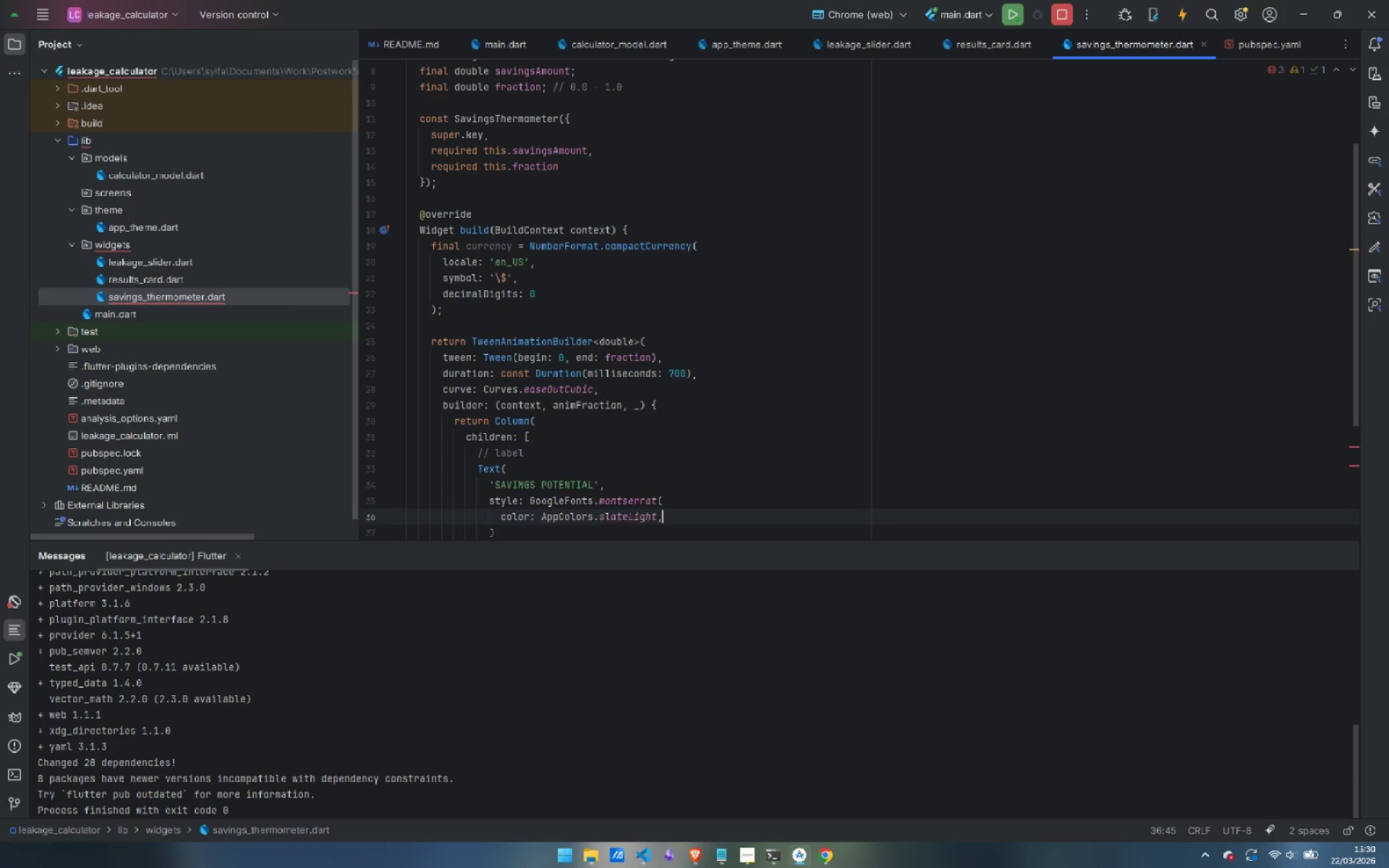 
key(Enter)
 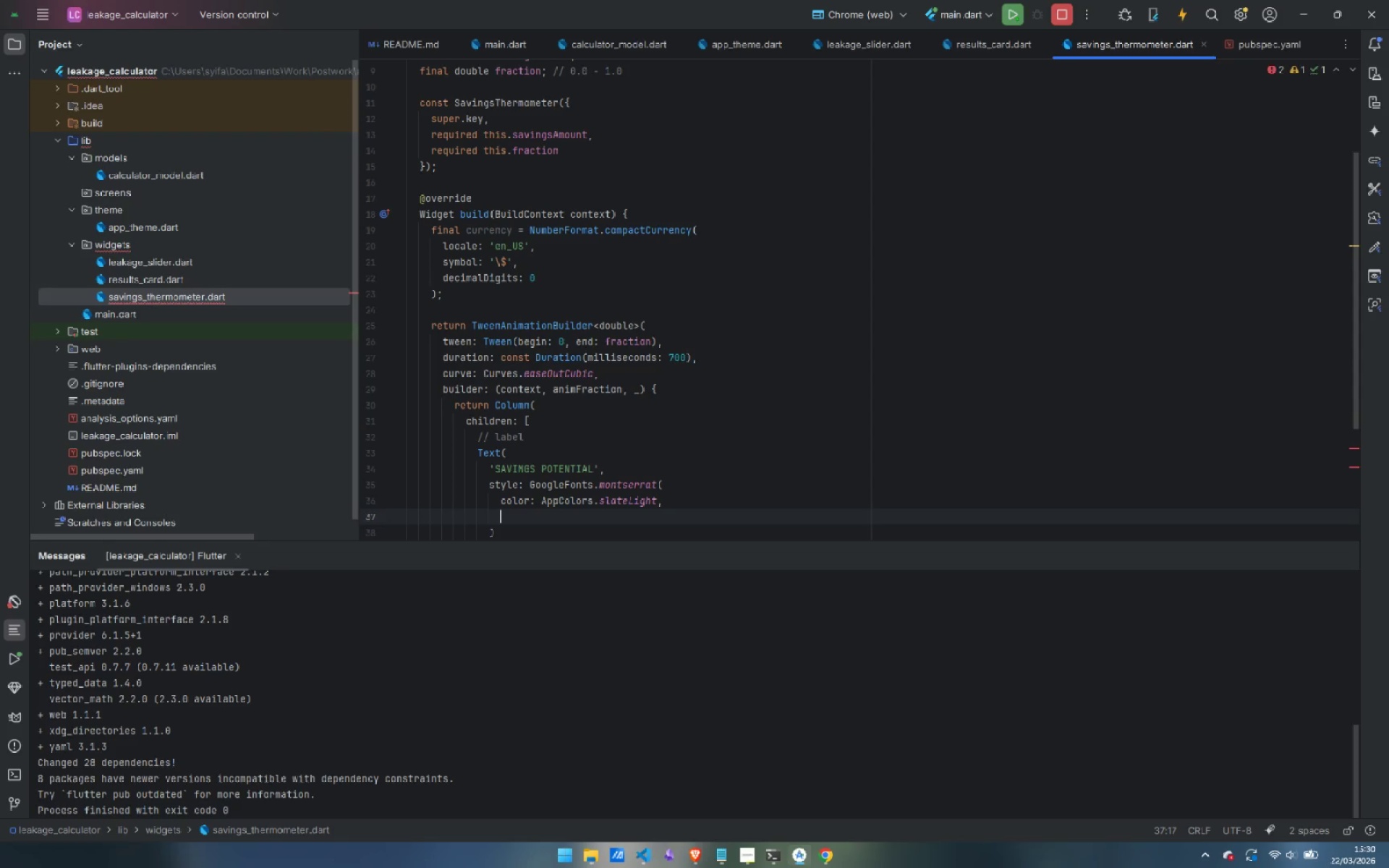 
type(fint)
 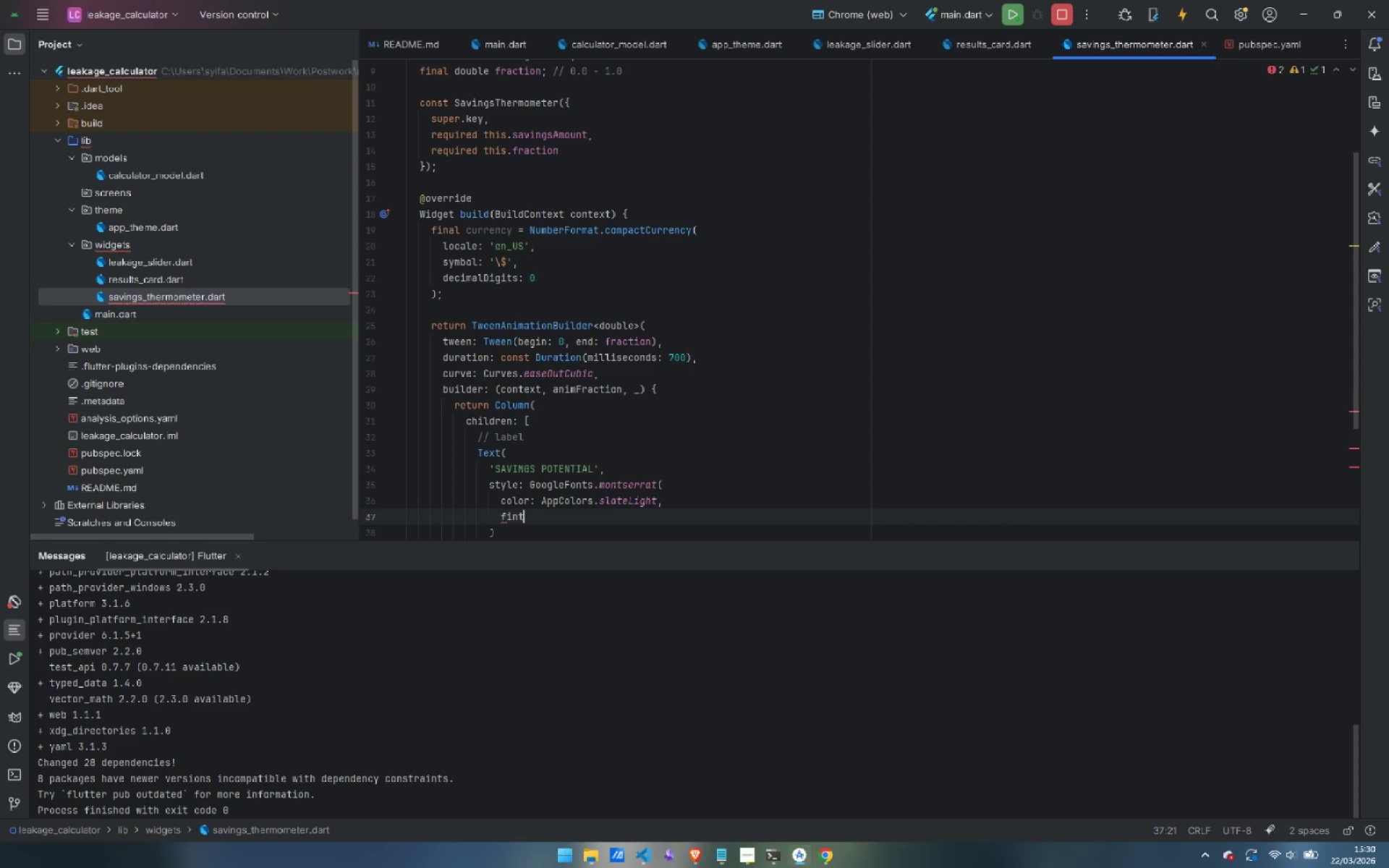 
key(Control+ControlLeft)
 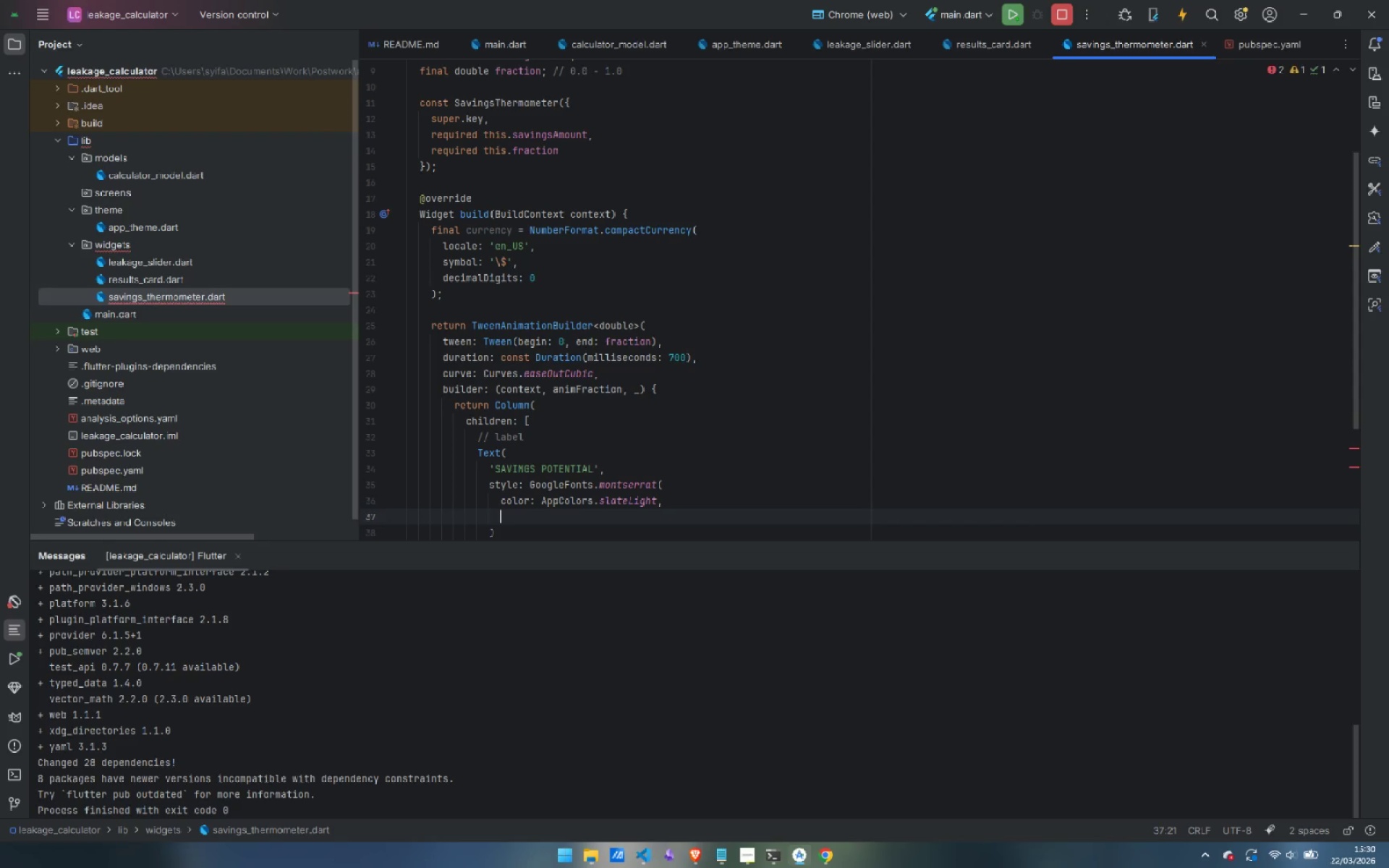 
key(Control+Backspace)
 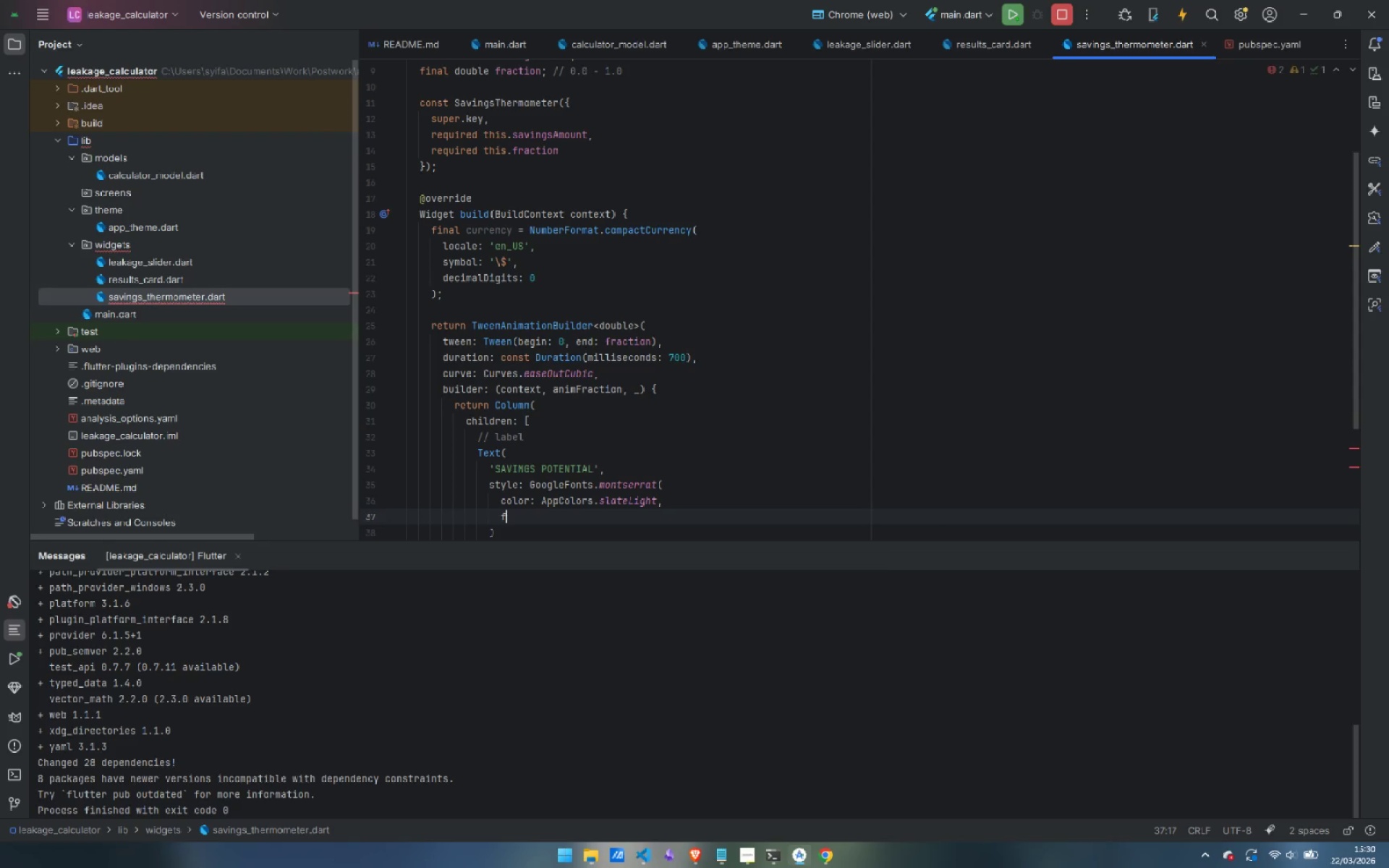 
type(fonst)
key(Backspace)
key(Backspace)
type(tSize: 11,)
 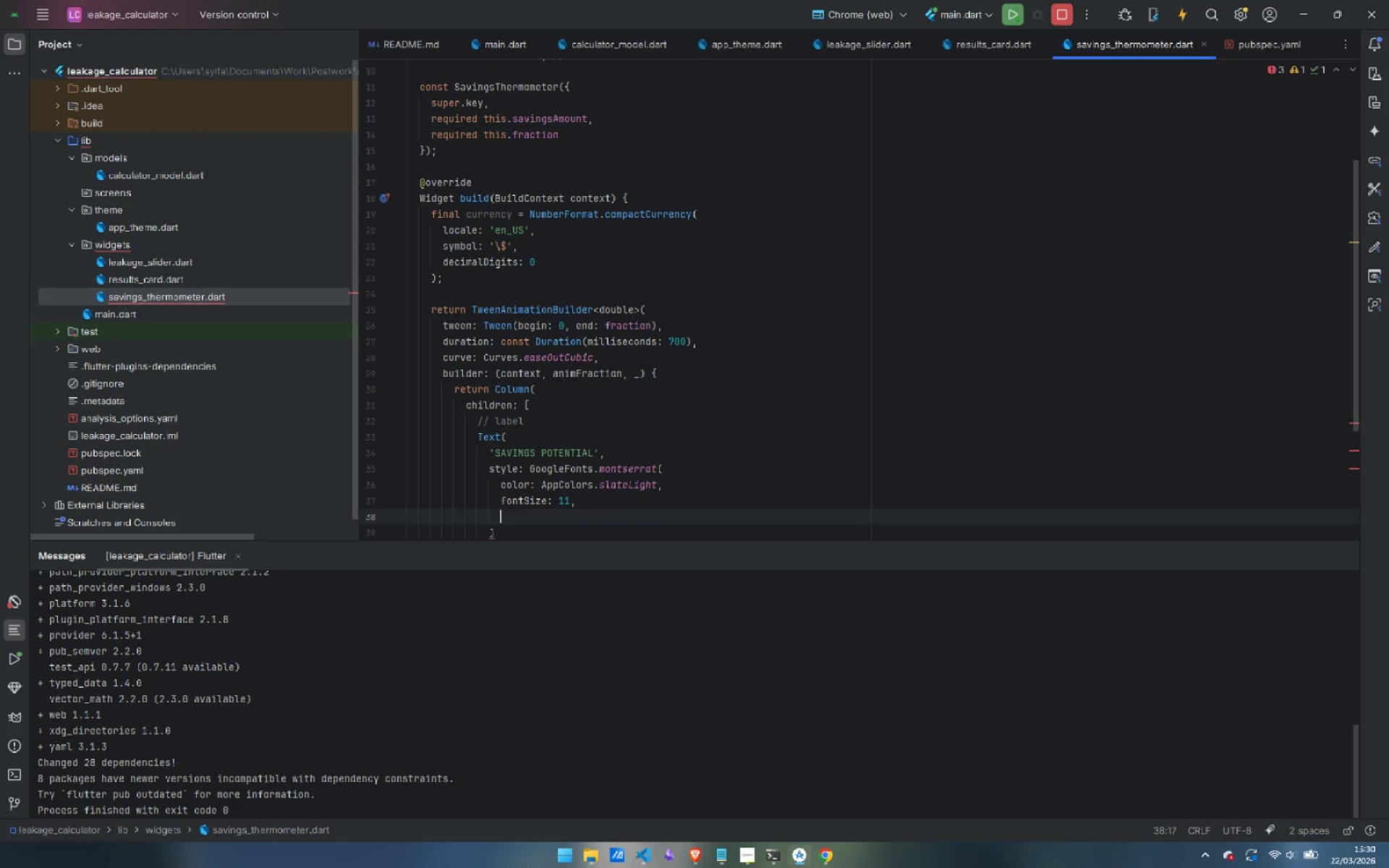 
 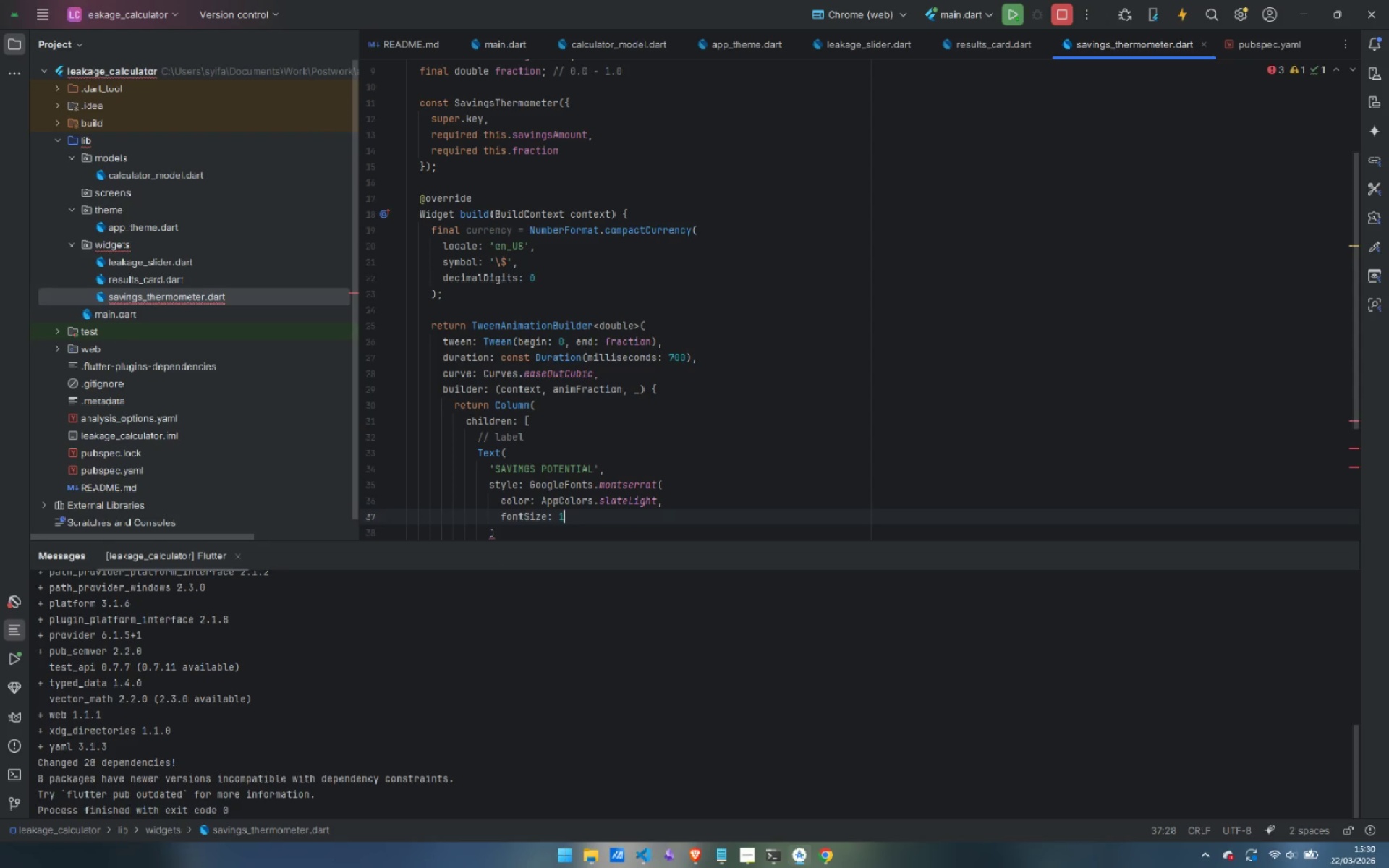 
key(Enter)
 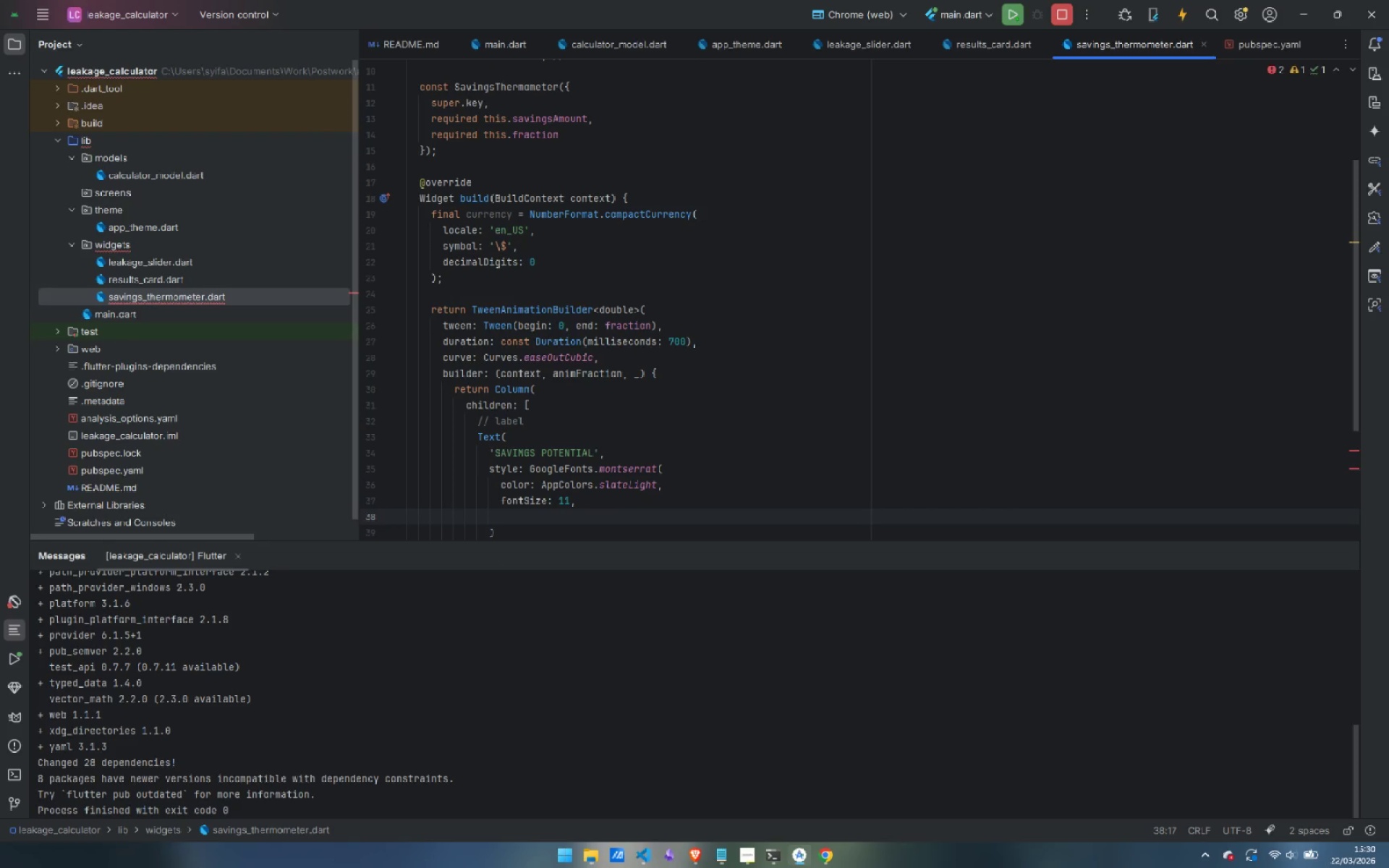 
type(fontWeight: Fontwe)
key(Backspace)
key(Backspace)
type(Weight.w700,)
 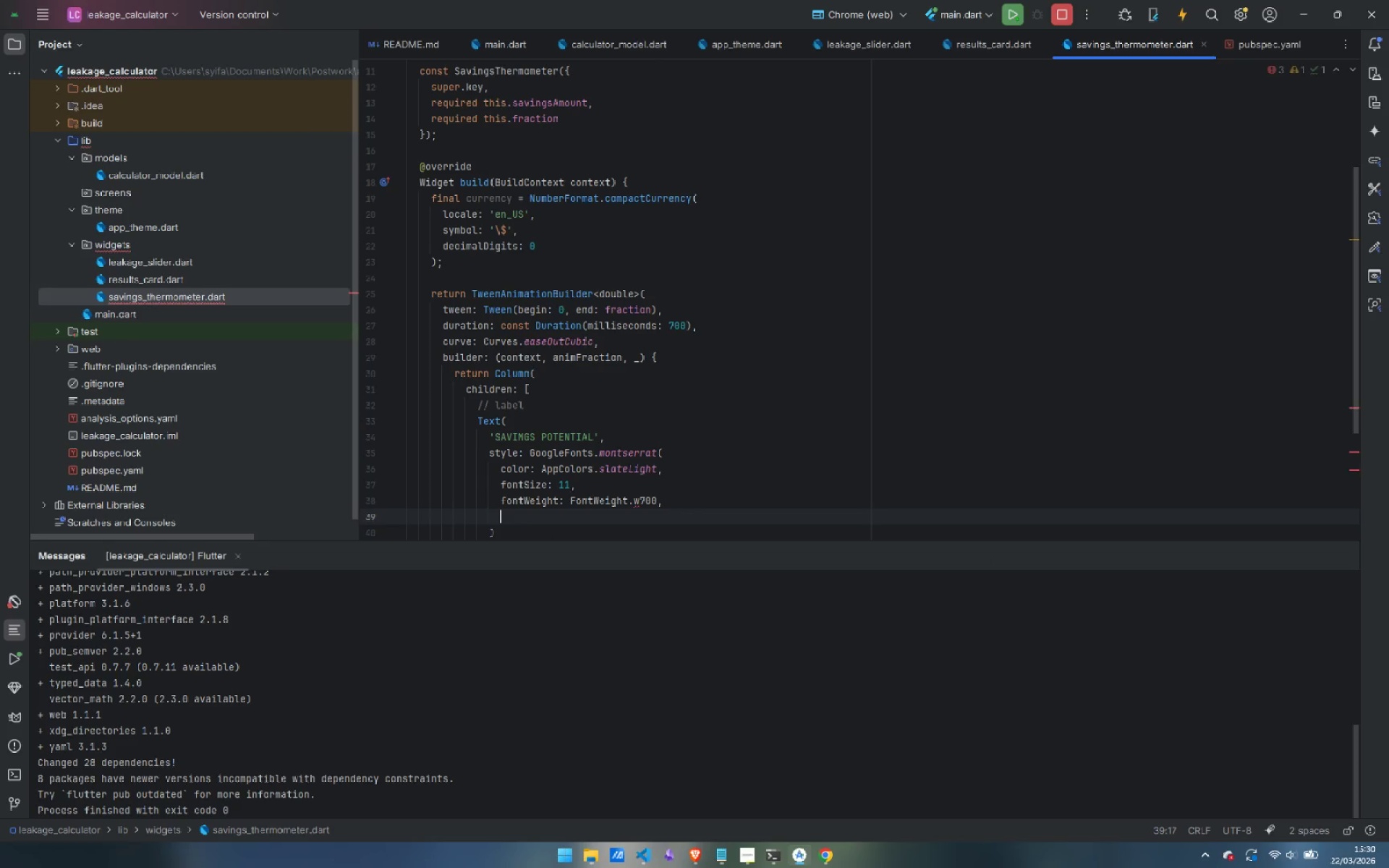 
 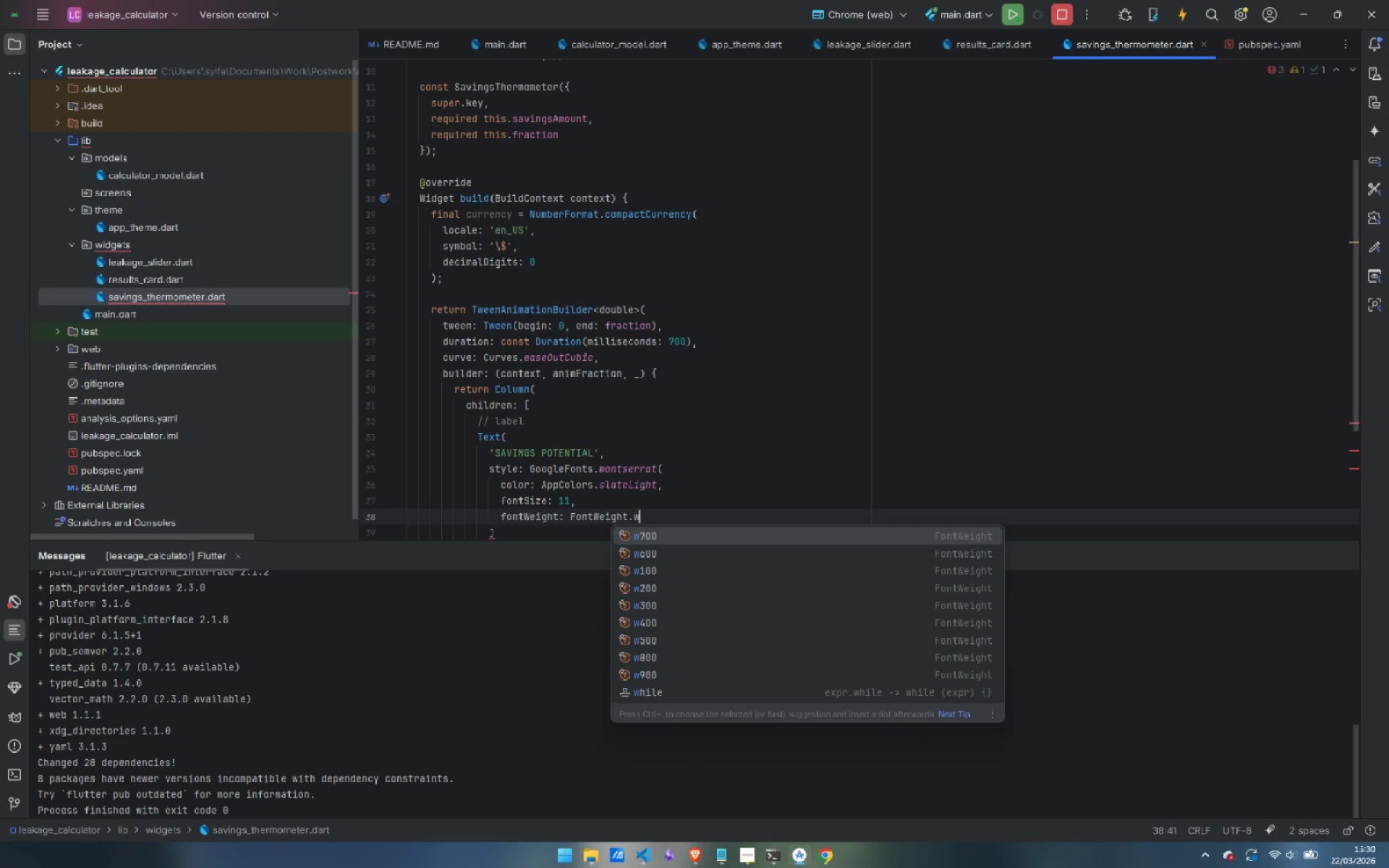 
key(Enter)
 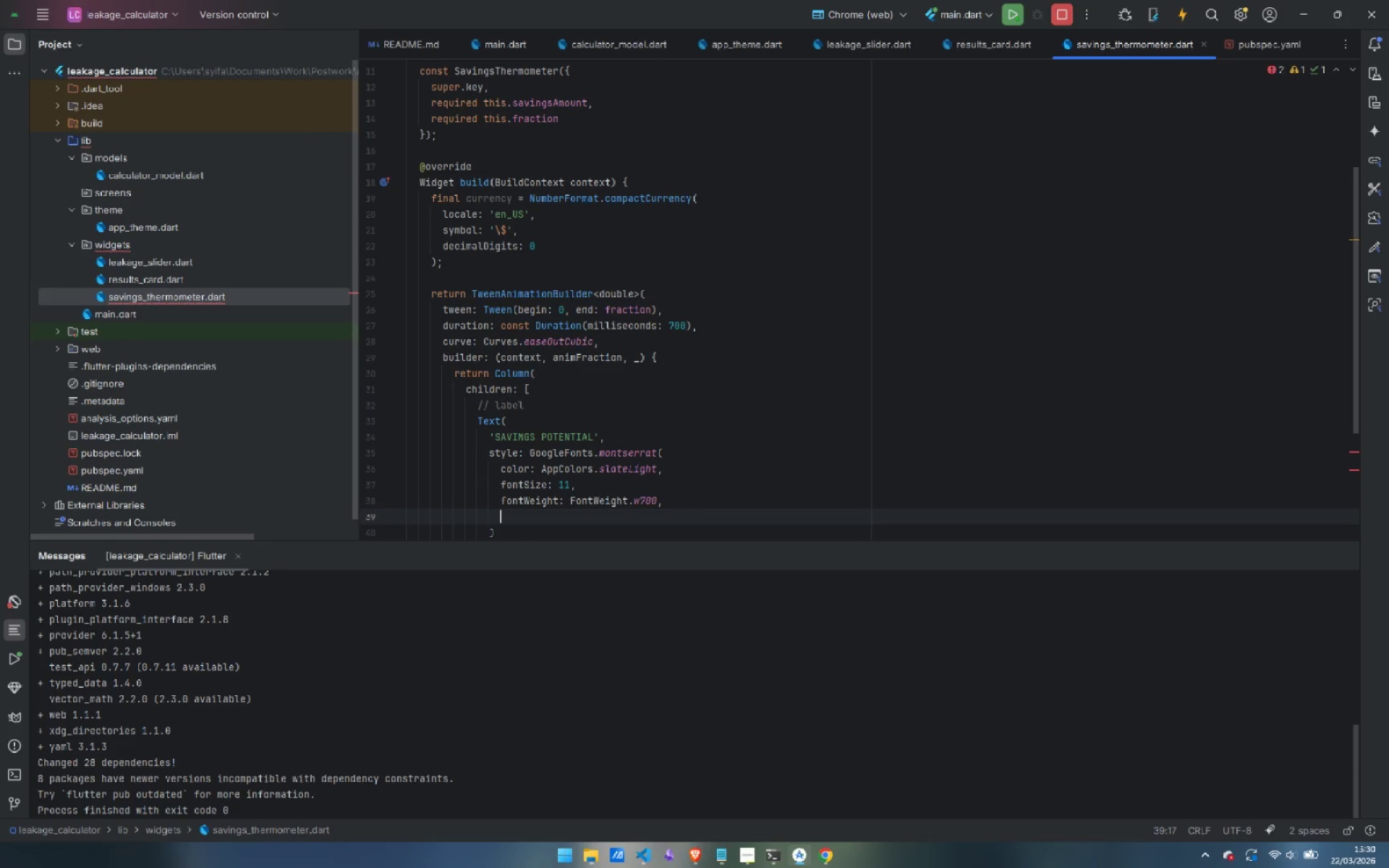 
type(letterSpacing )
key(Backspace)
type(: 2)
 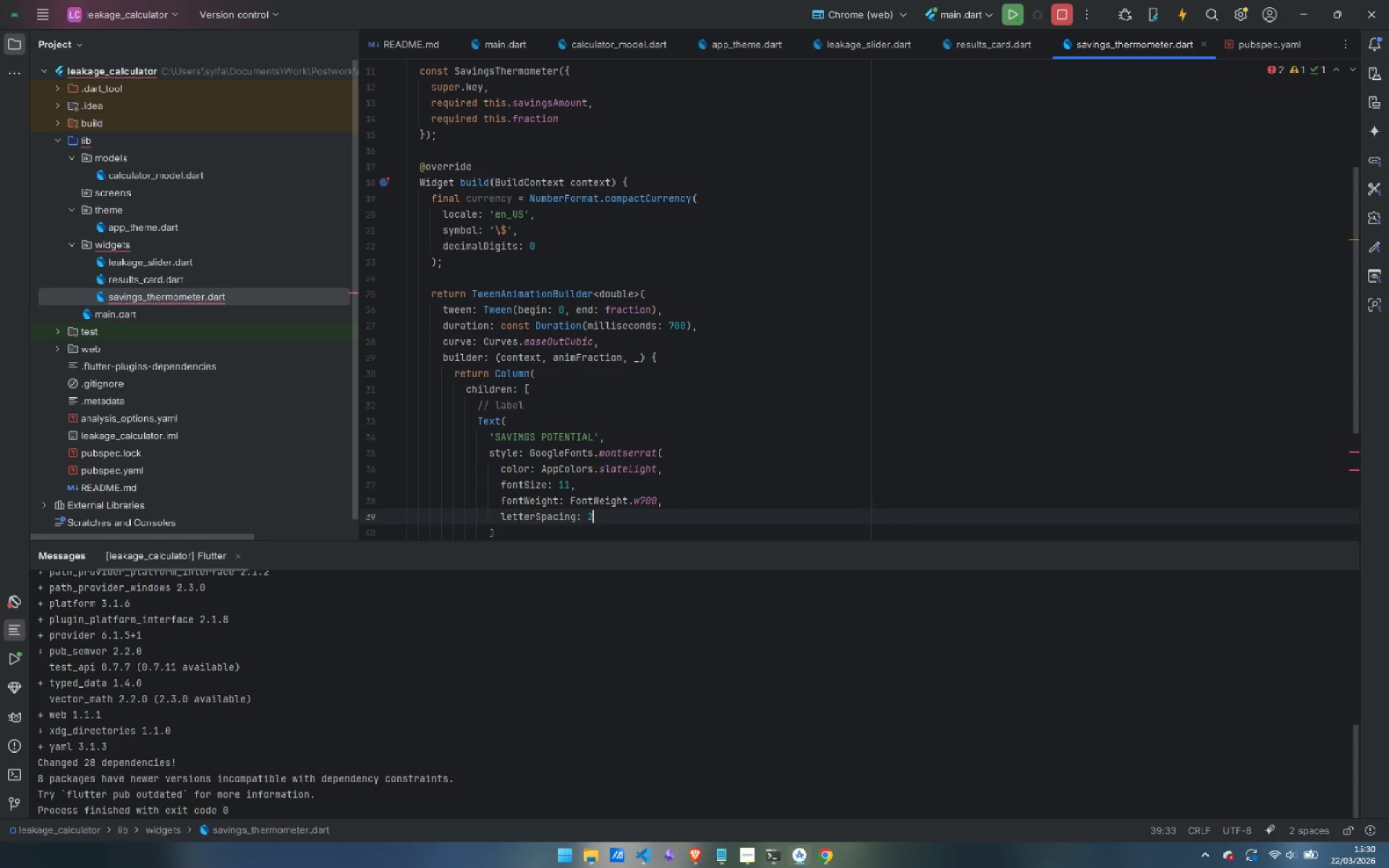 
key(ArrowDown)
 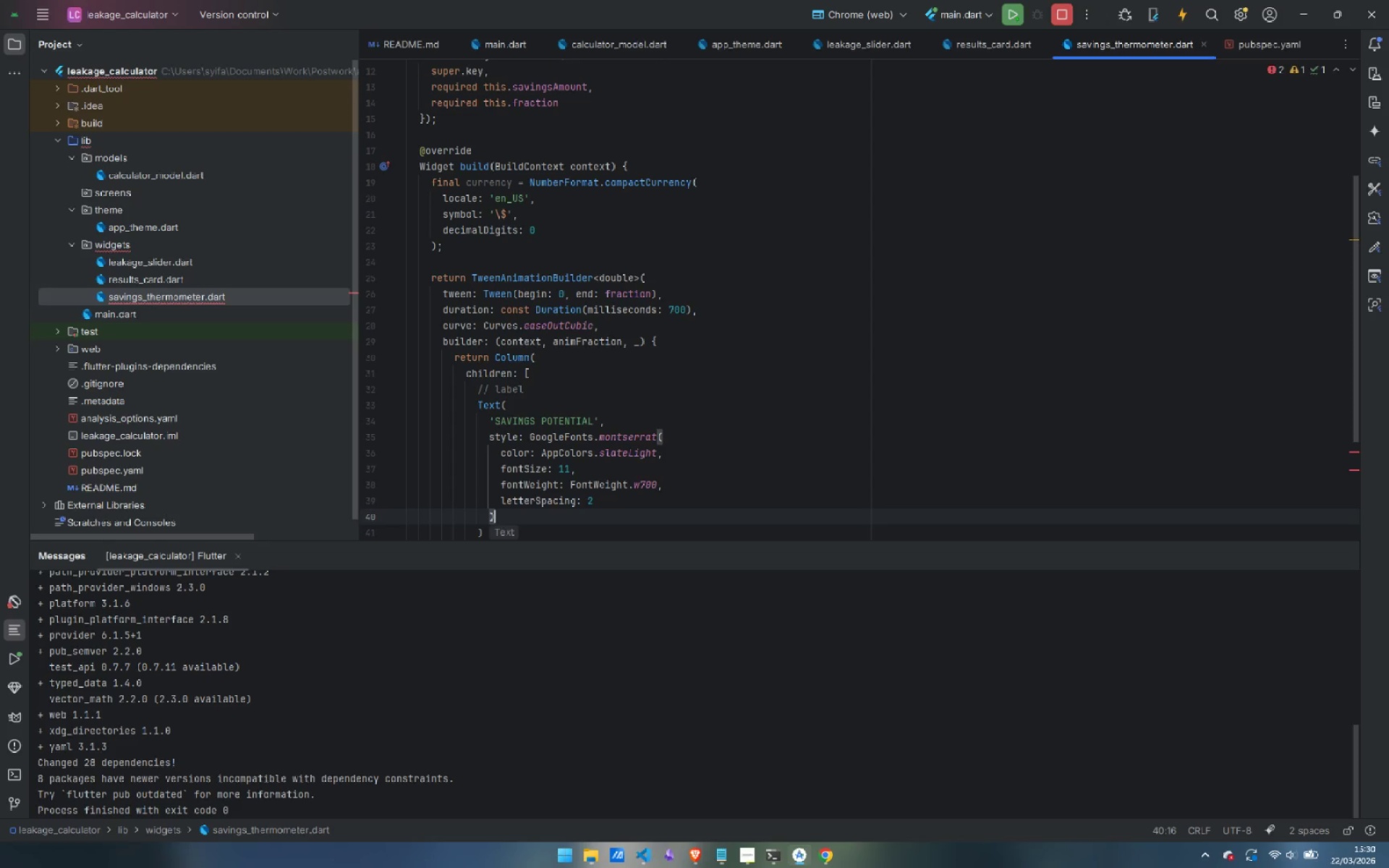 
key(ArrowDown)
 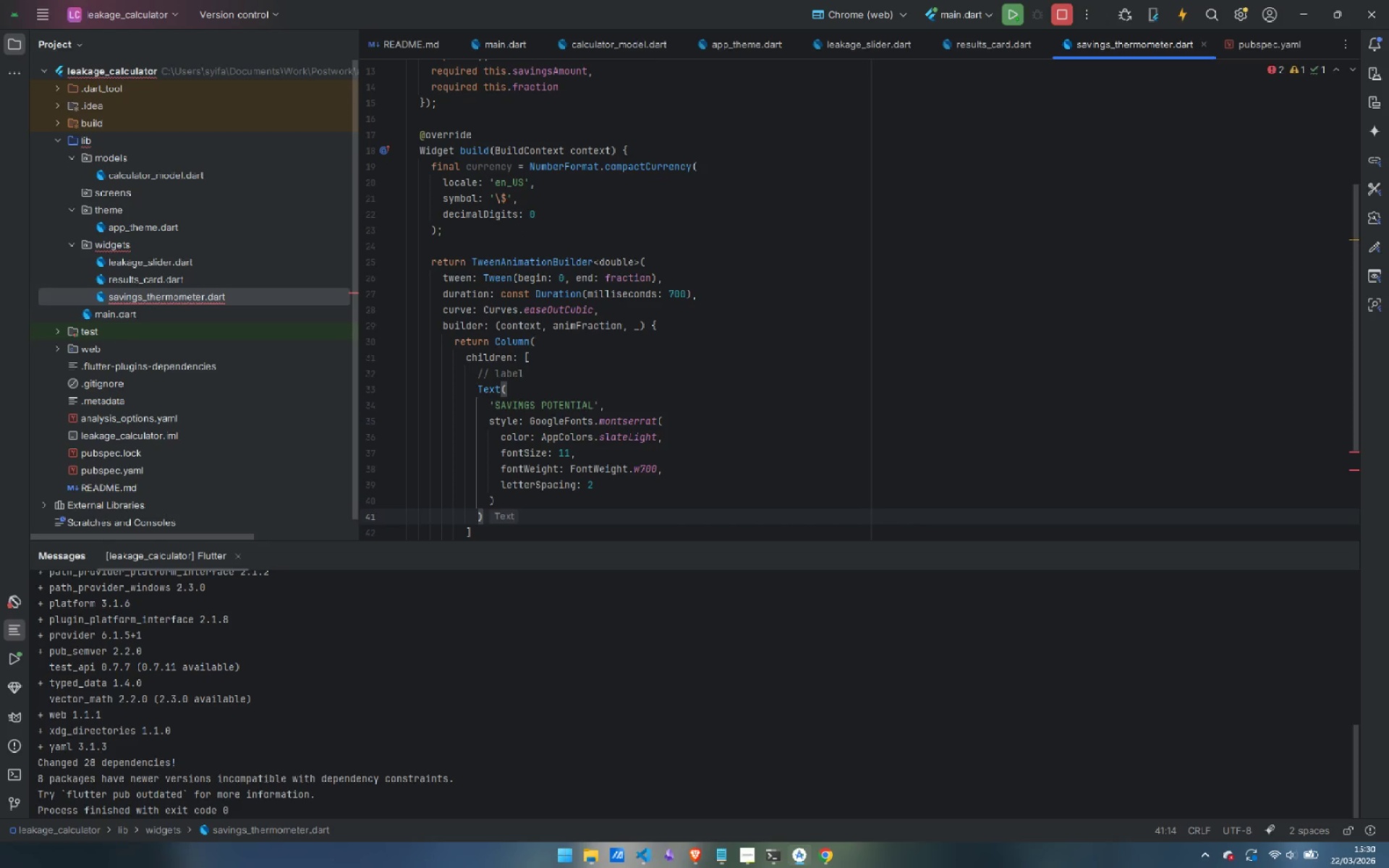 
key(Comma)
 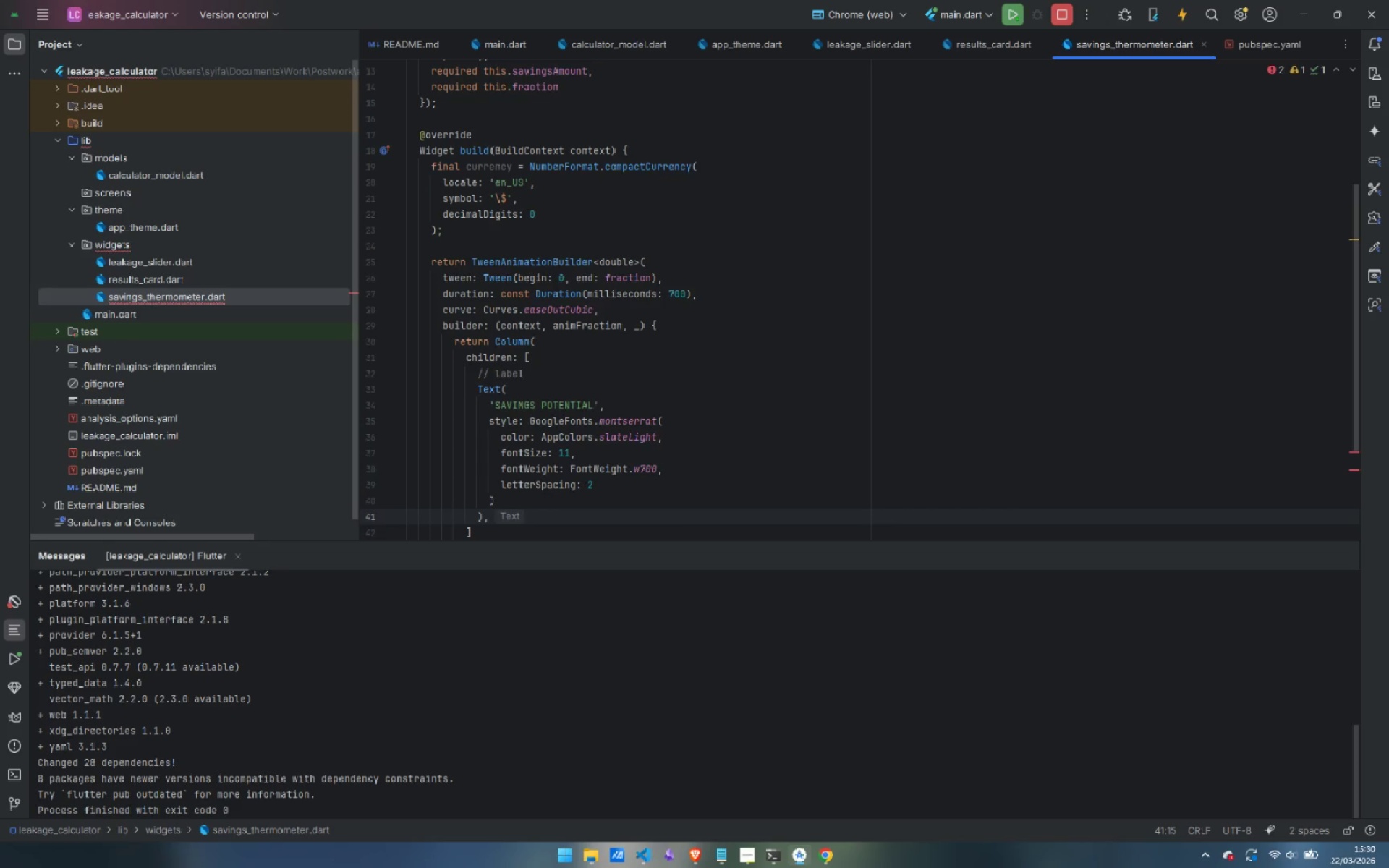 
key(Enter)
 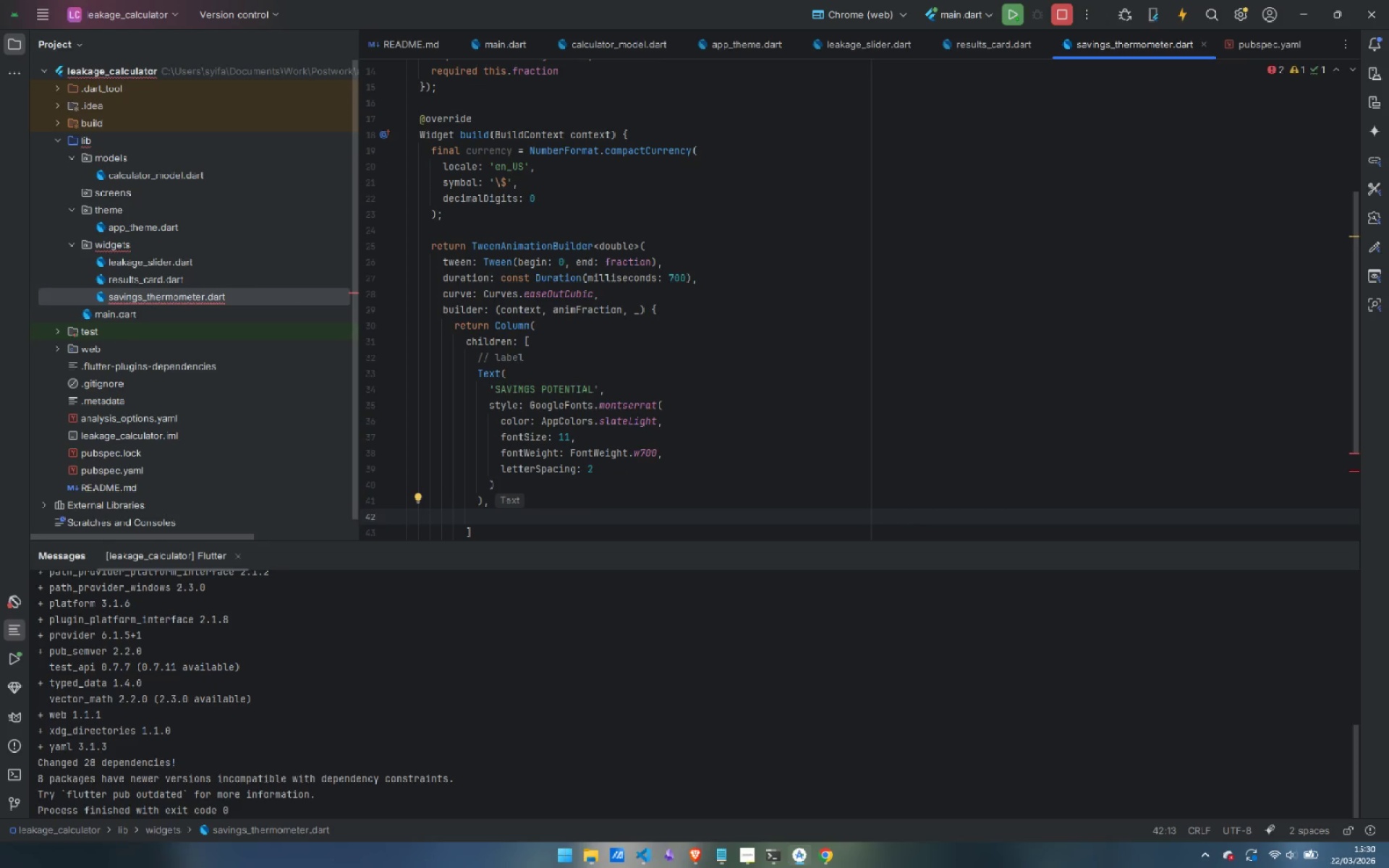 
type(const )
 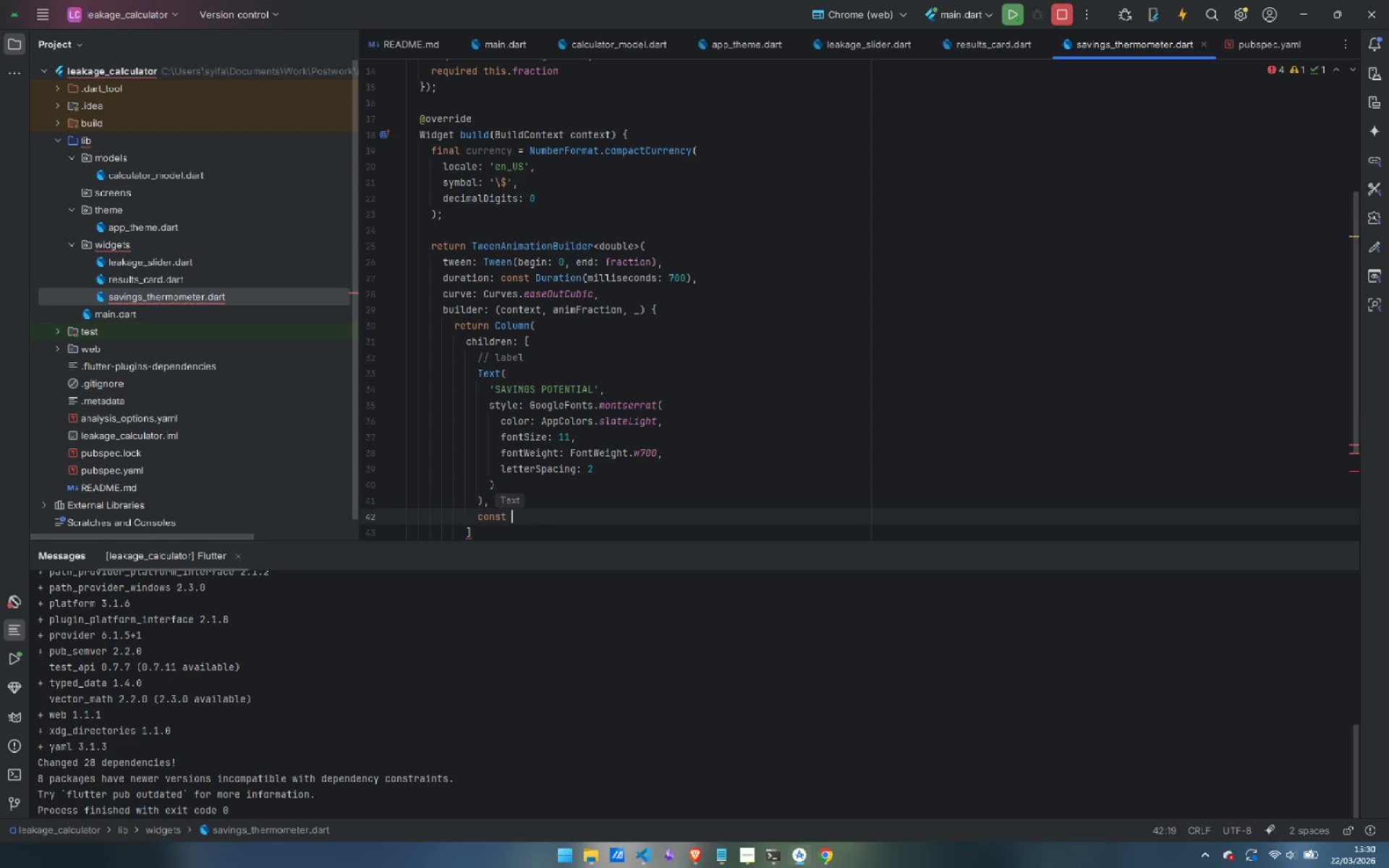 
type(SizedBox(heightL: )
key(Backspace)
key(Backspace)
key(Backspace)
type(: 4)
 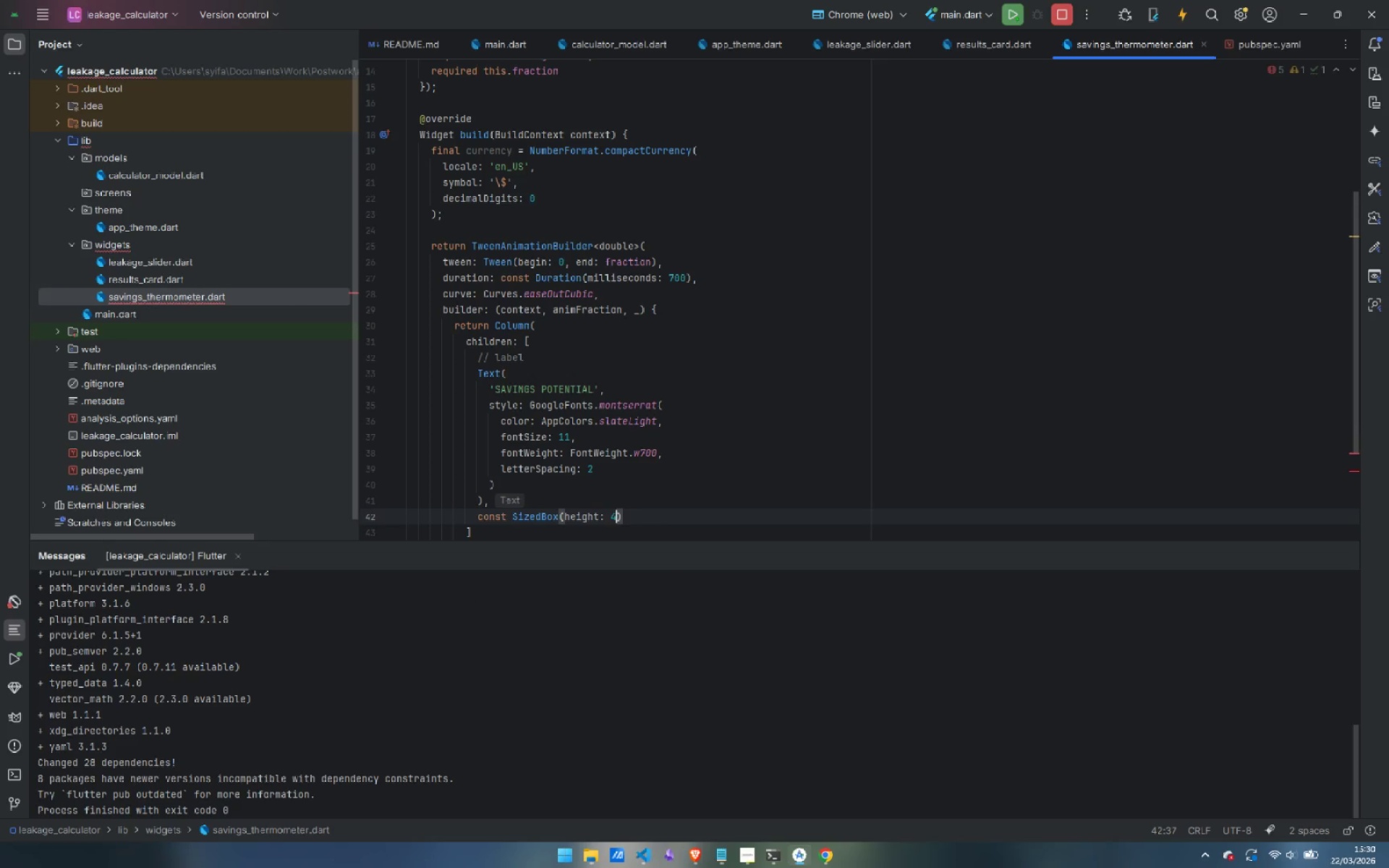 
key(ArrowRight)
 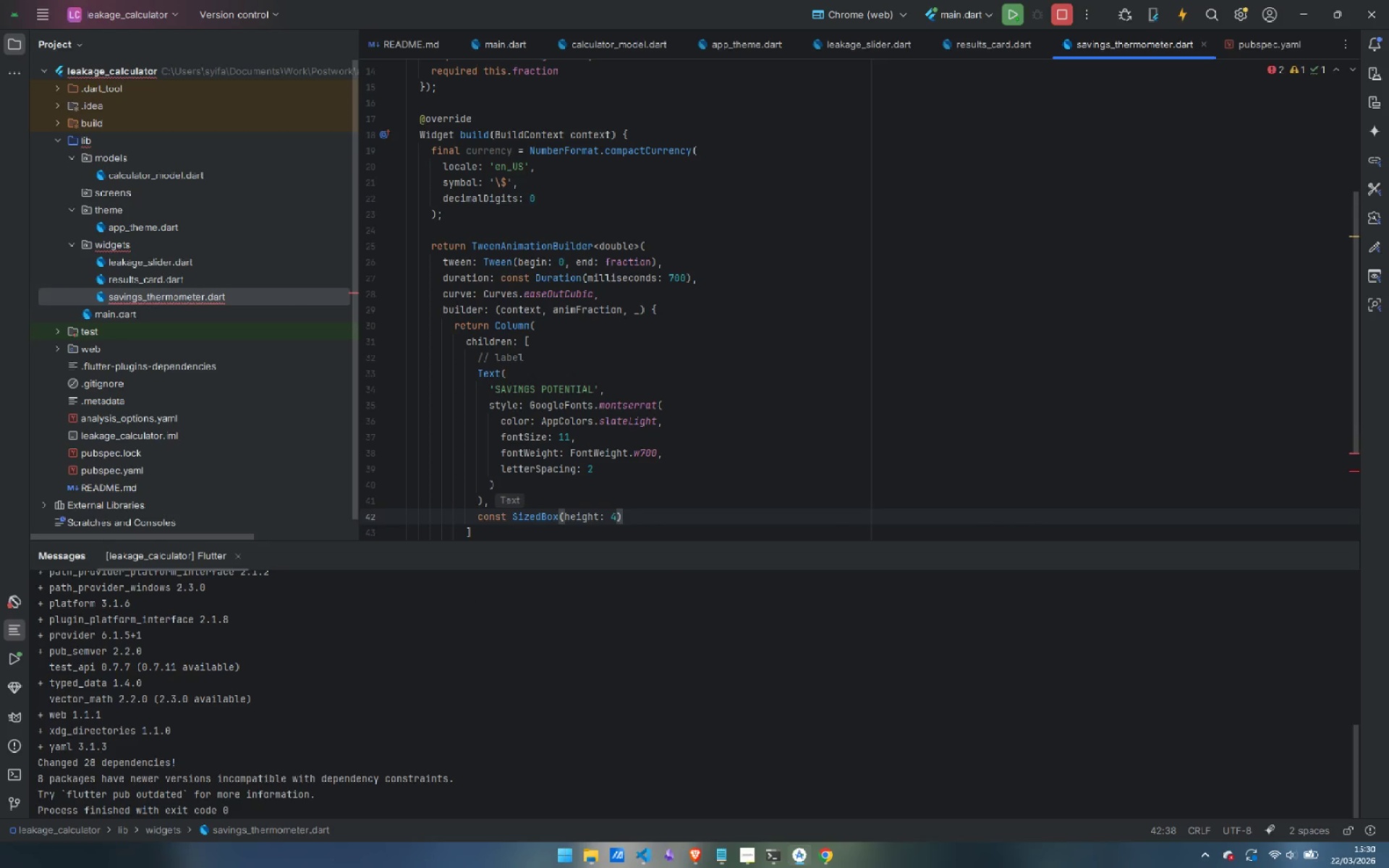 
key(Comma)
 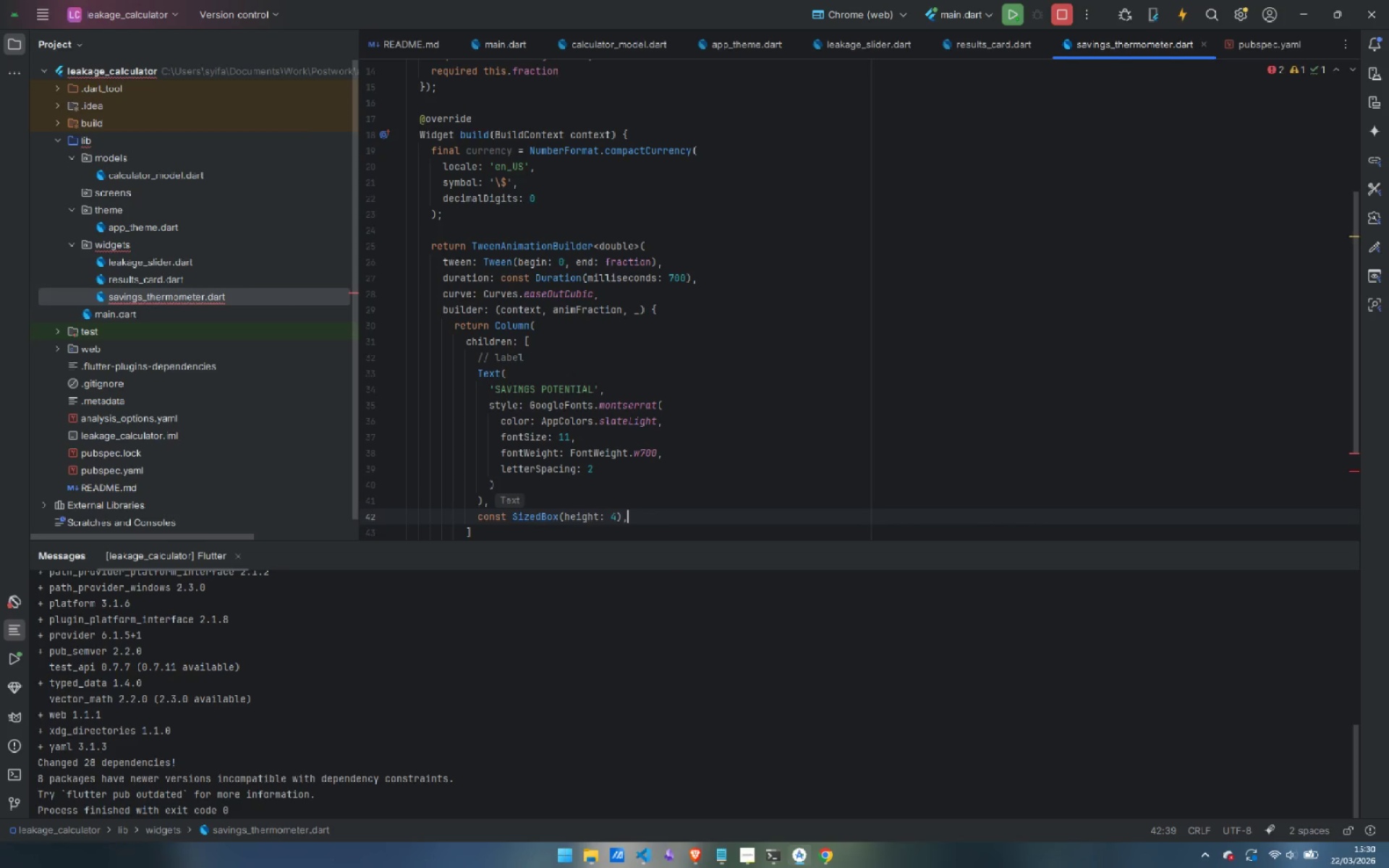 
key(Enter)
 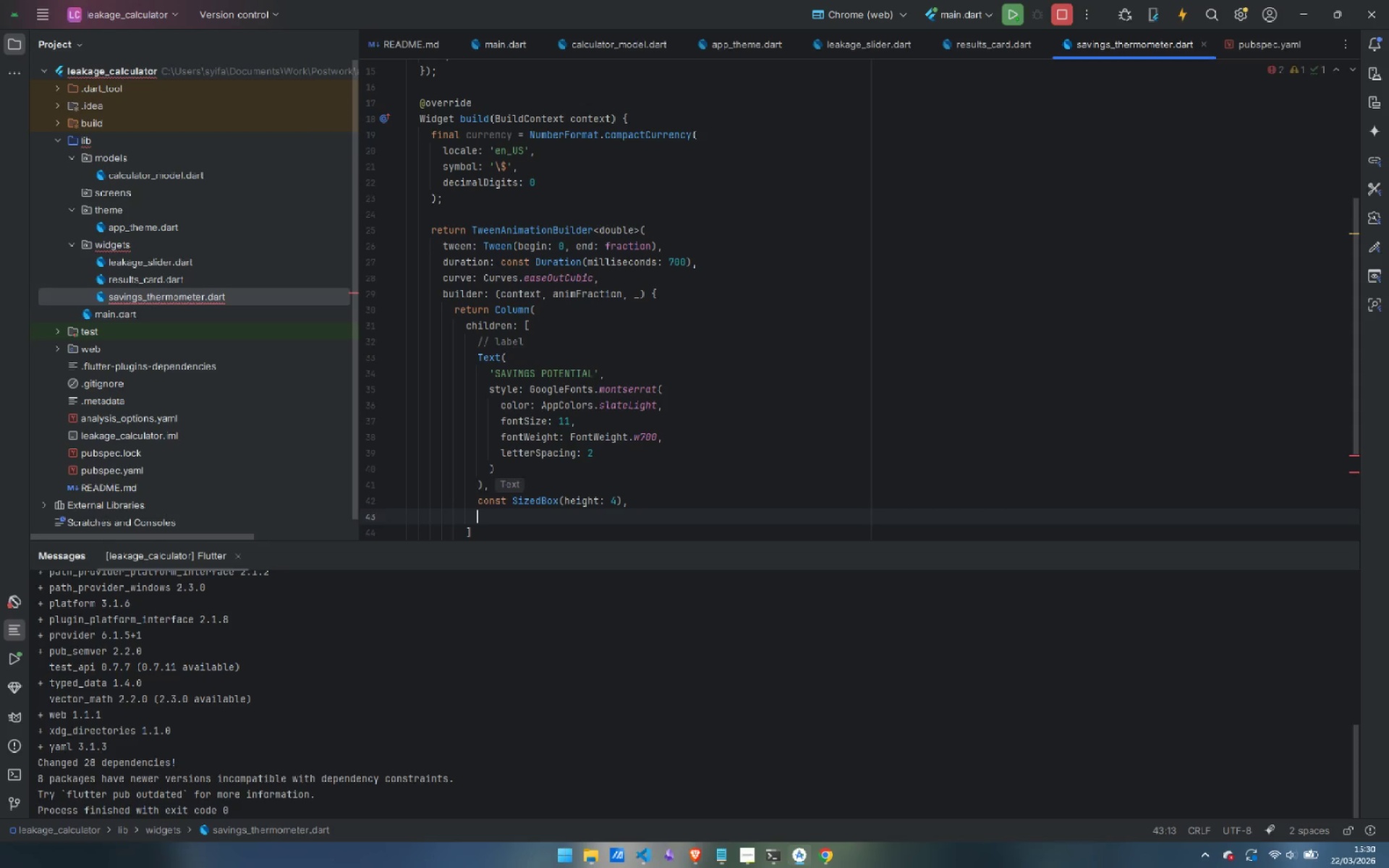 
type(TweenAnimato)
key(Backspace)
type(ionBuilder<double>()
 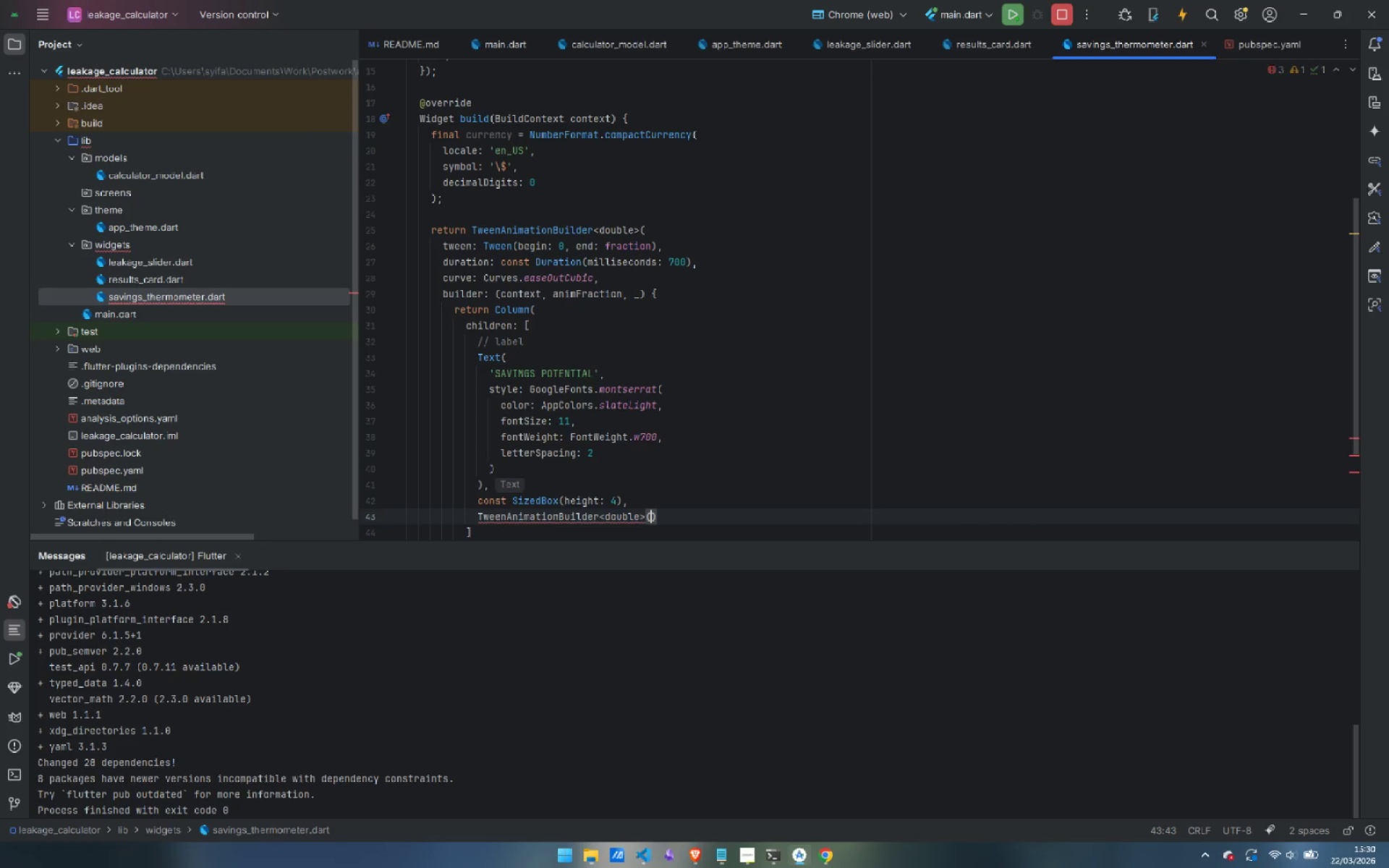 
key(Enter)
 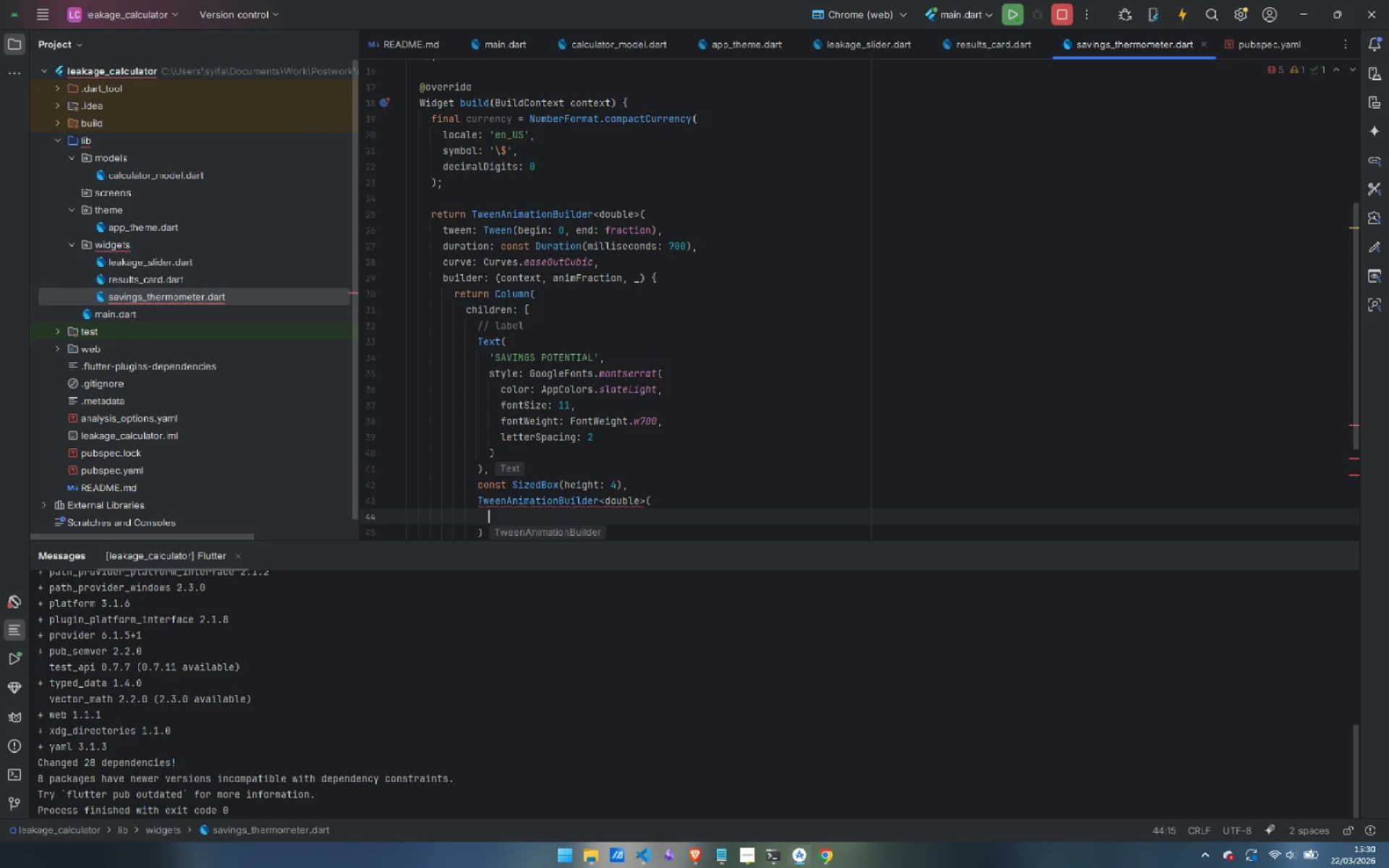 
type(tween: Tween(begin: 0, end: savingAm)
key(Backspace)
key(Backspace)
type(sAmount)
 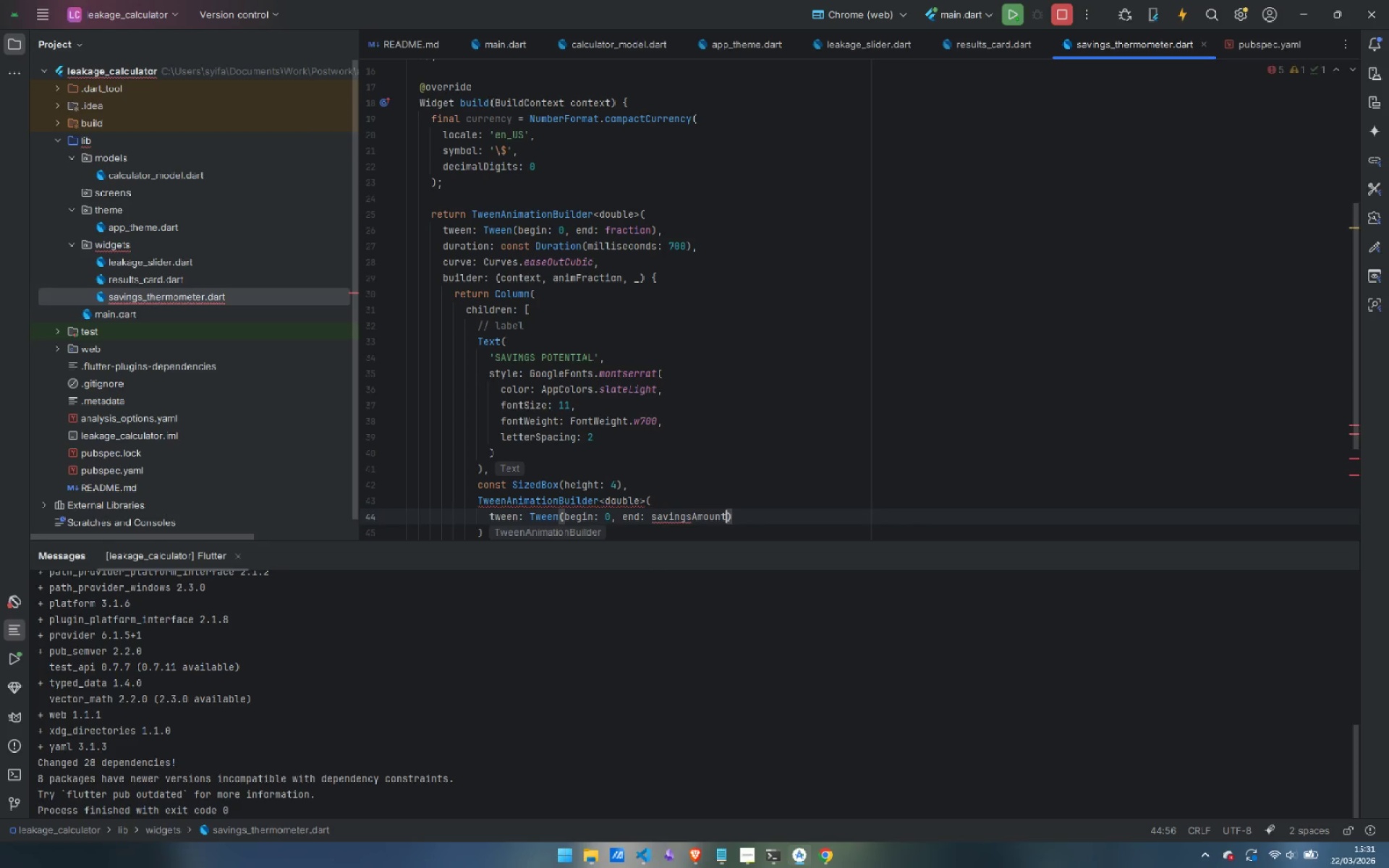 
key(ArrowRight)
 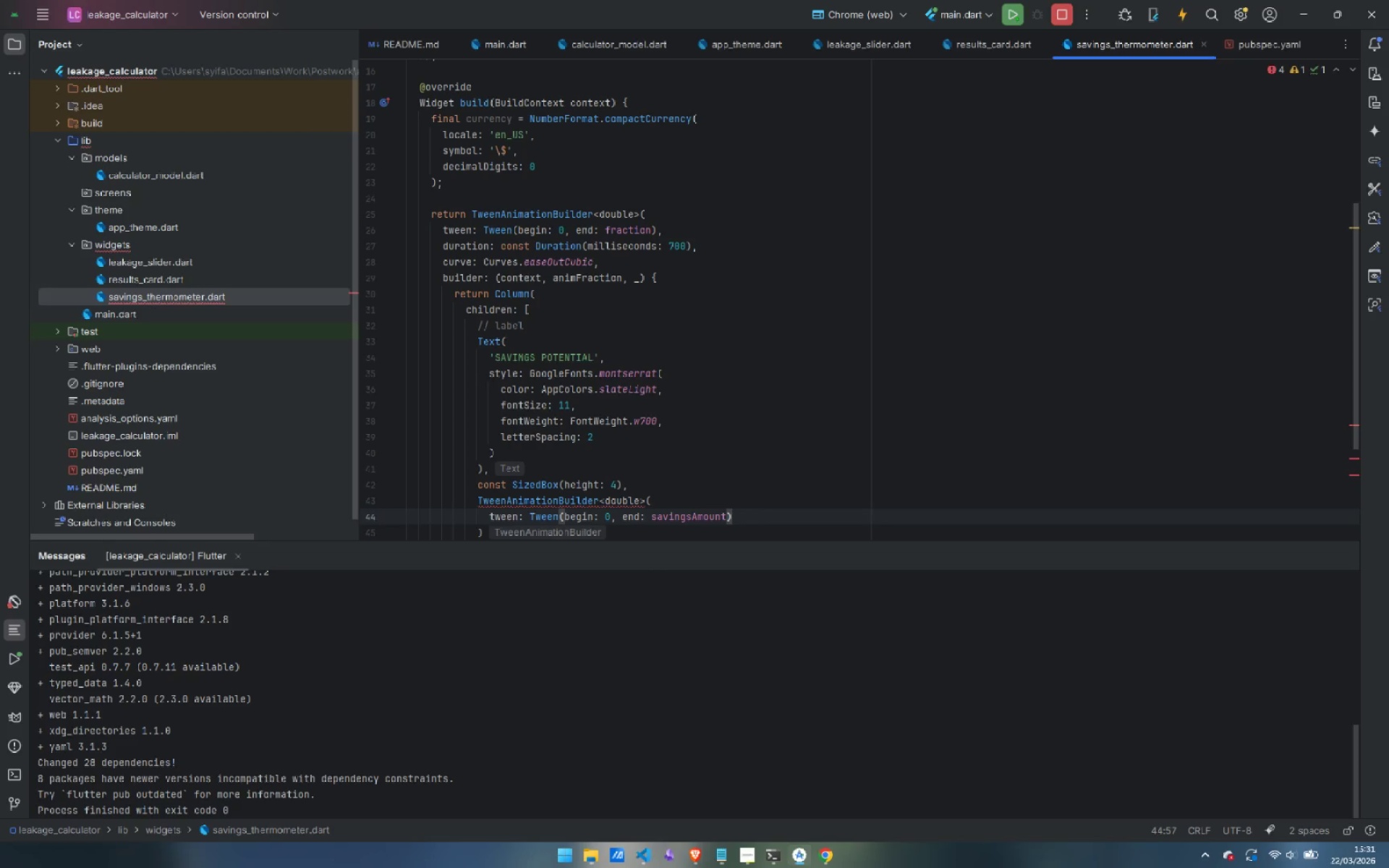 
key(Comma)
 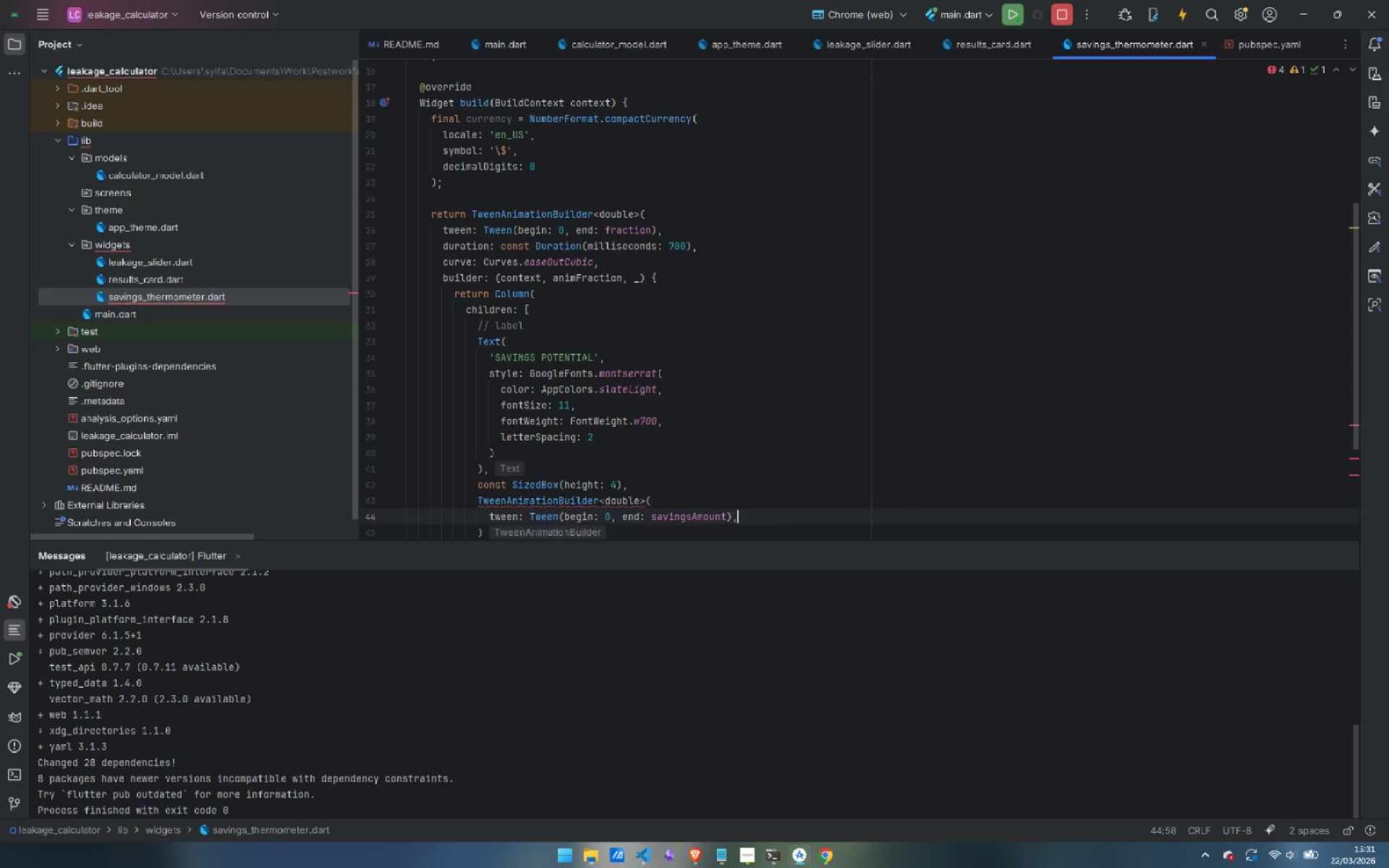 
key(Enter)
 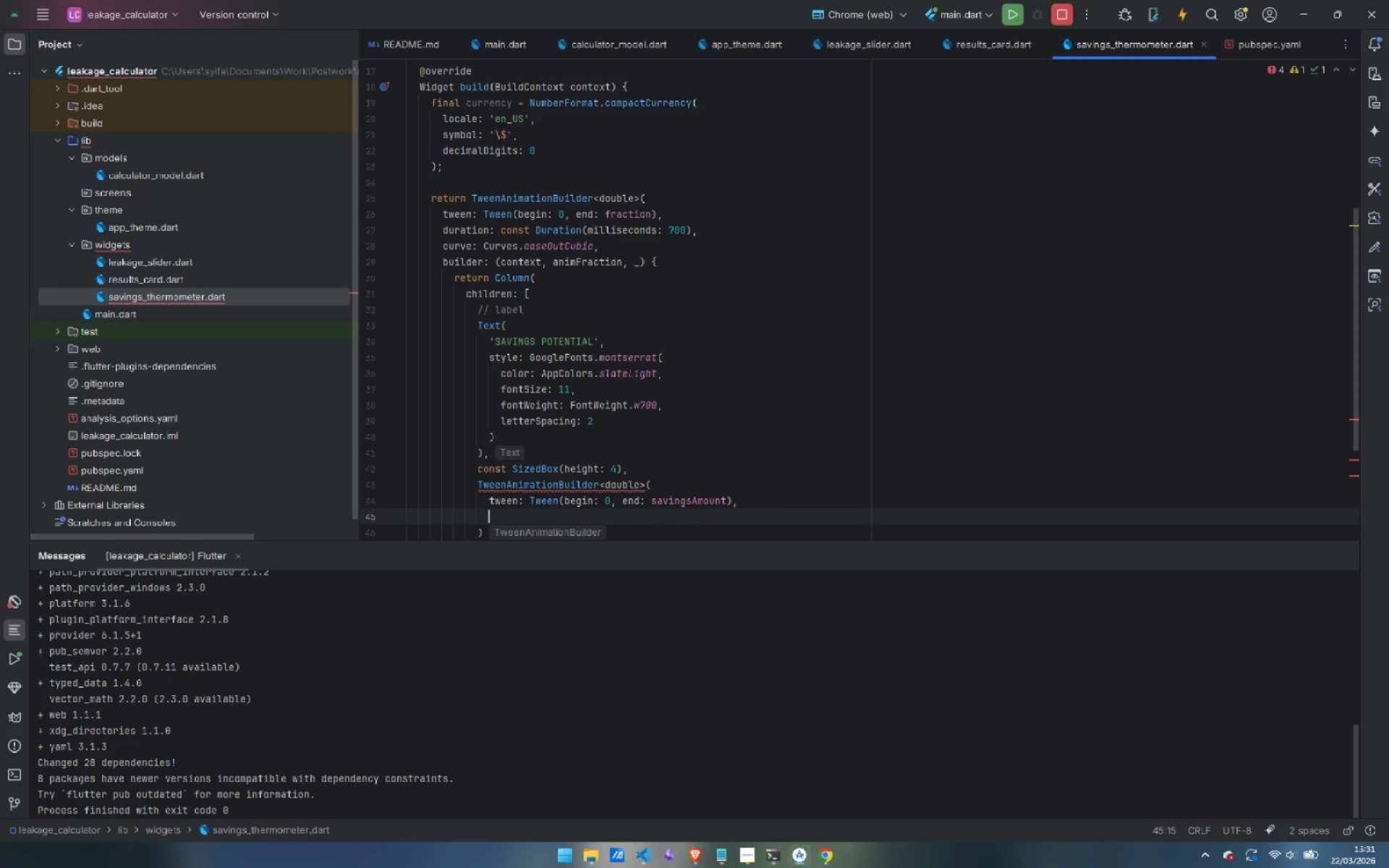 
type(duration: const Duar)
key(Backspace)
key(Backspace)
type(ration(millisen)
key(Backspace)
type(conds: )
 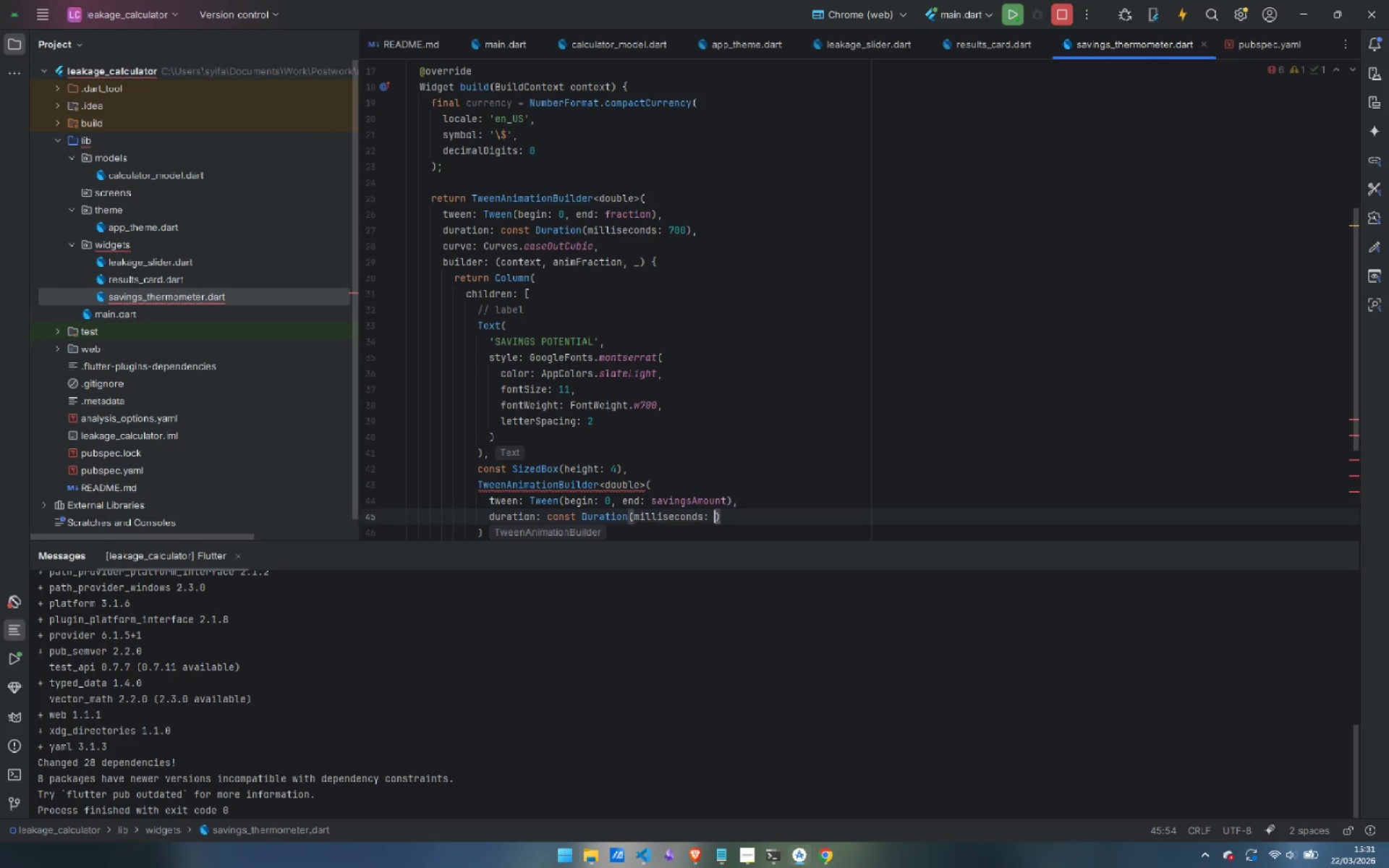 
type(700)
 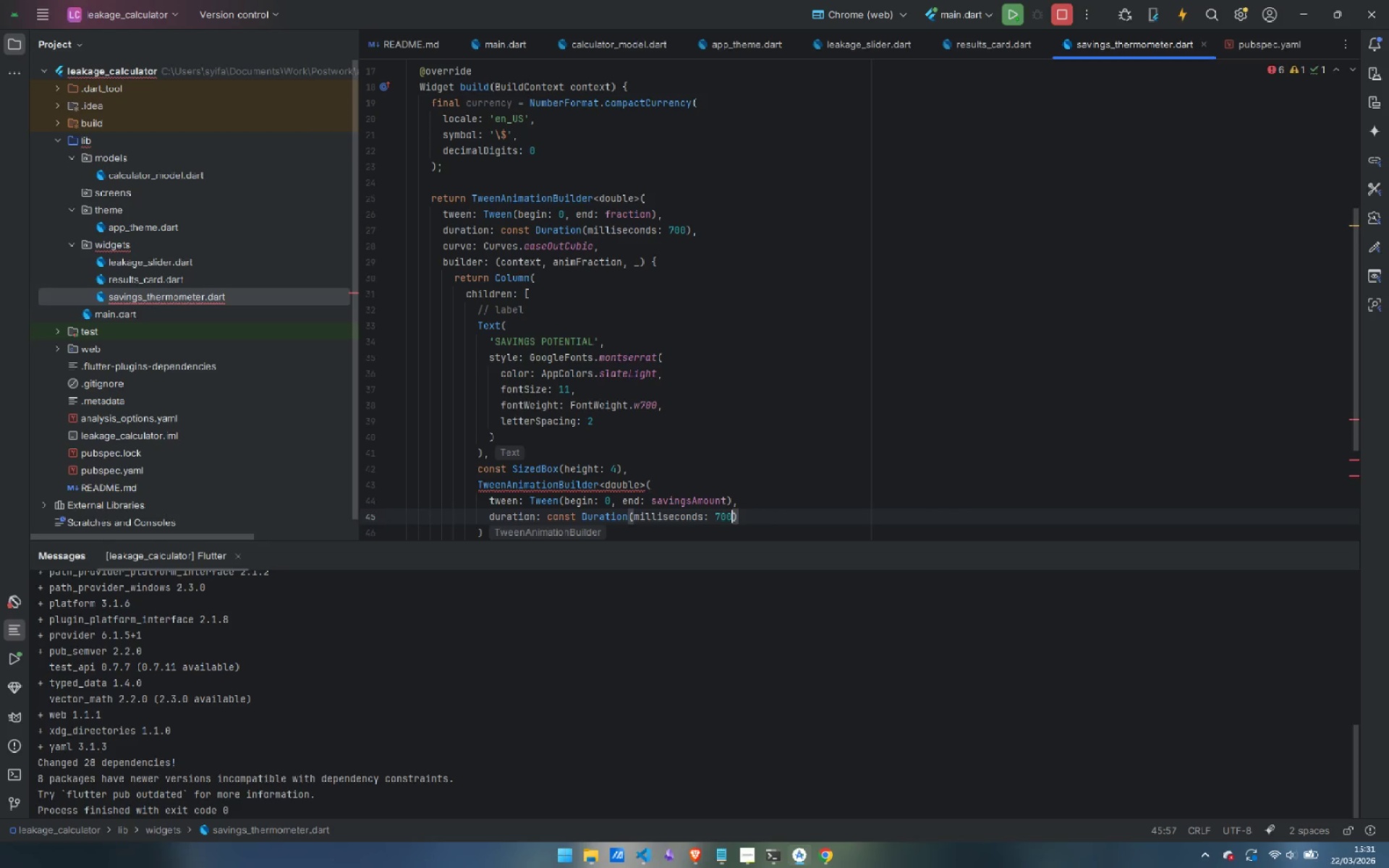 
key(ArrowRight)
 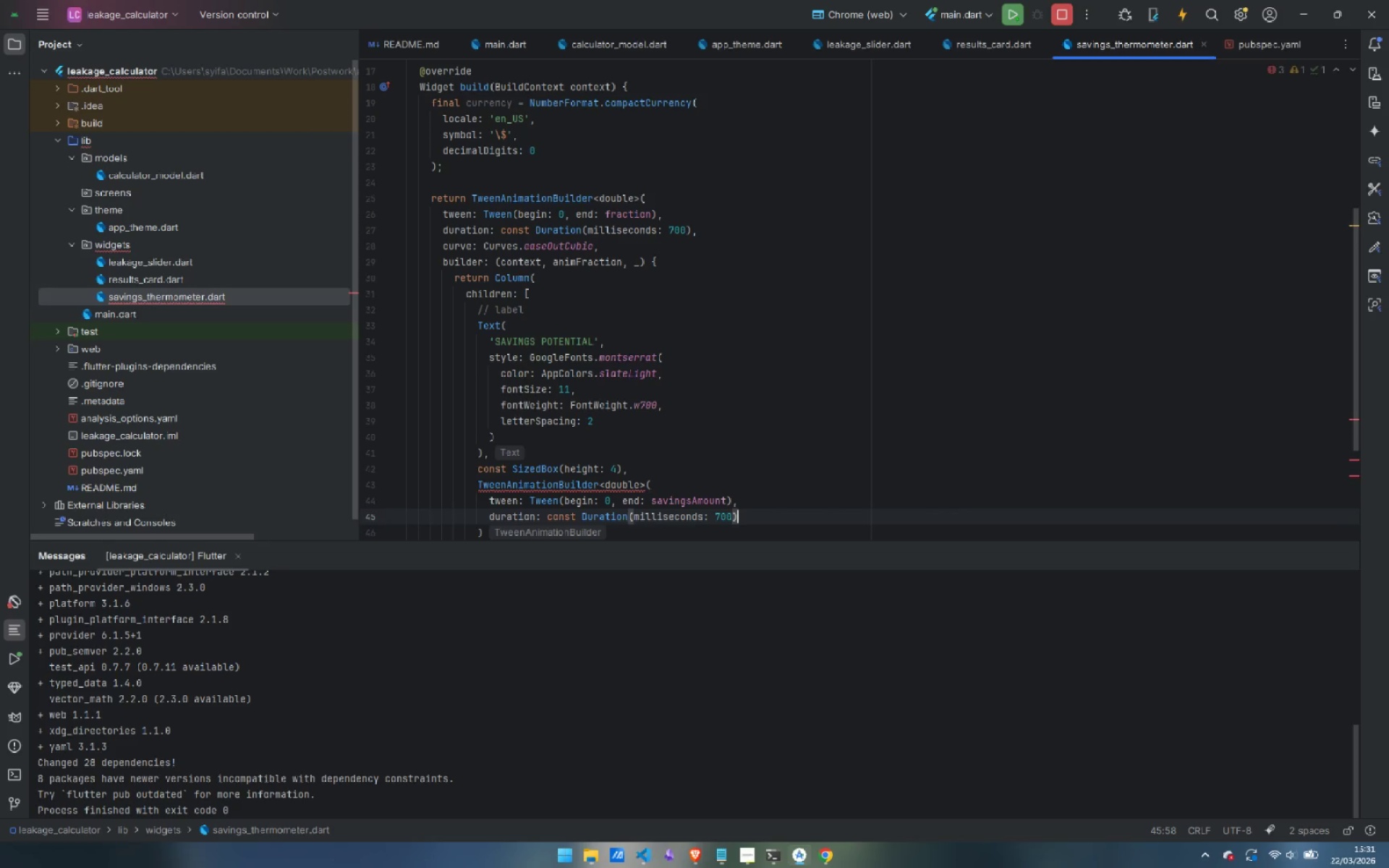 
key(Comma)
 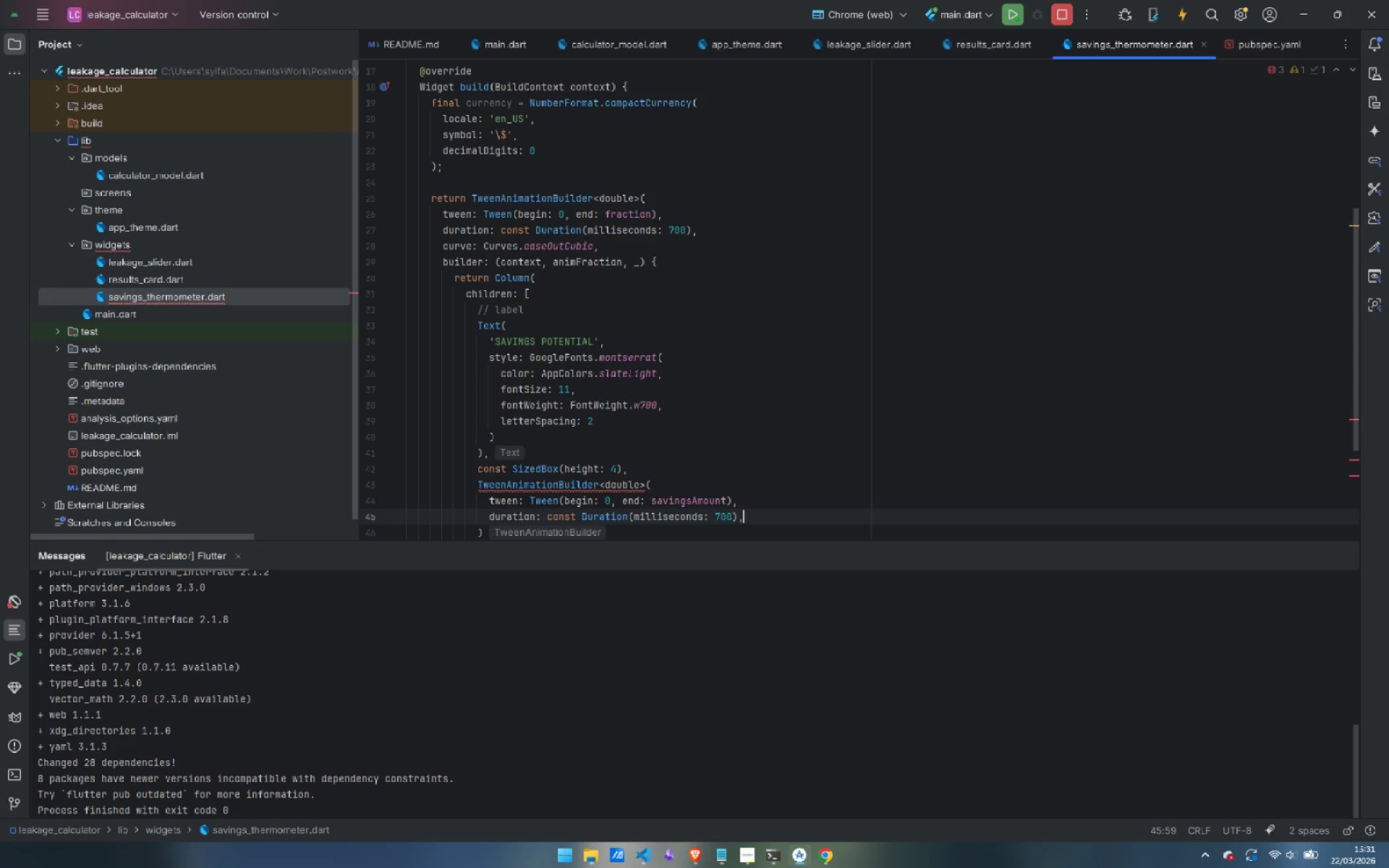 
key(Enter)
 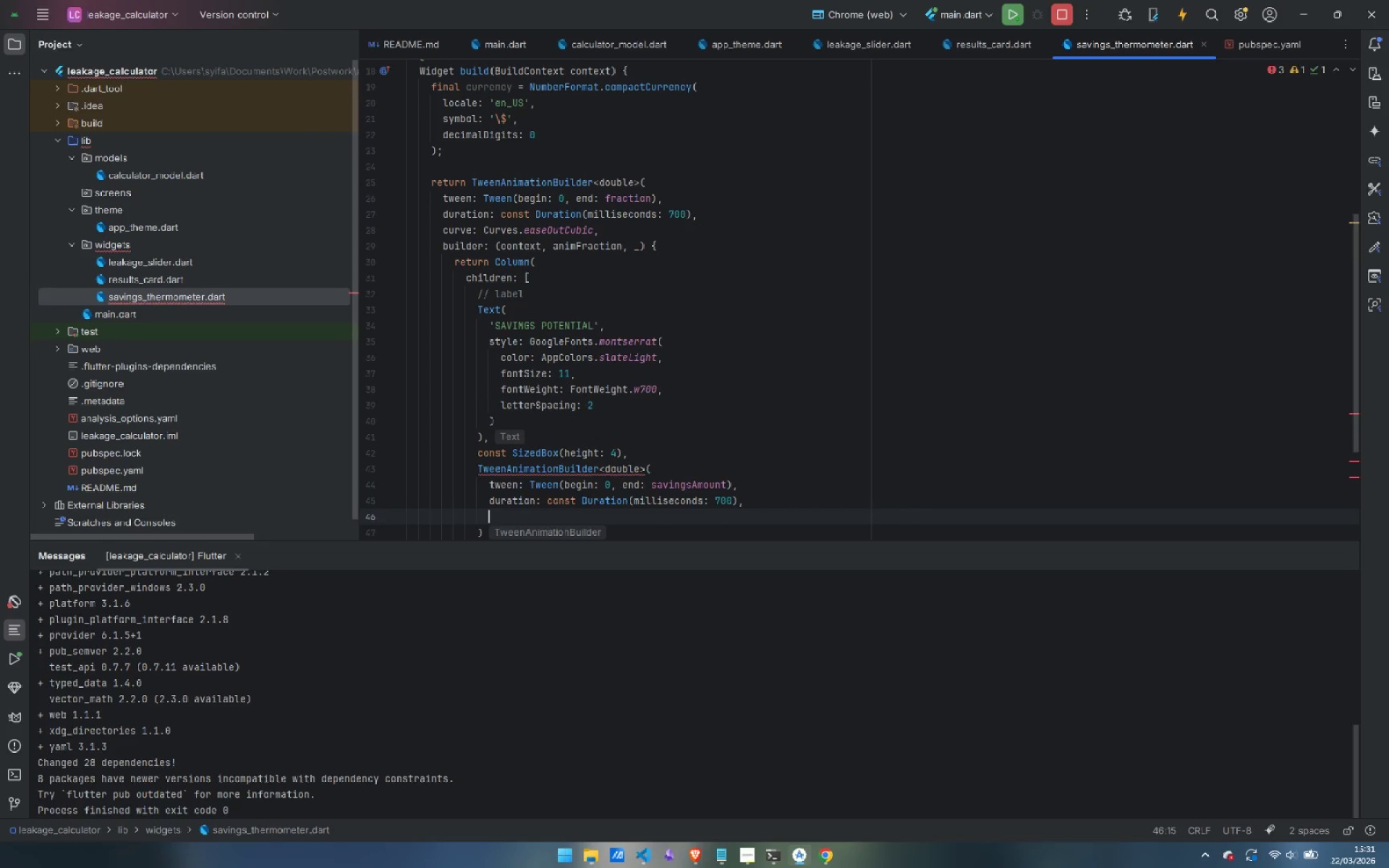 
type(curve: Curves.easeOutCubic,)
 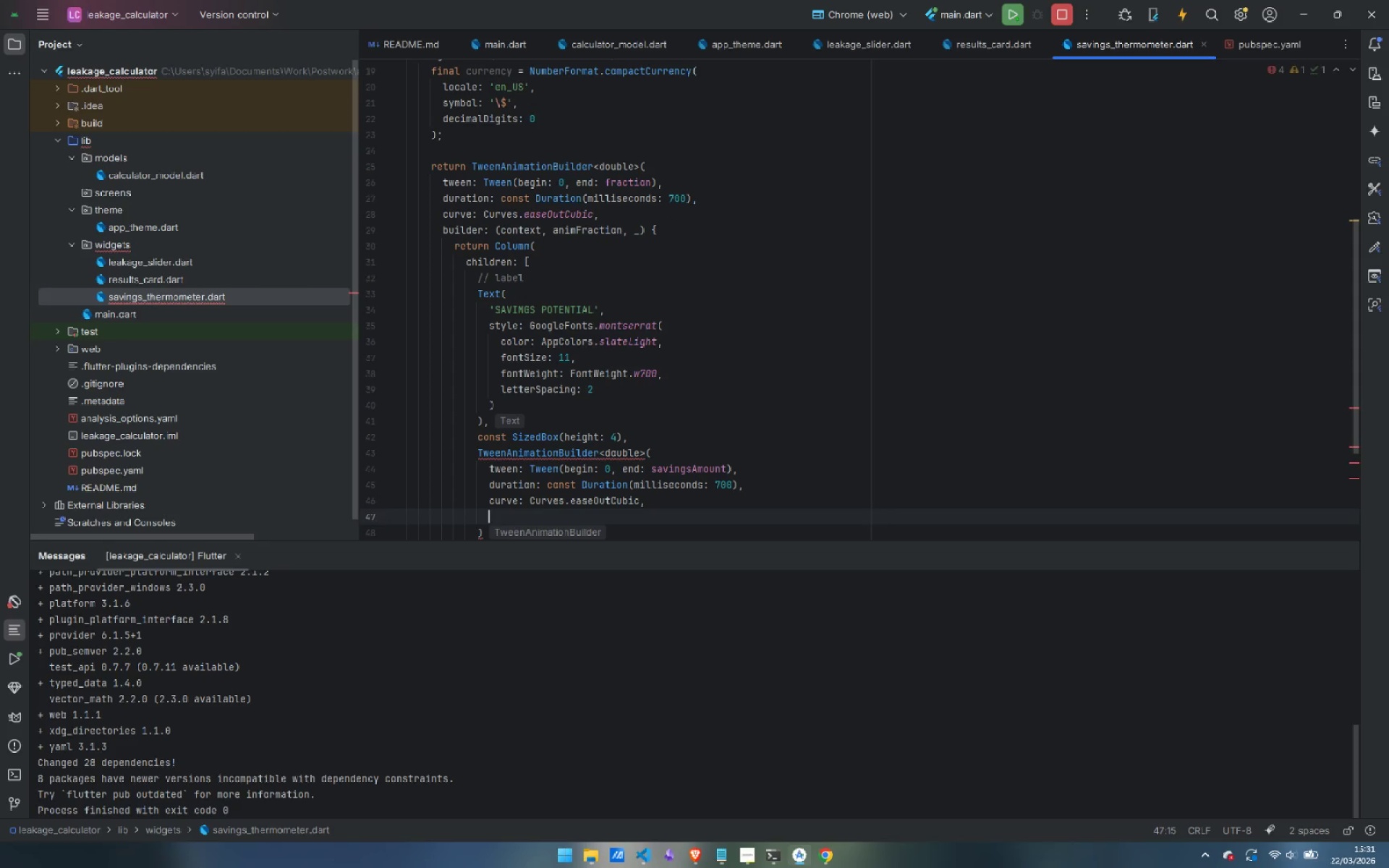 
 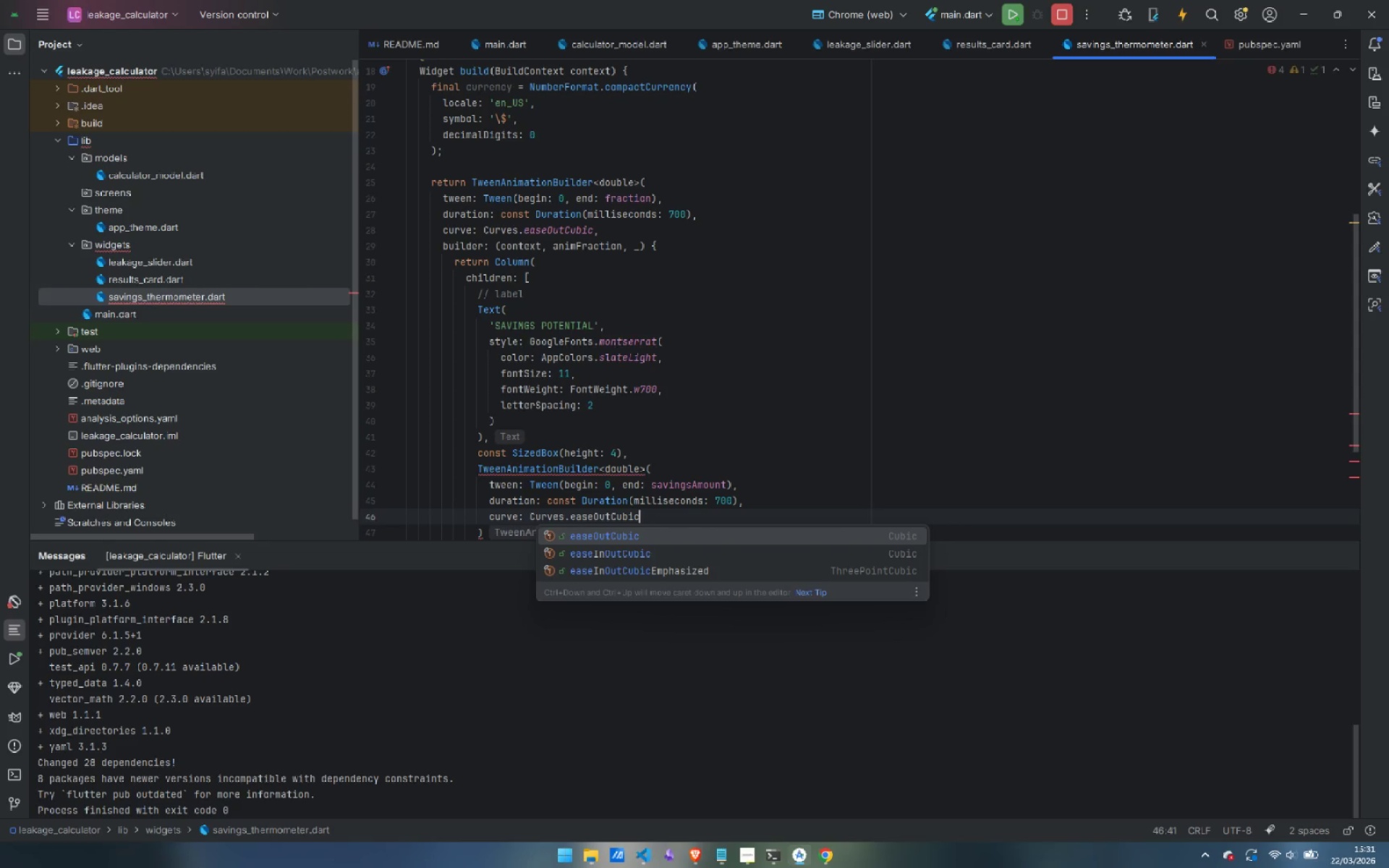 
key(Enter)
 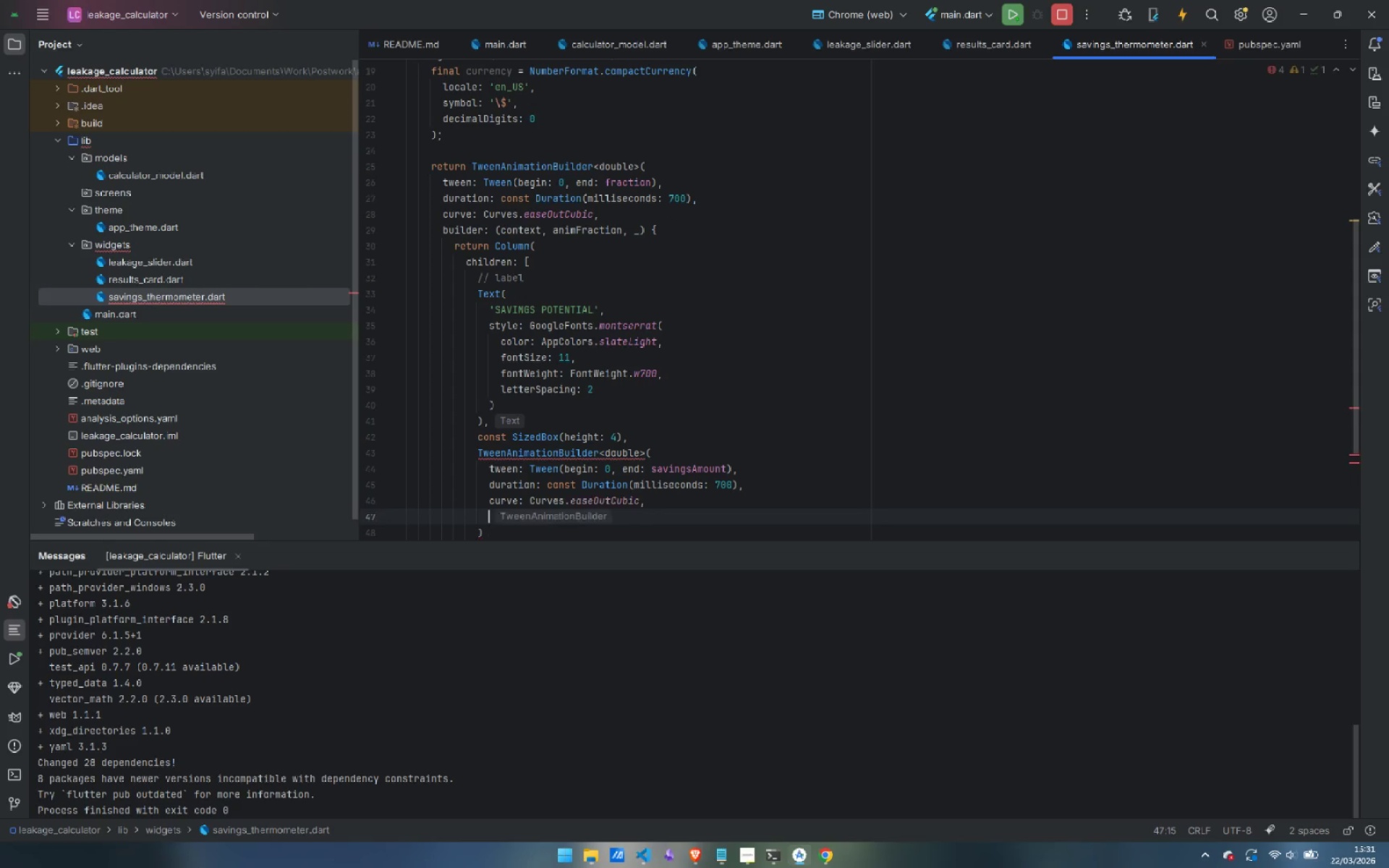 
type(builder: (context, animAmount, _)
 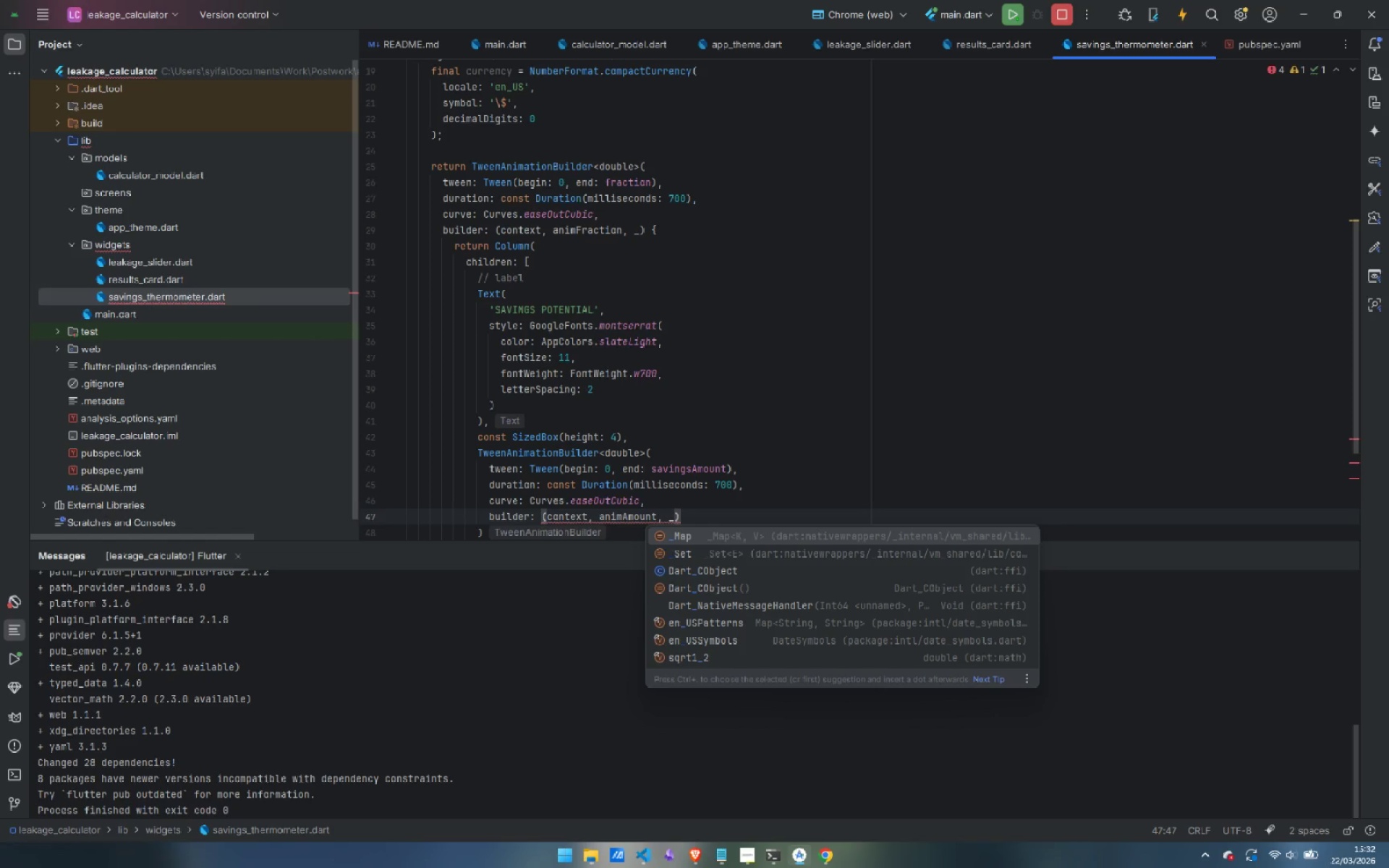 
key(ArrowRight)
 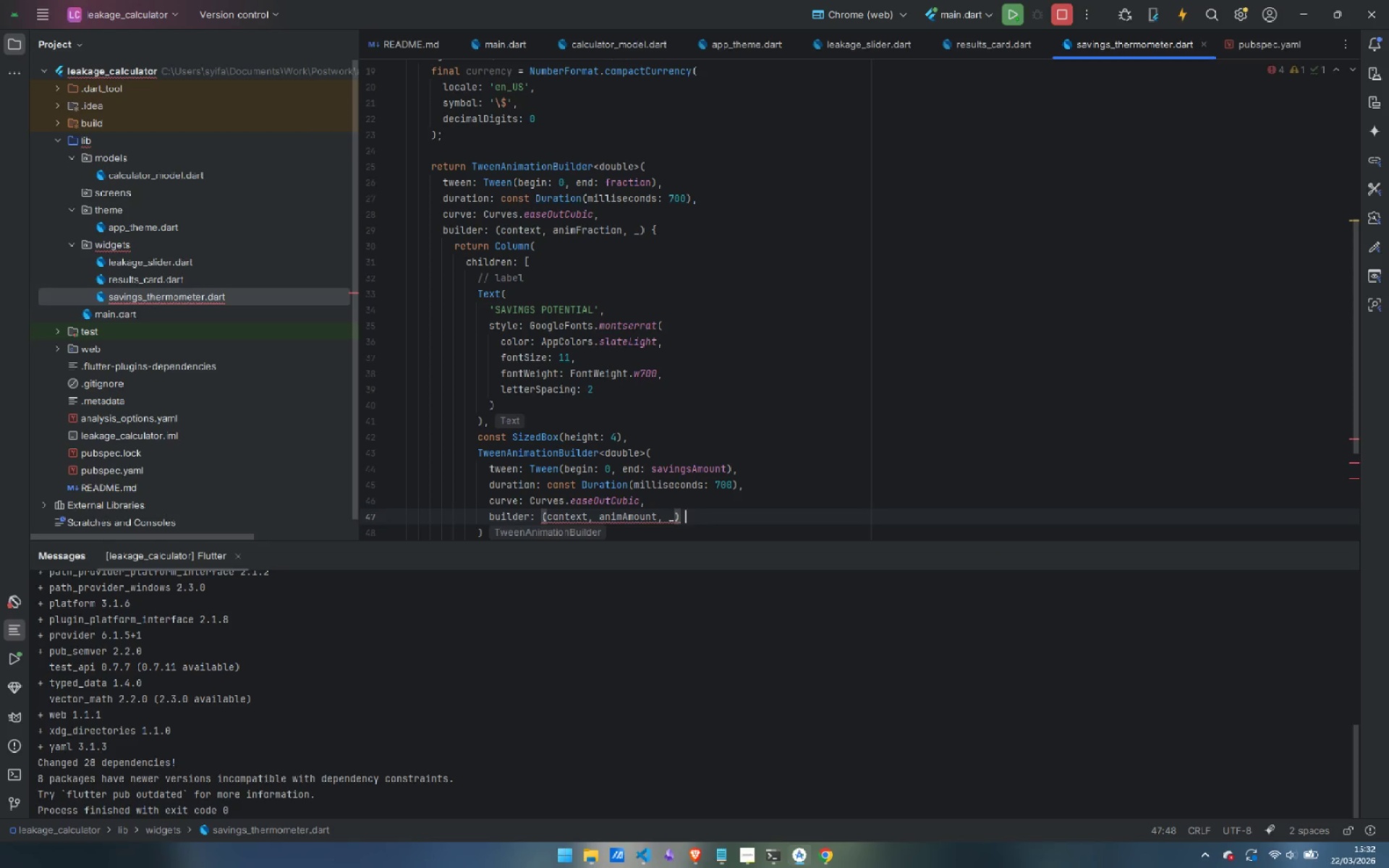 
key(Space)
 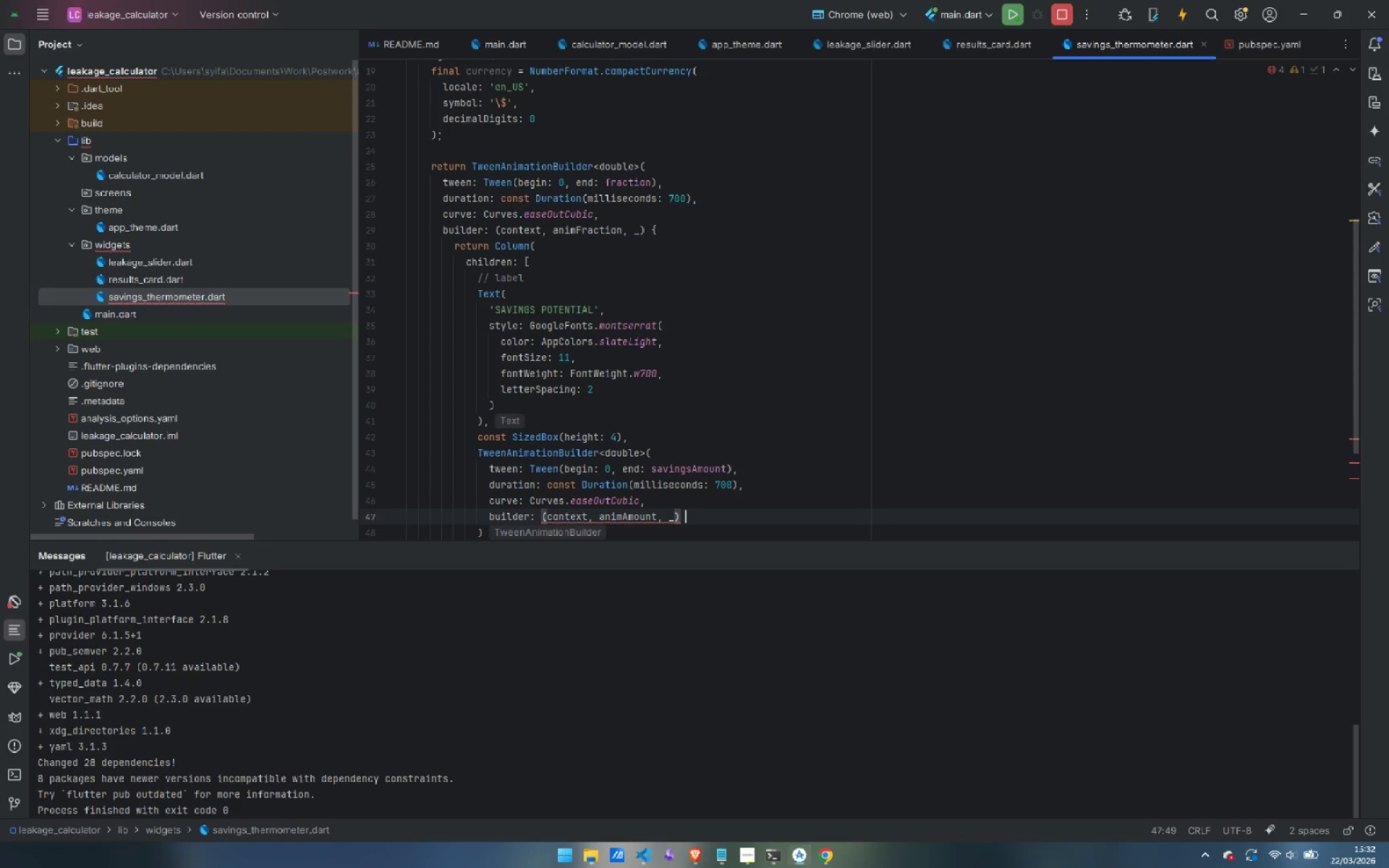 
key(Shift+BracketLeft)
 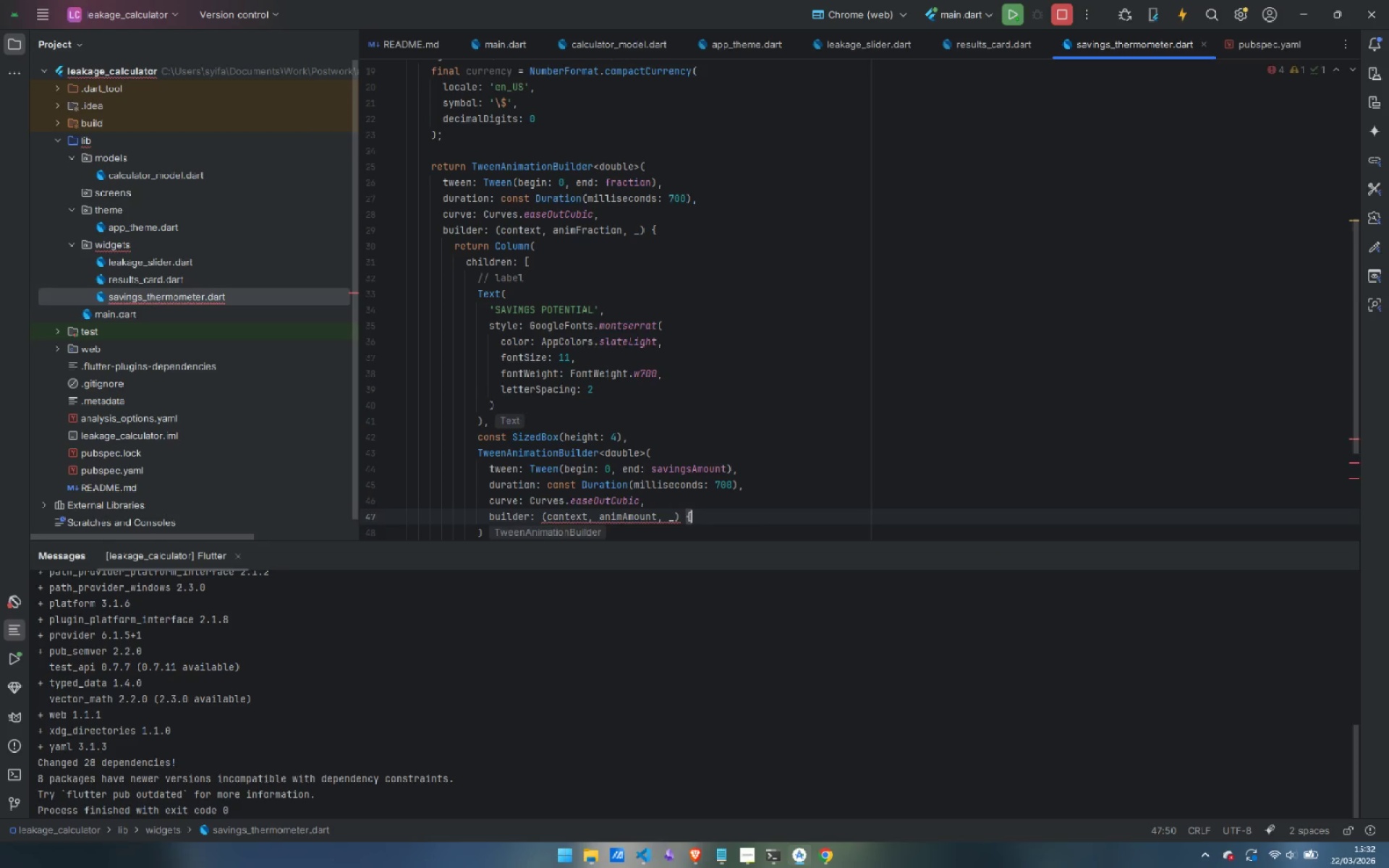 
key(Enter)
 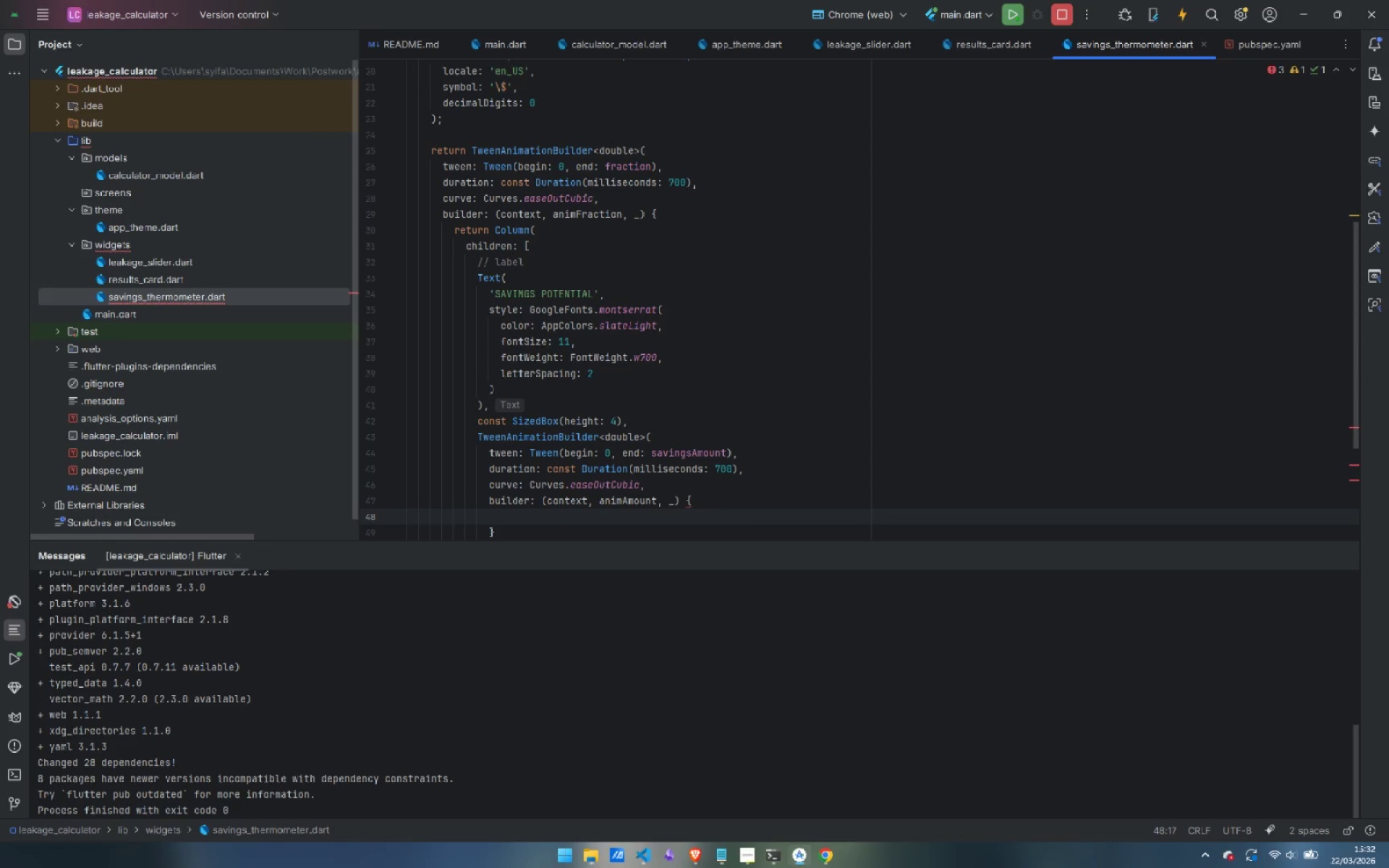 
type(return Text()
 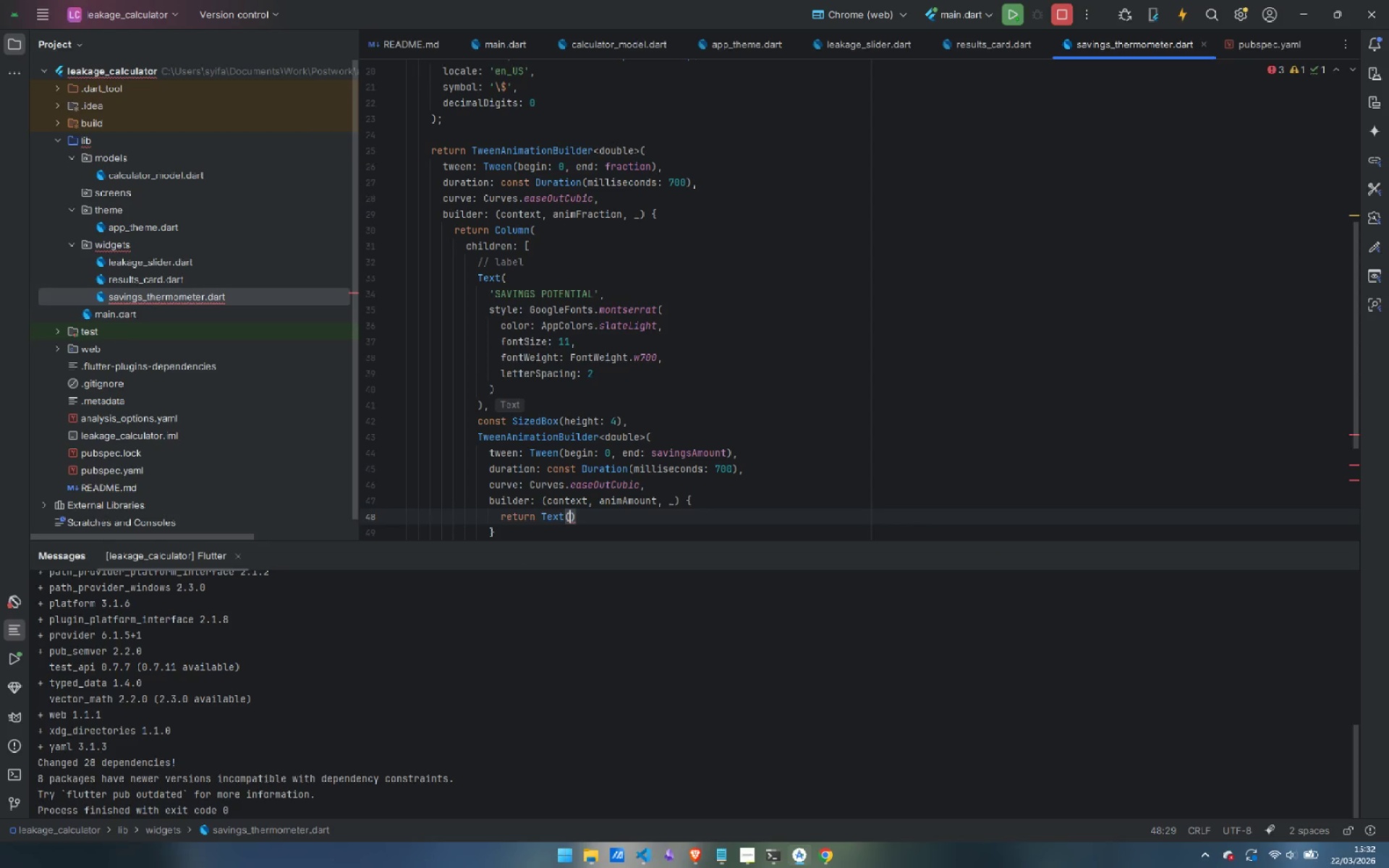 
key(Enter)
 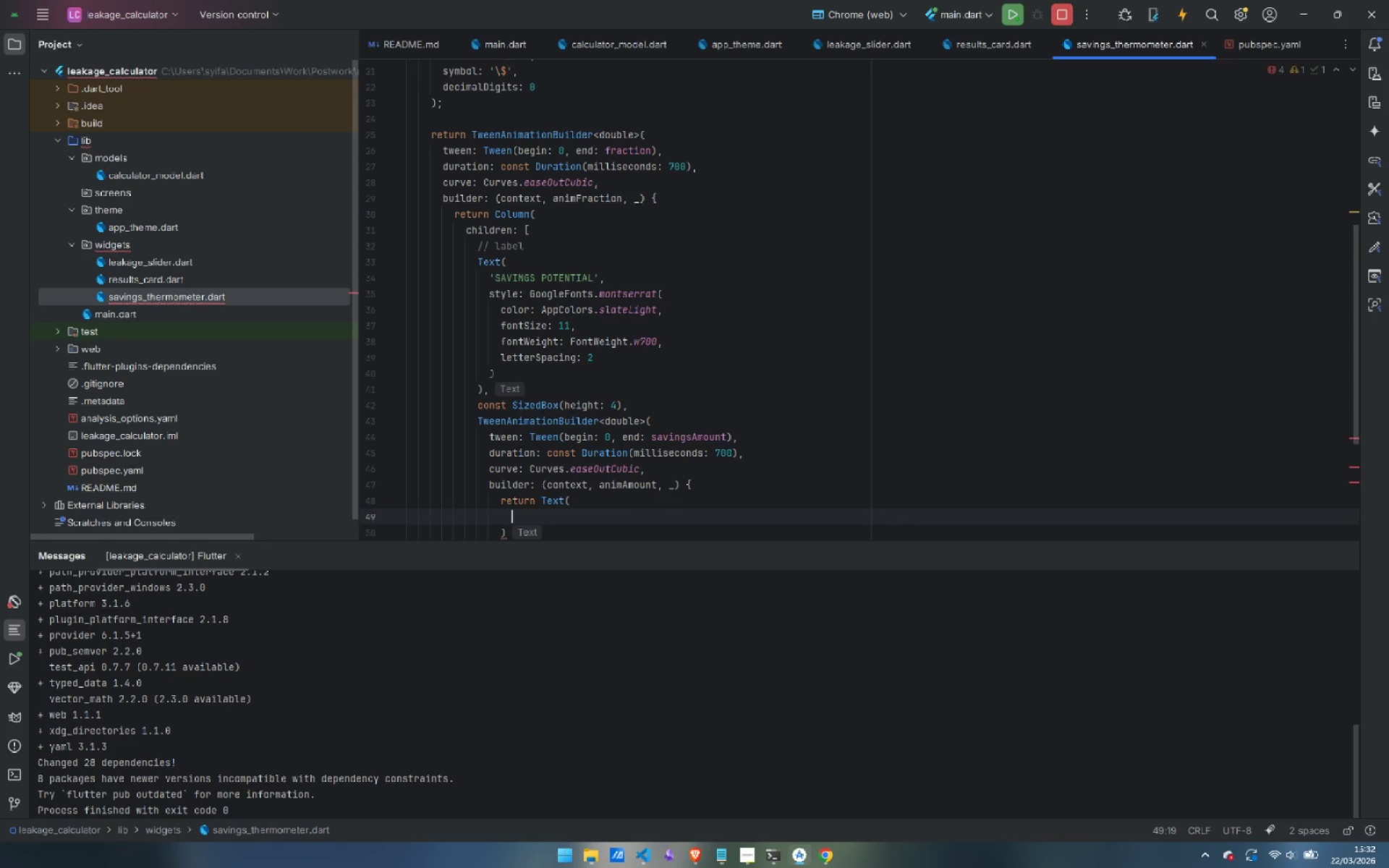 
type(current)
key(Backspace)
 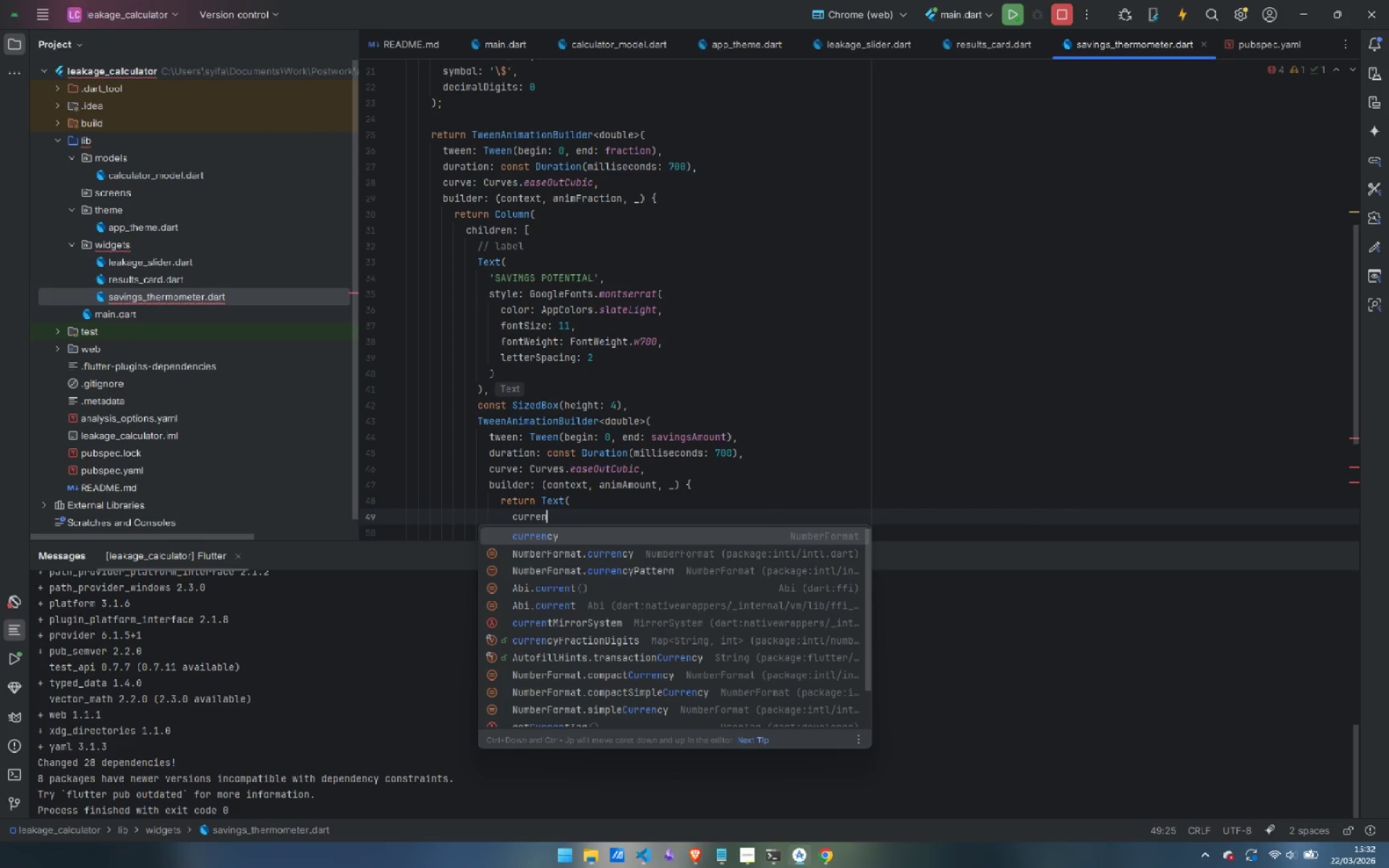 
key(Enter)
 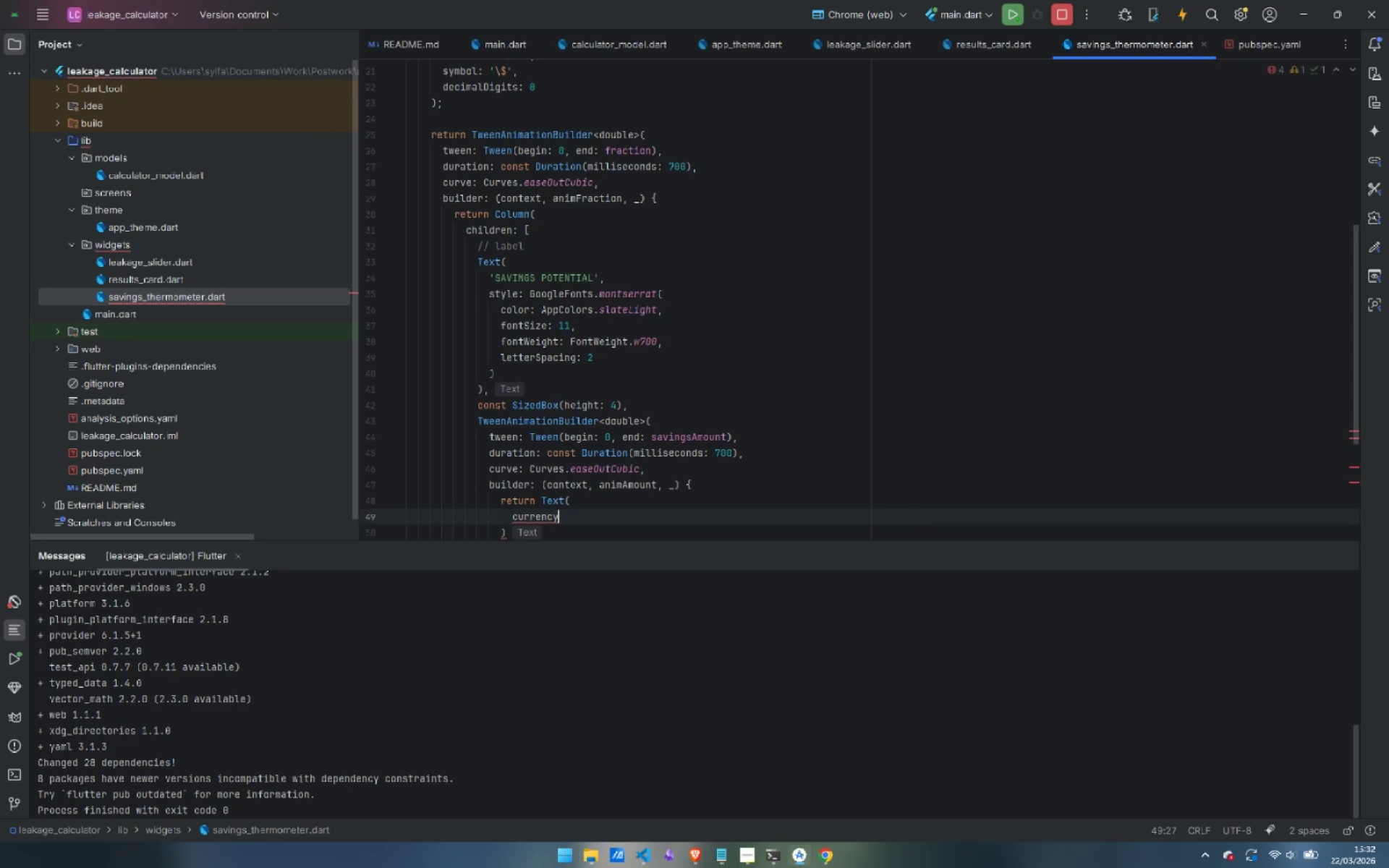 
type(.format(animAmount)
 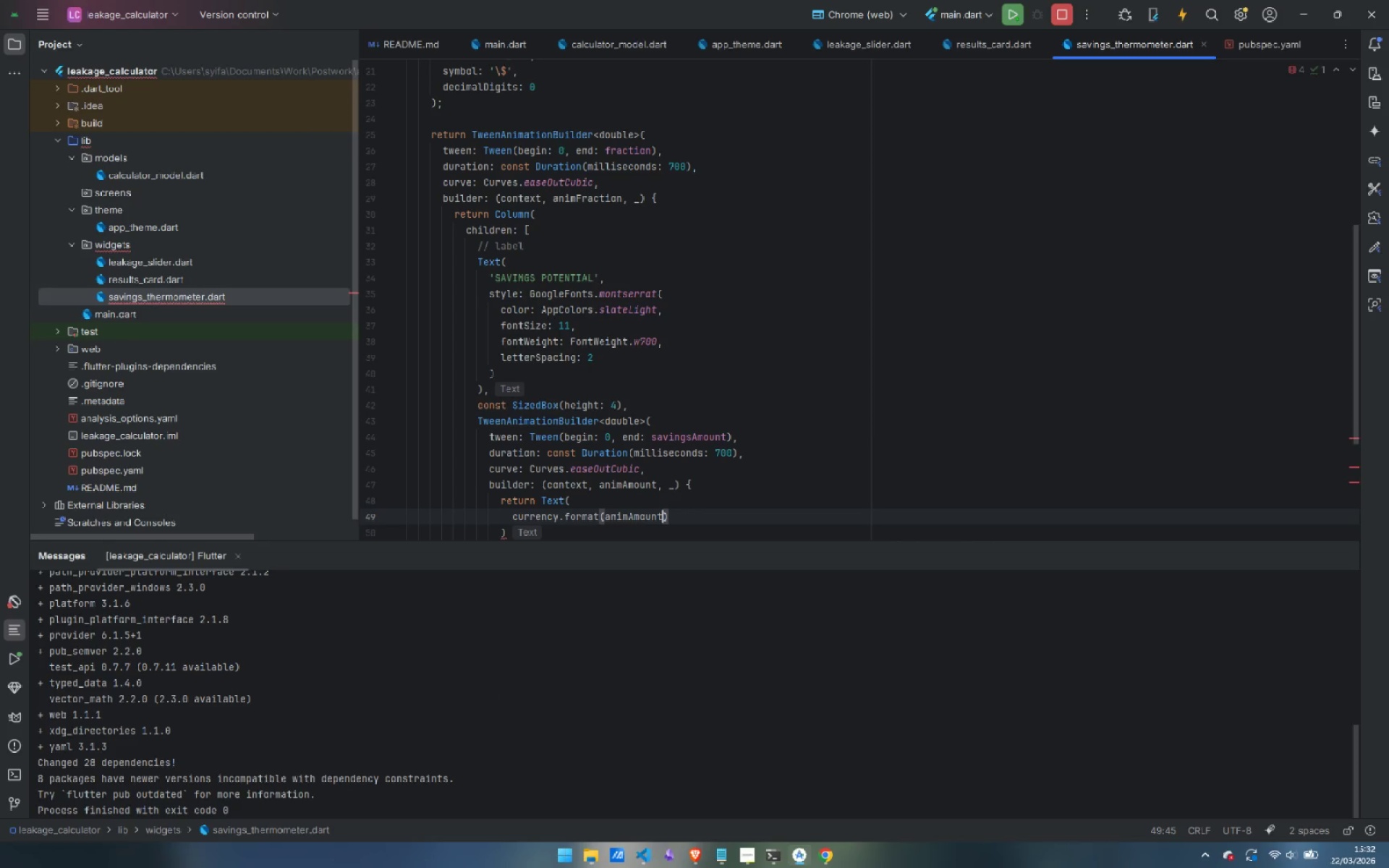 
key(ArrowRight)
 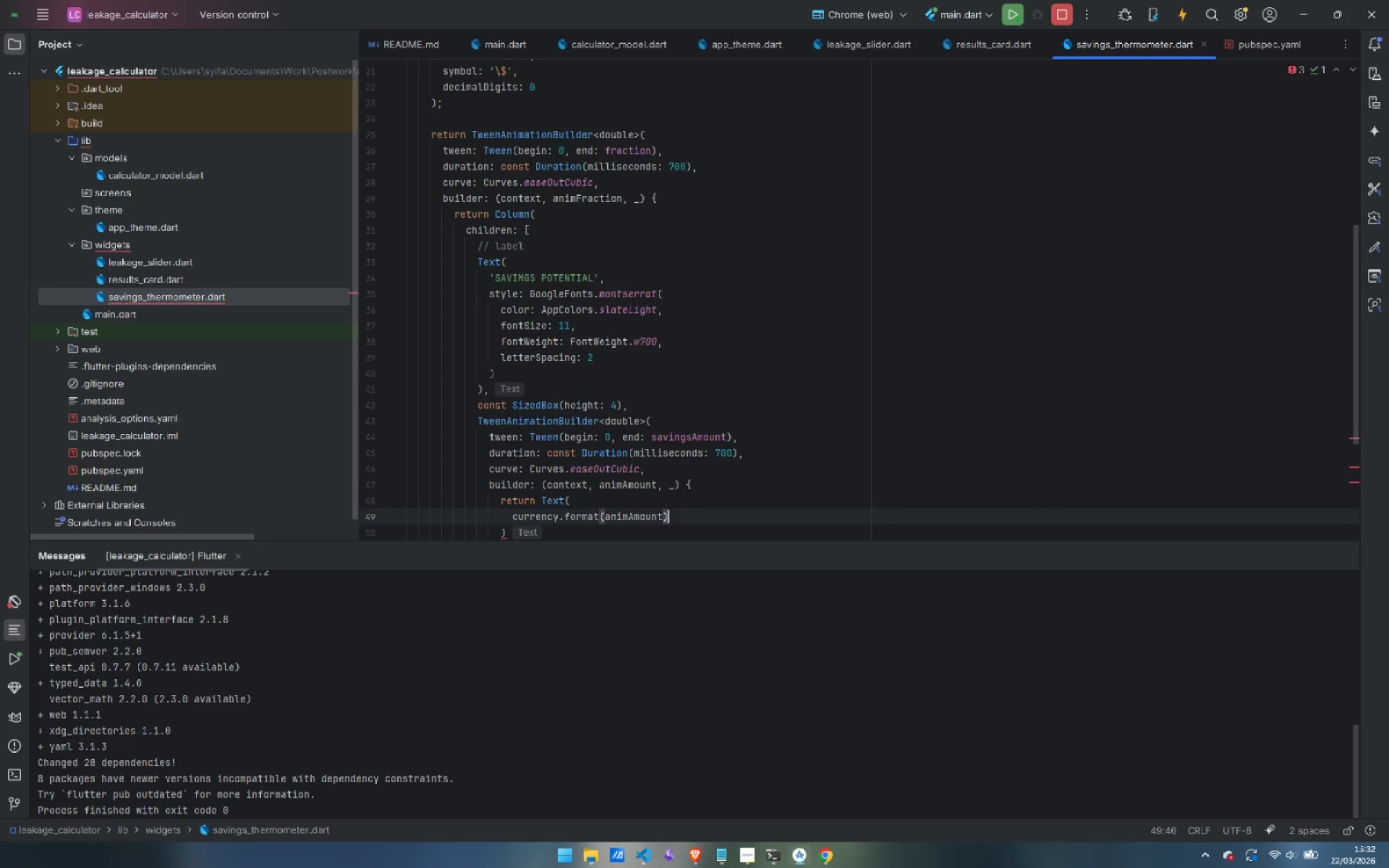 
key(Comma)
 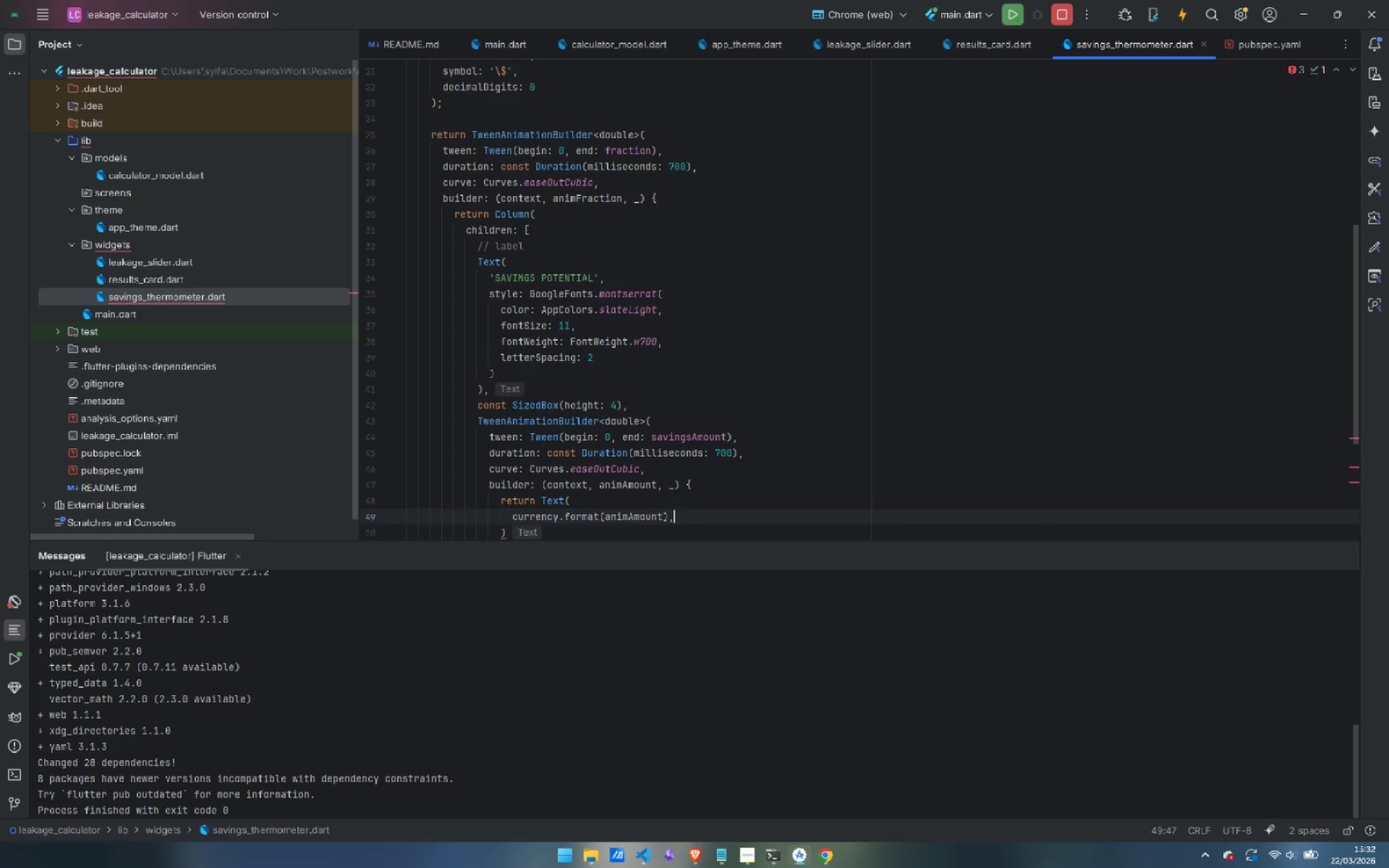 
key(Enter)
 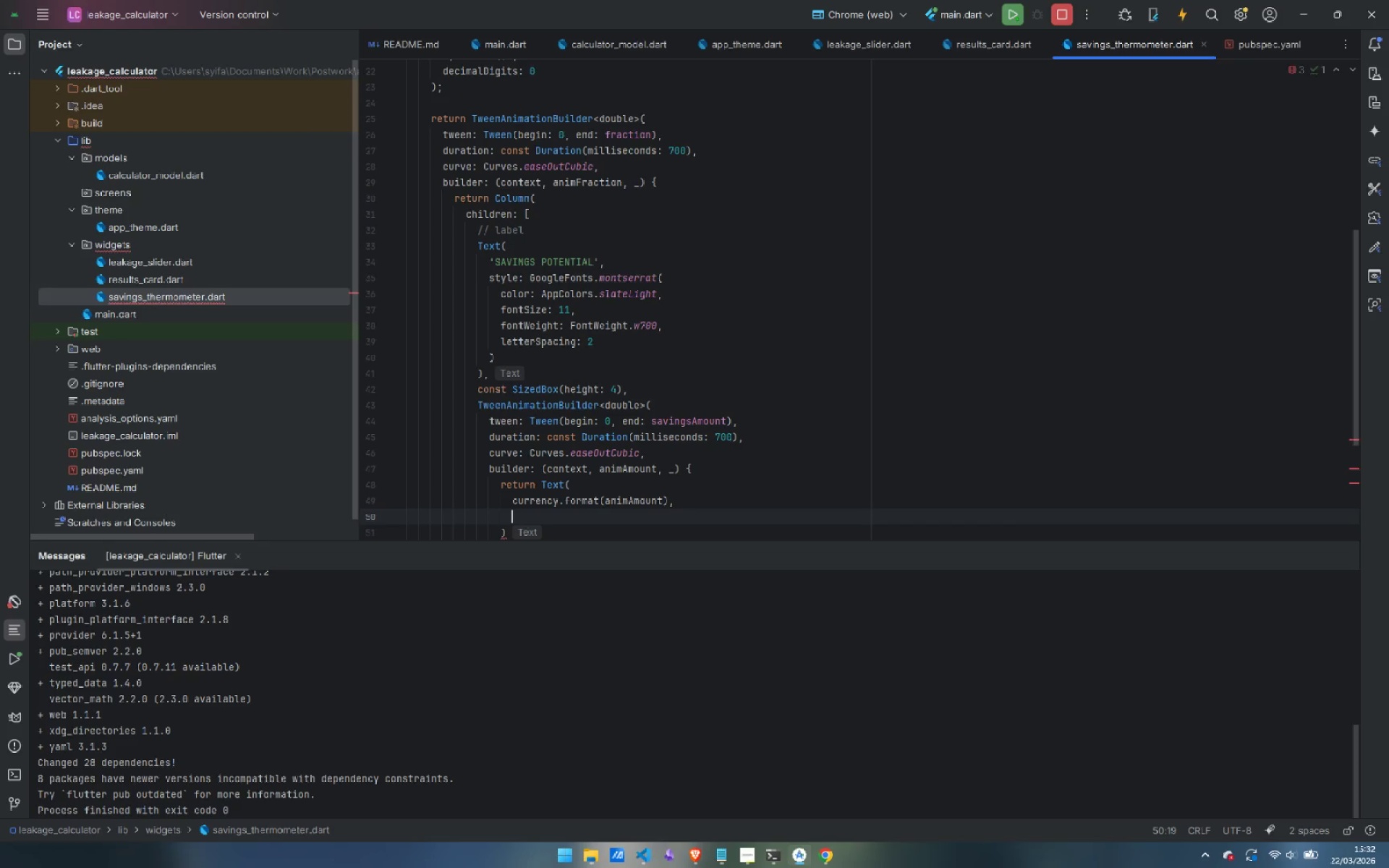 
type(style: GoogleFonts)
 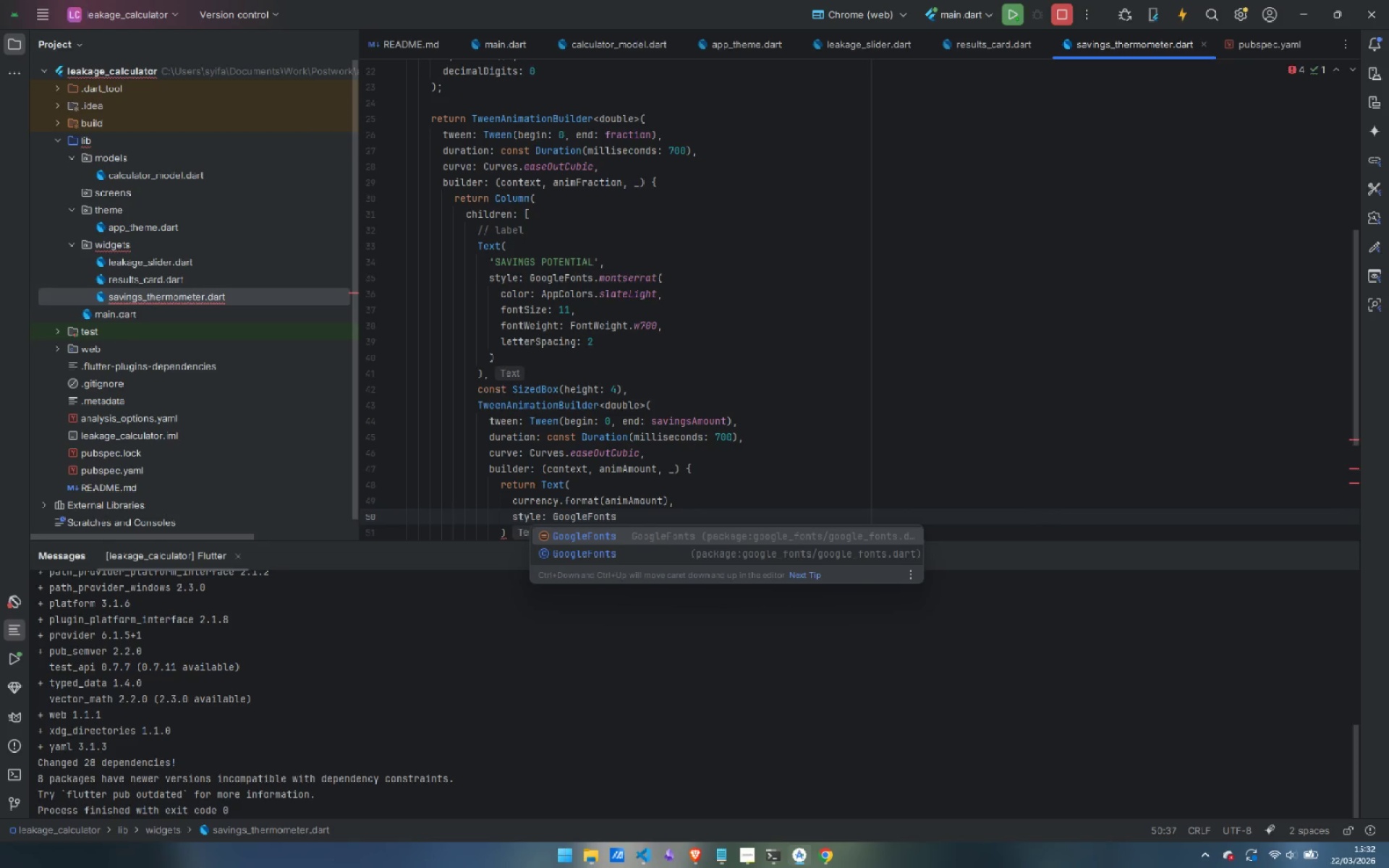 
 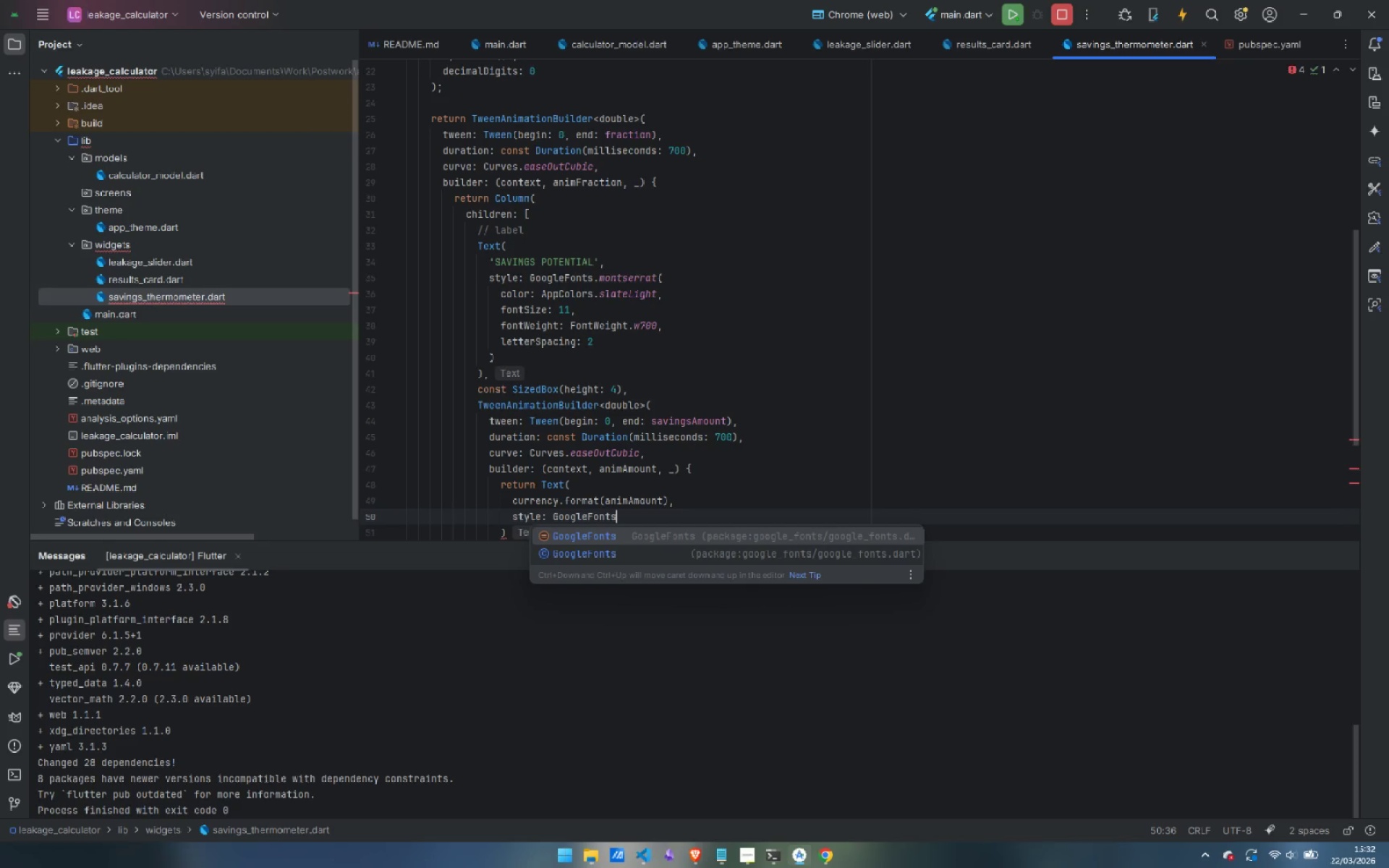 
key(ArrowDown)
 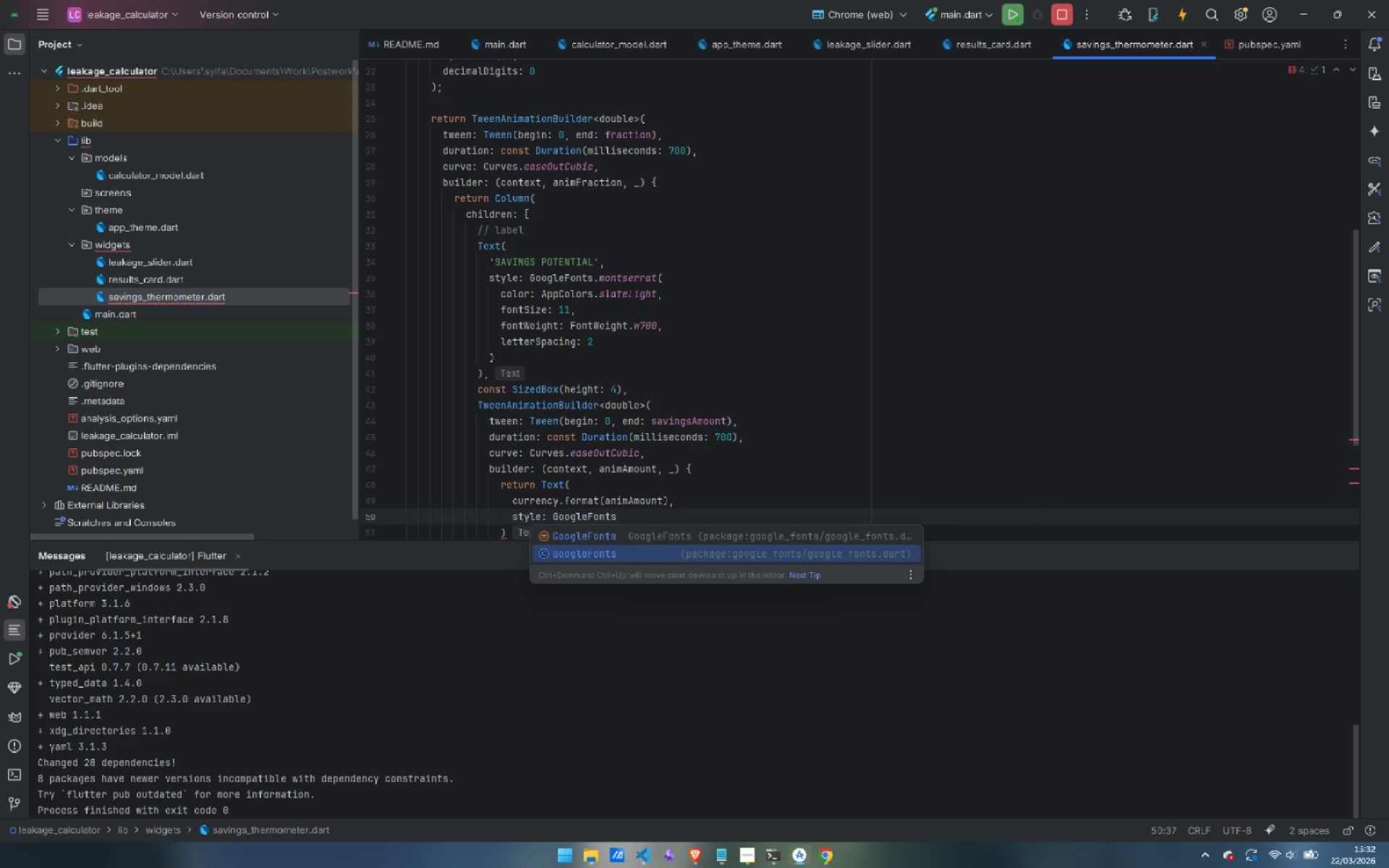 
key(Enter)
 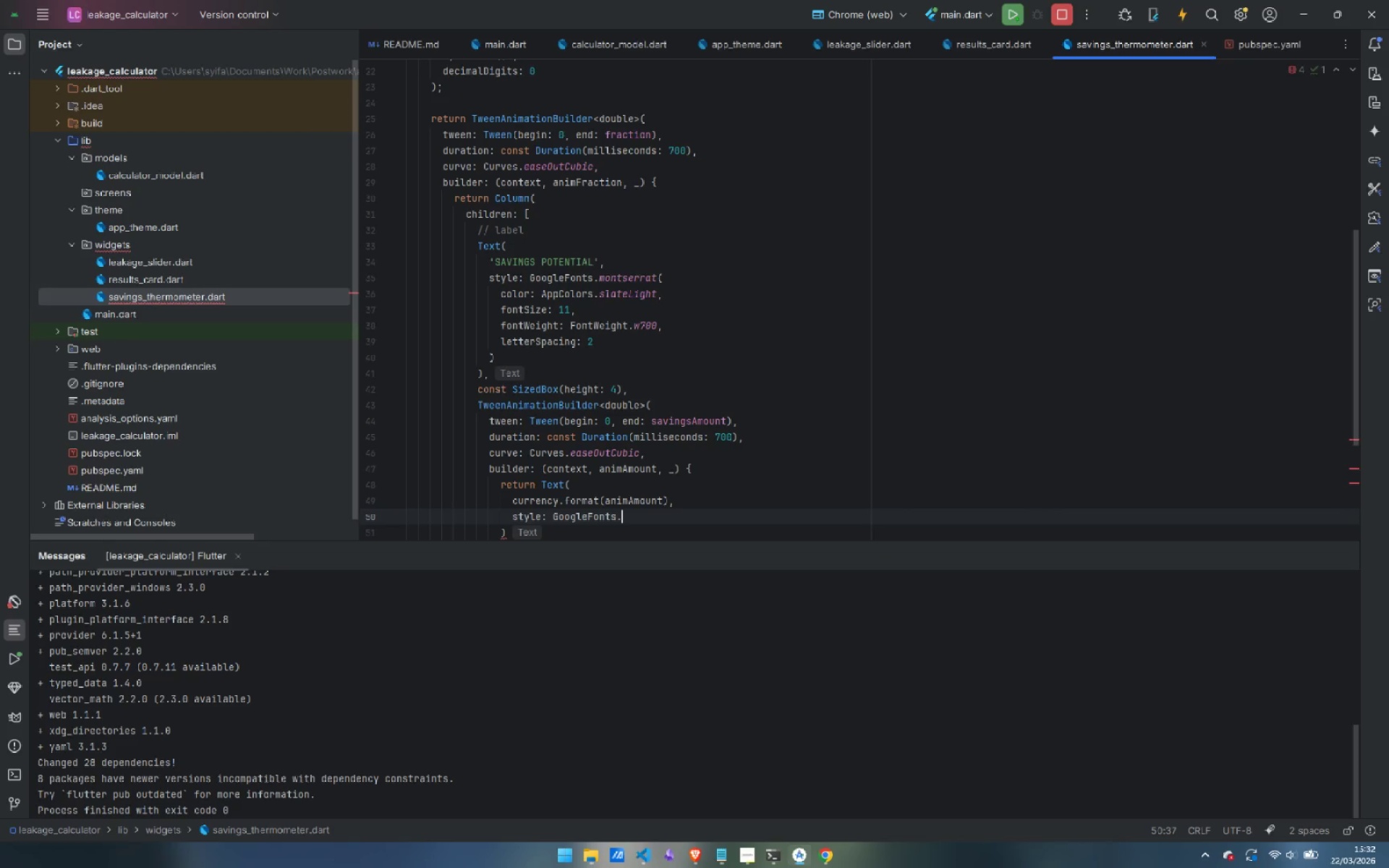 
key(Period)
 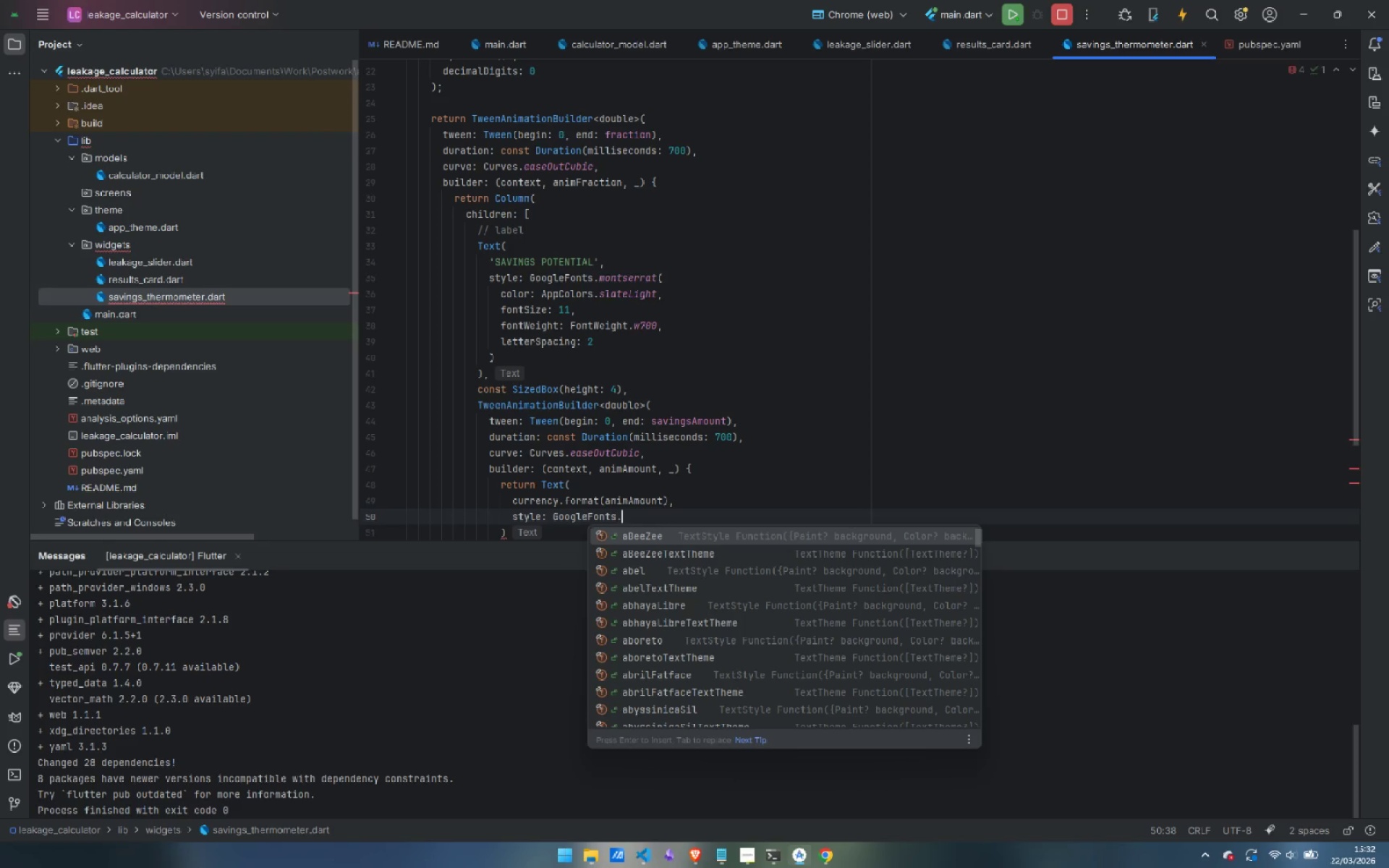 
type(montserr)
 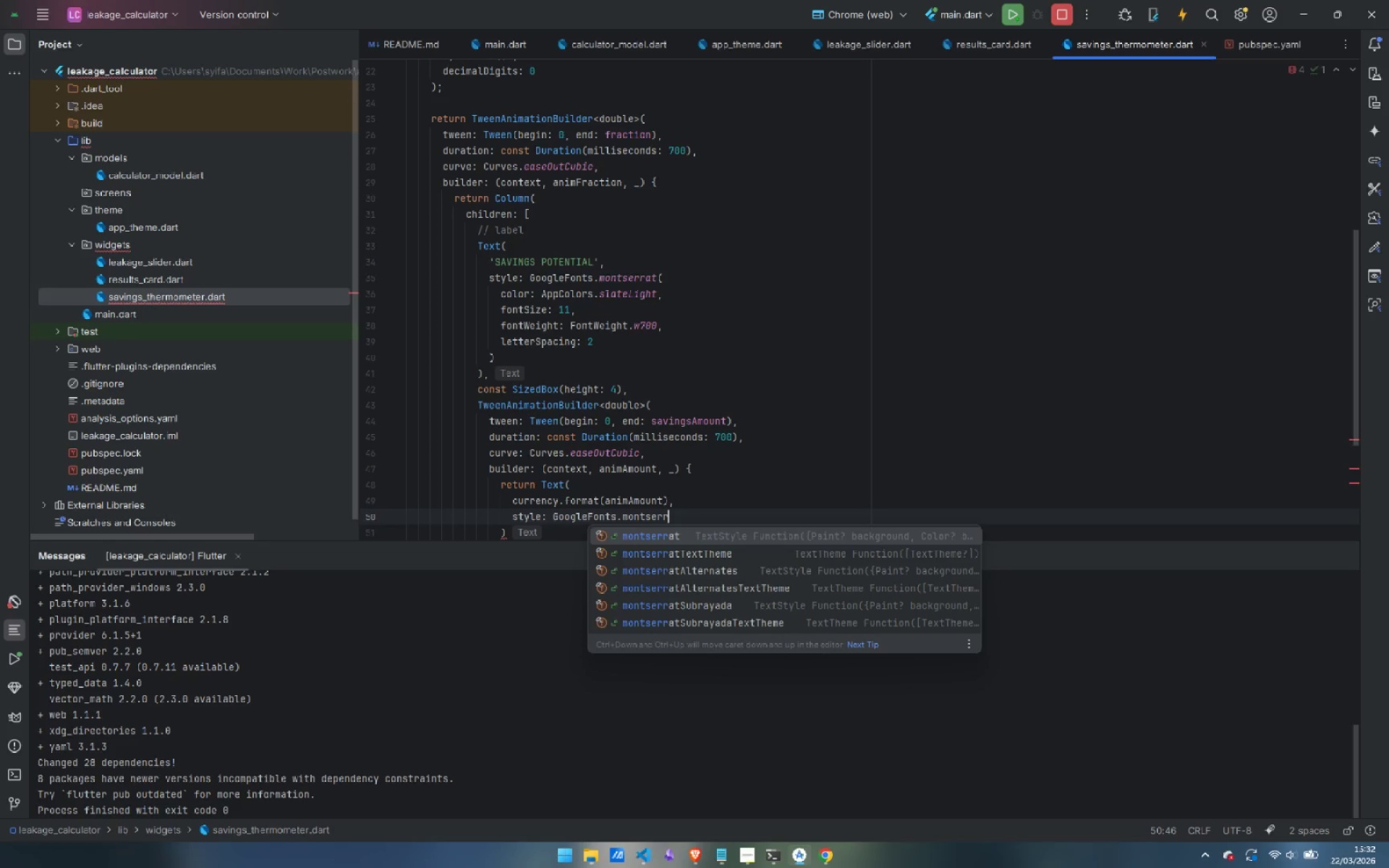 
key(Enter)
 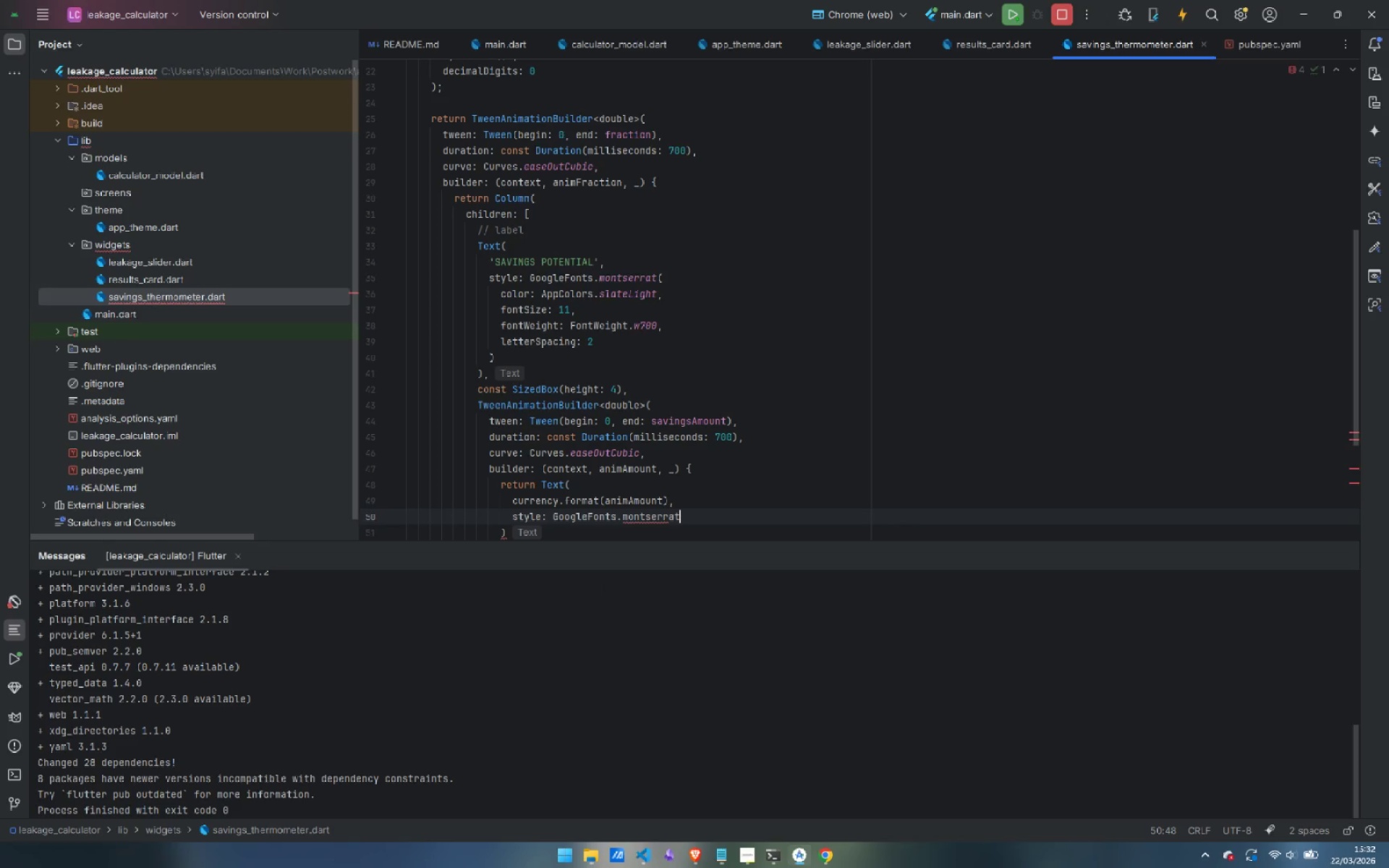 
key(Shift+9)
 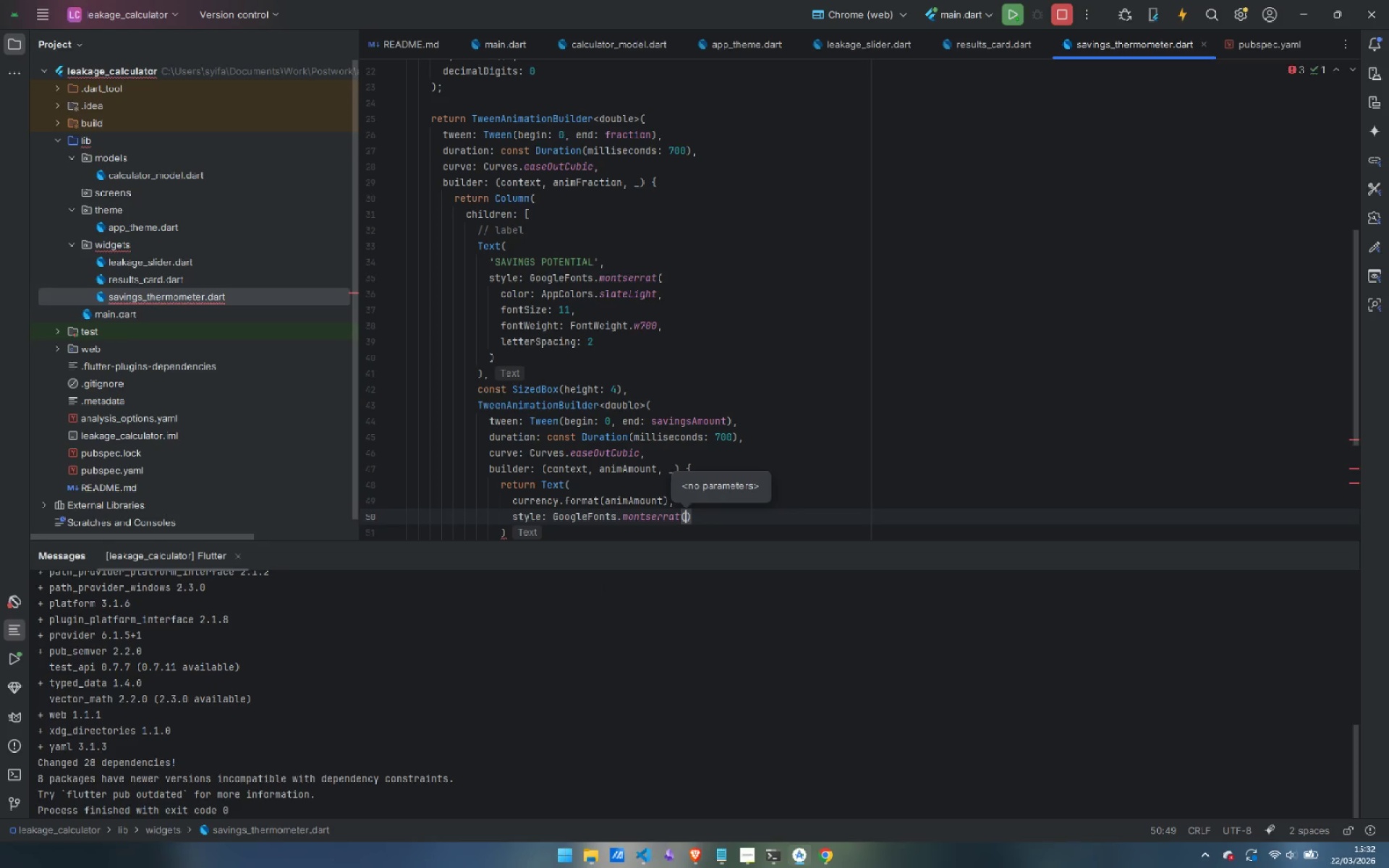 
key(Enter)
 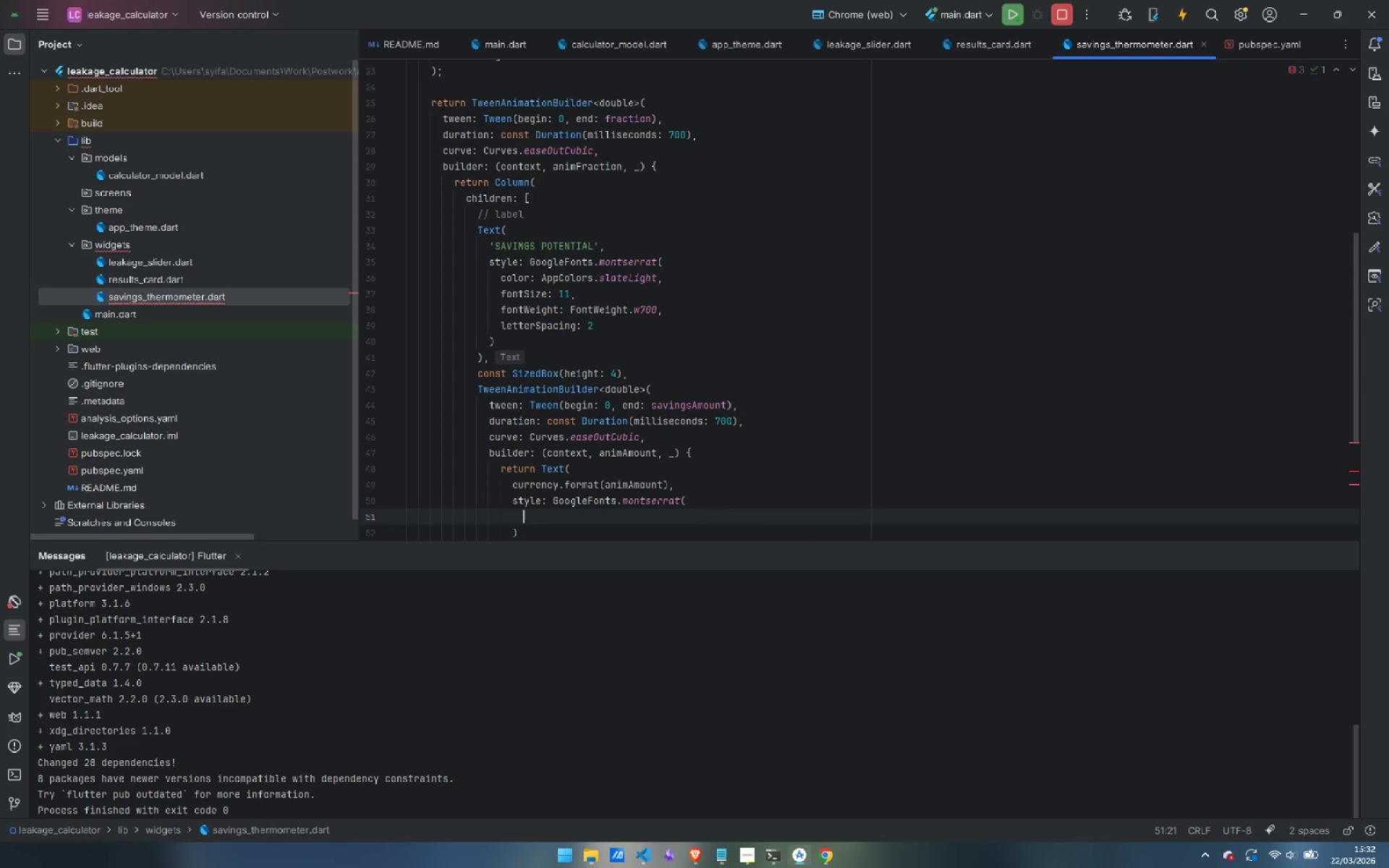 
type(color: AppColors.safetyOrange,)
 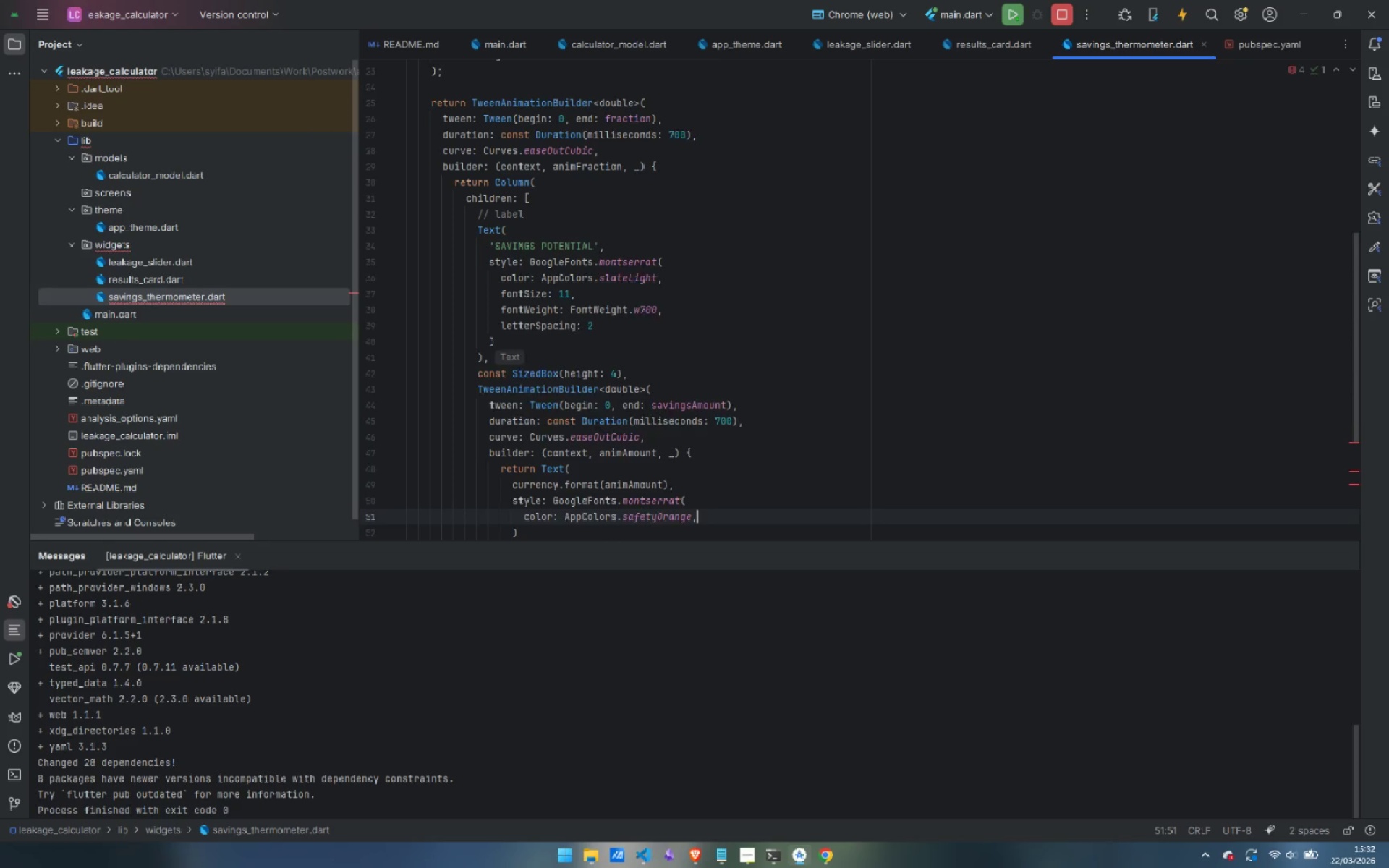 
key(Enter)
 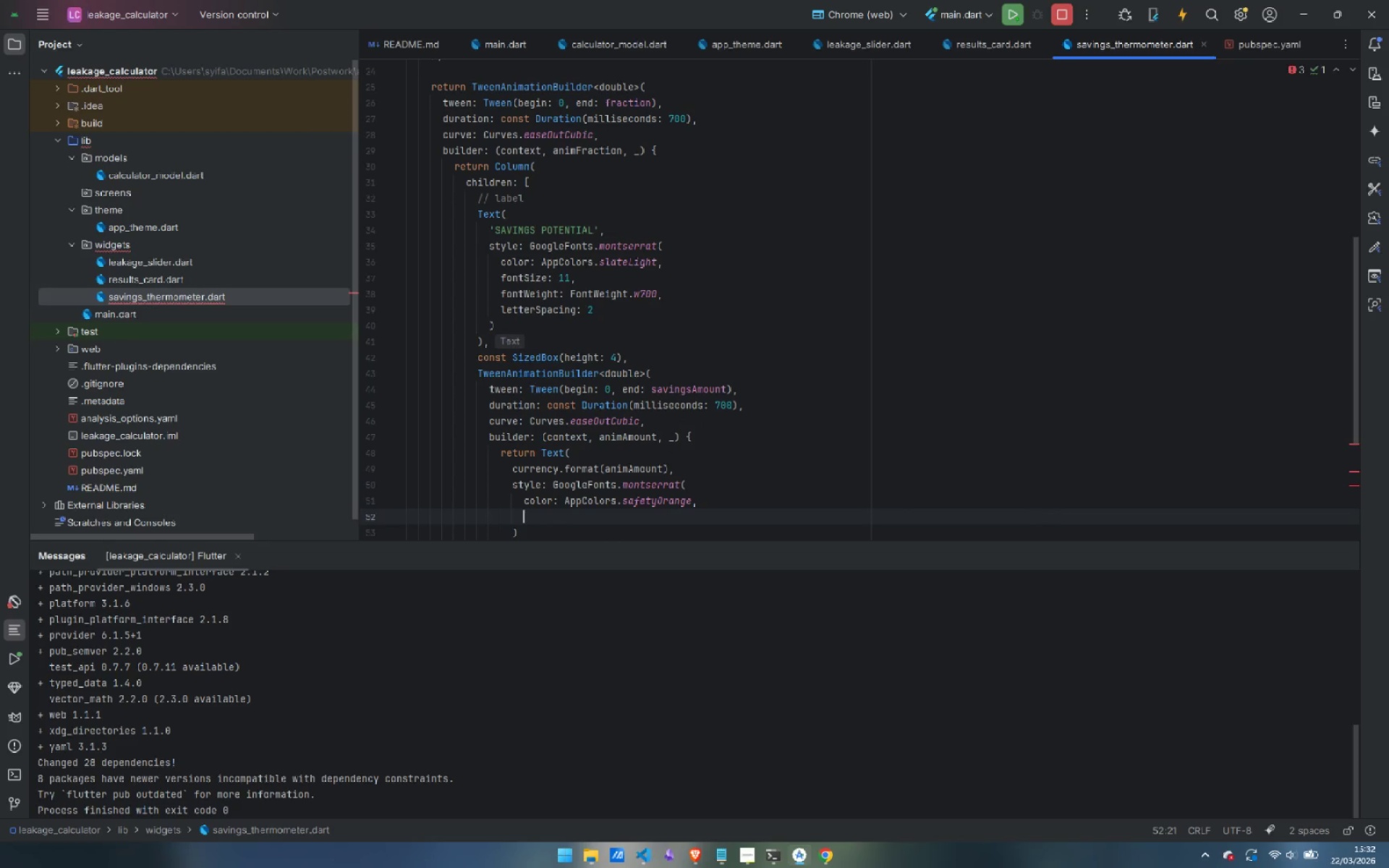 
type(fontSize: 32,)
 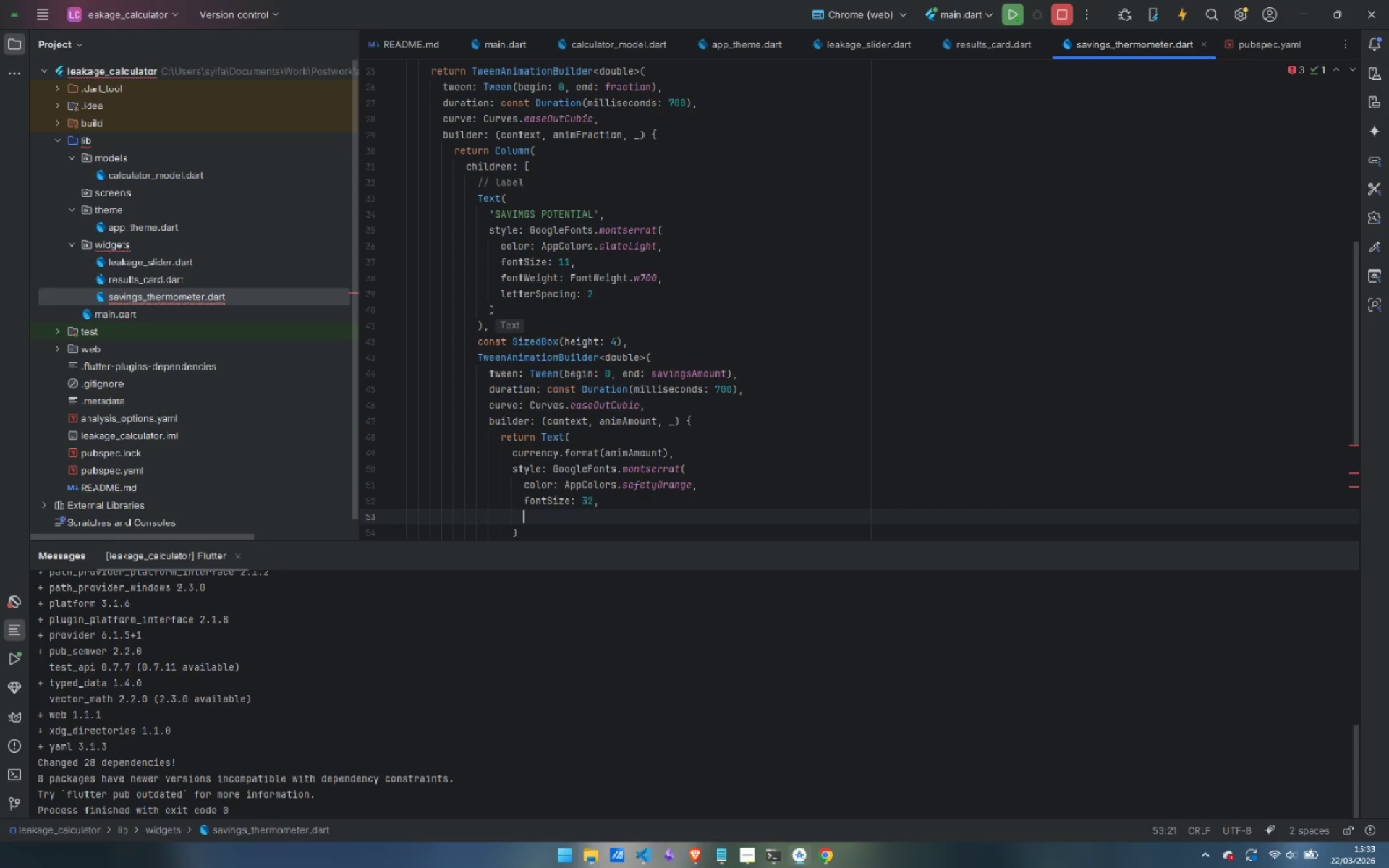 
 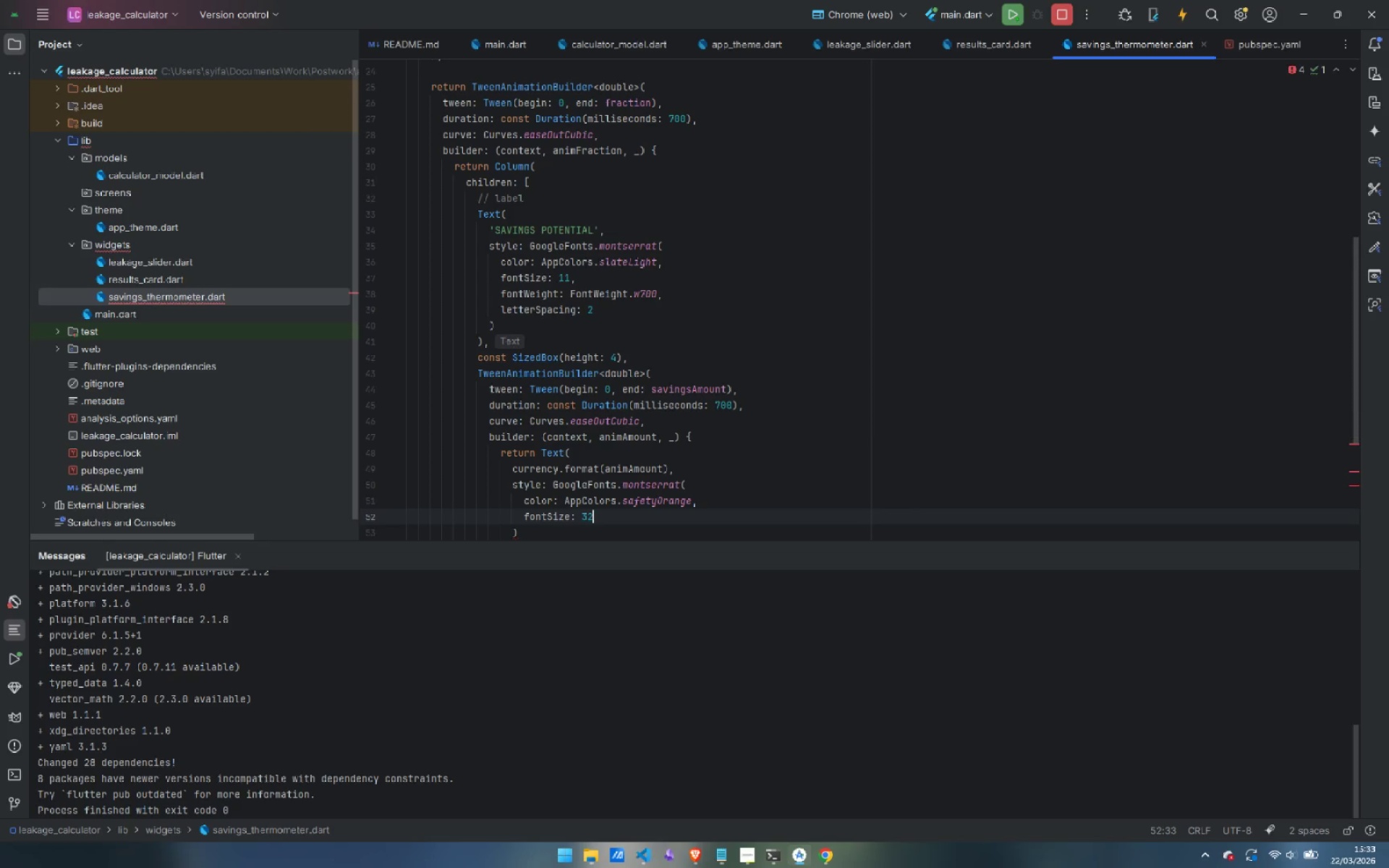 
key(Enter)
 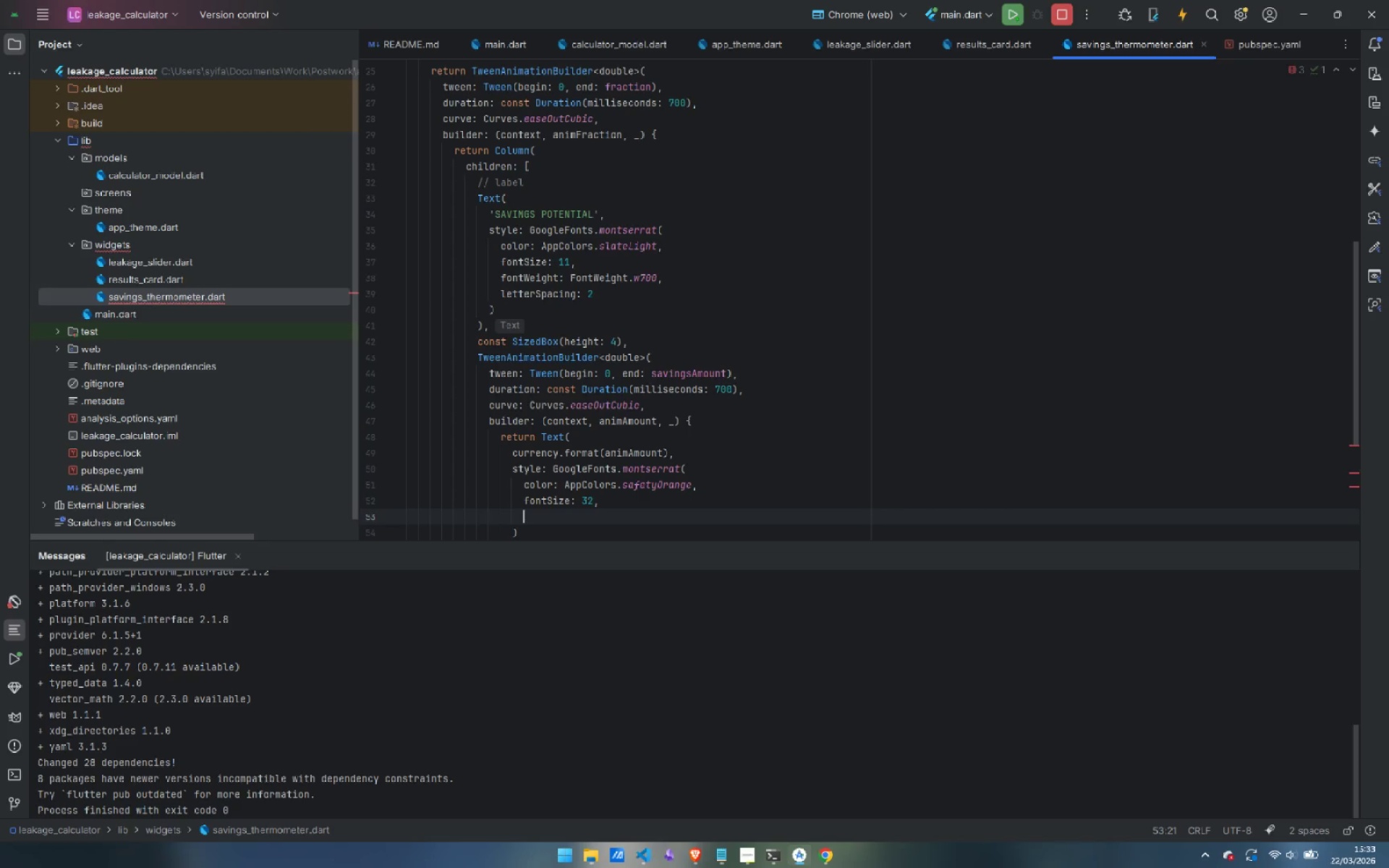 
type(font-)
key(Backspace)
type(Weight: FontWeight)
 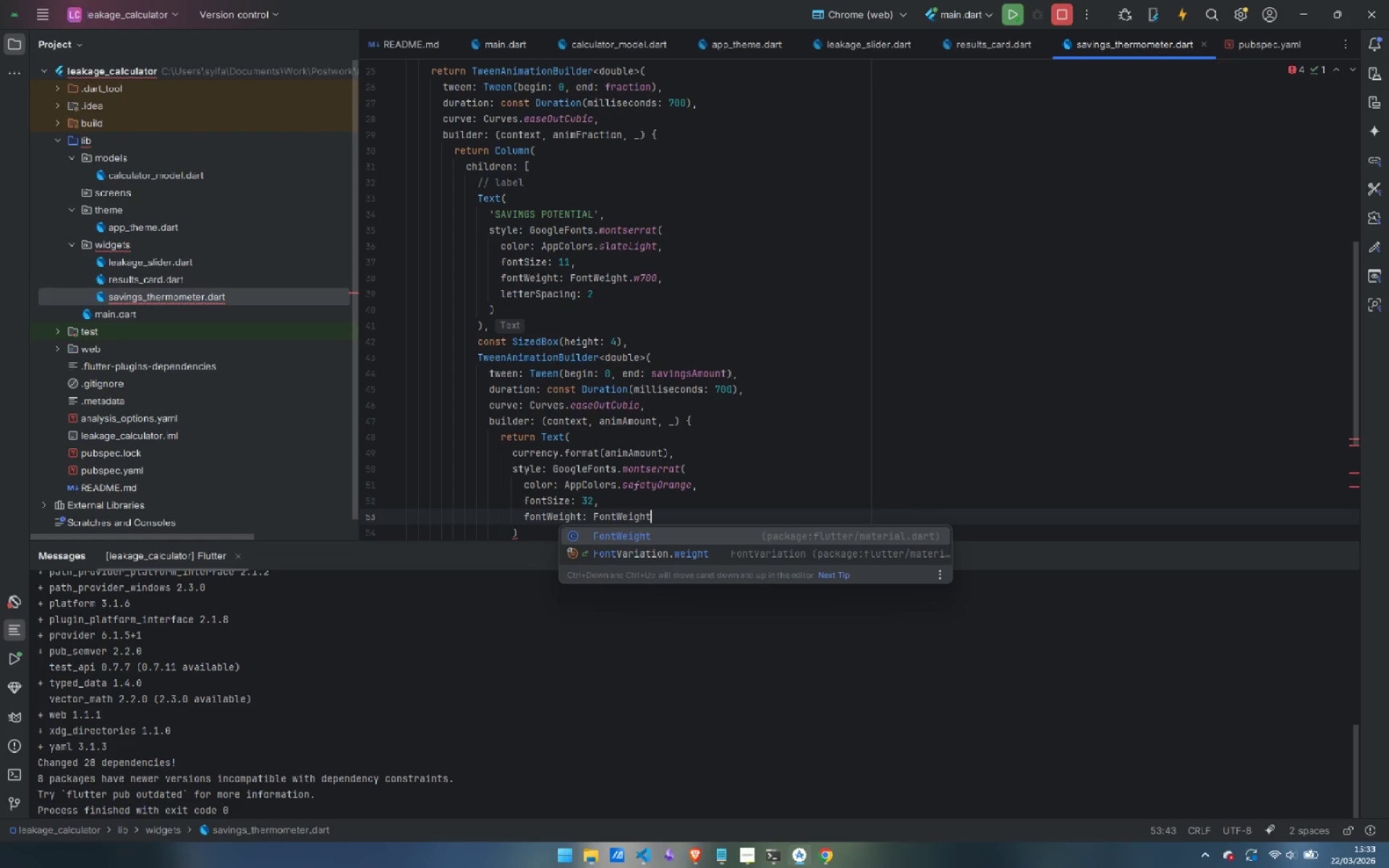 
type(.w88)
key(Backspace)
type(00,)
 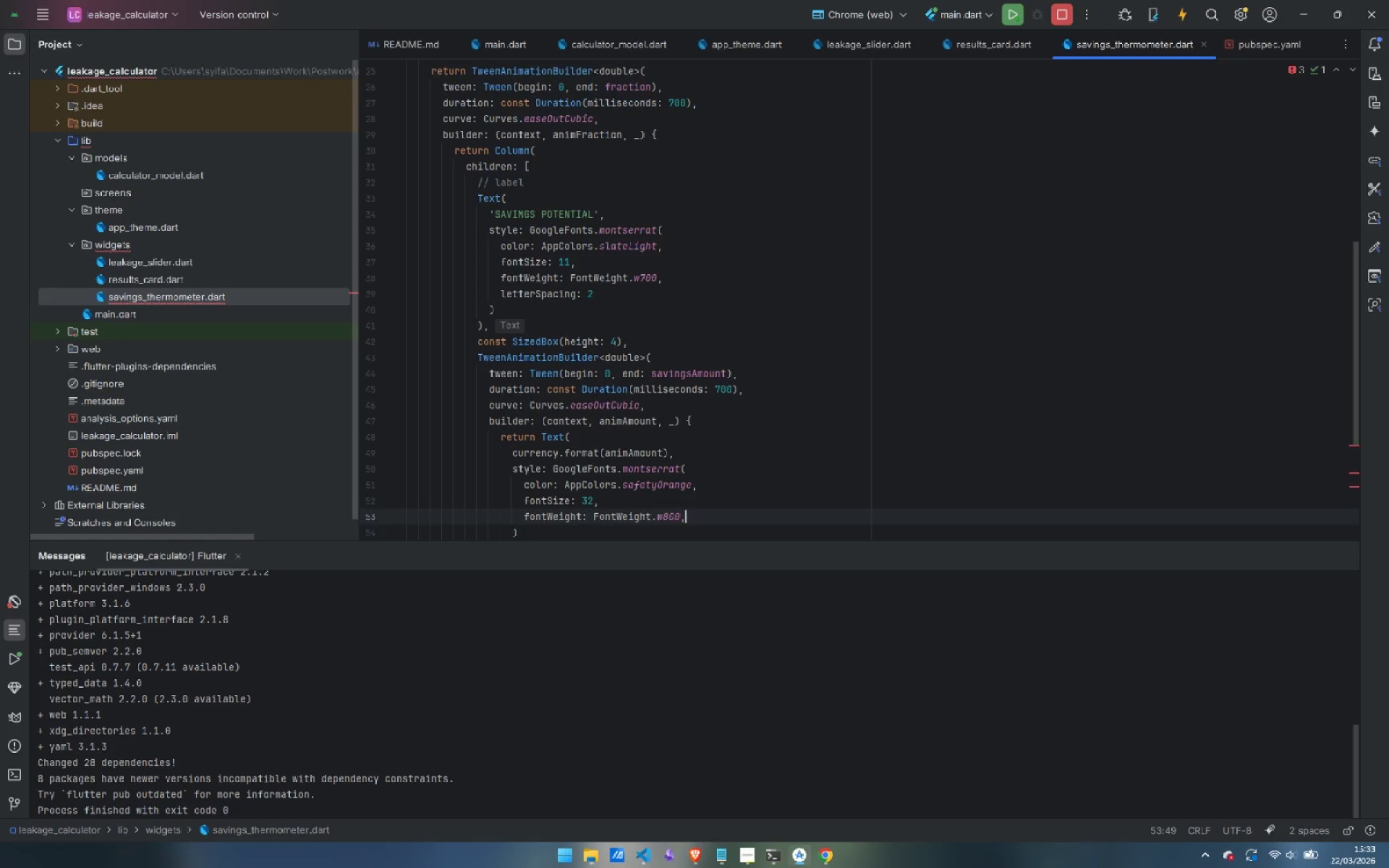 
key(Enter)
 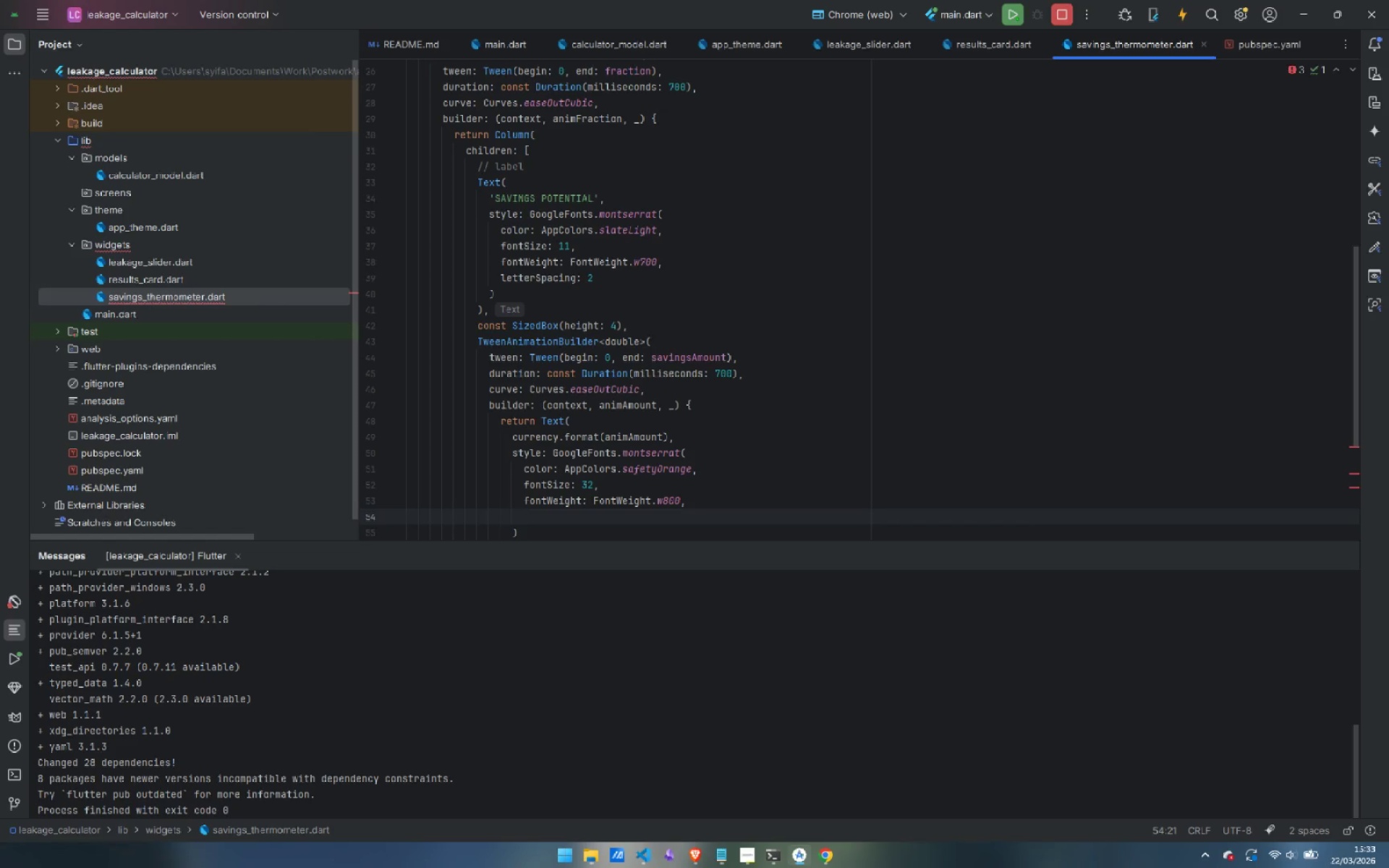 
type(letterSpacing: -1)
 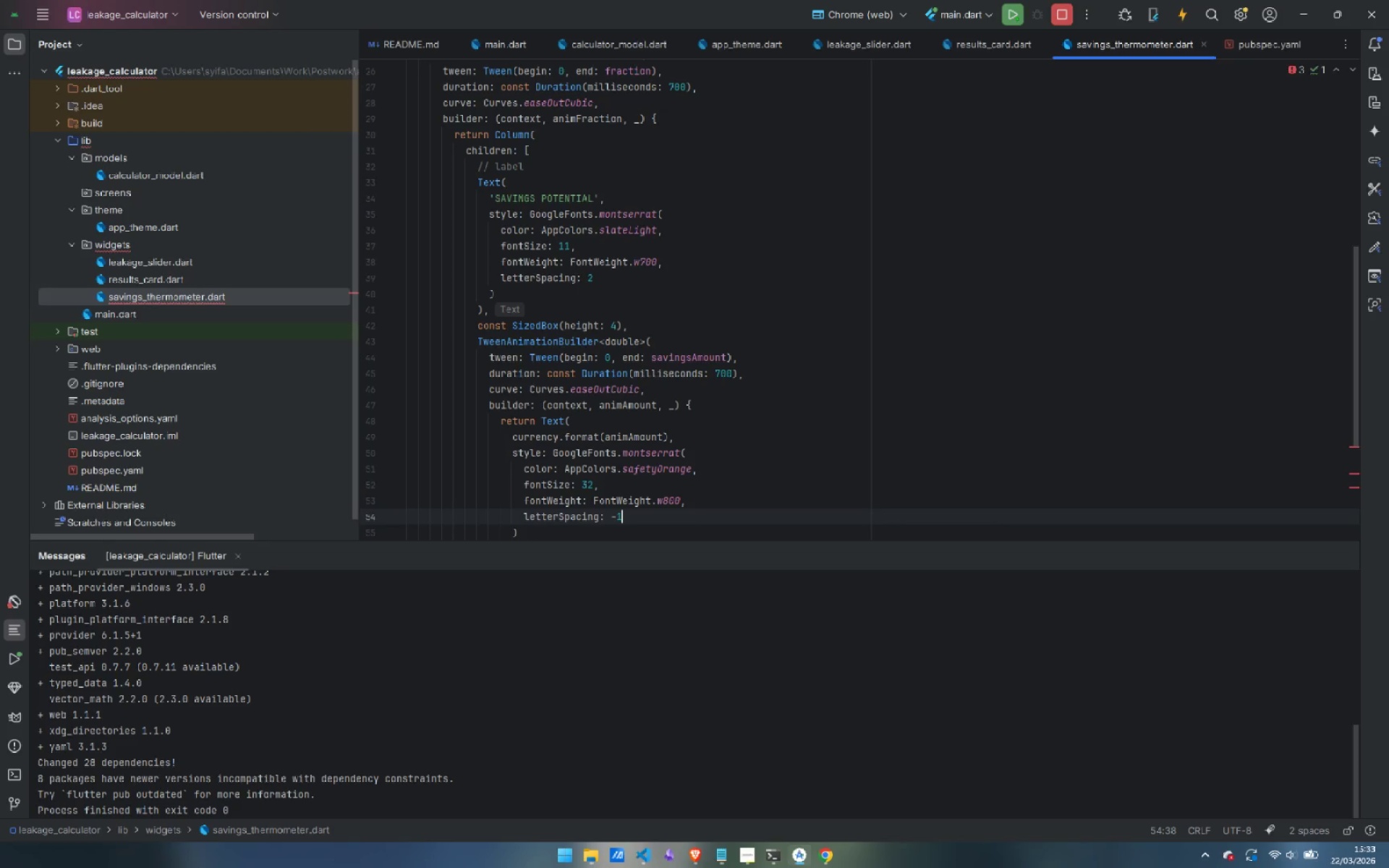 
key(ArrowDown)
 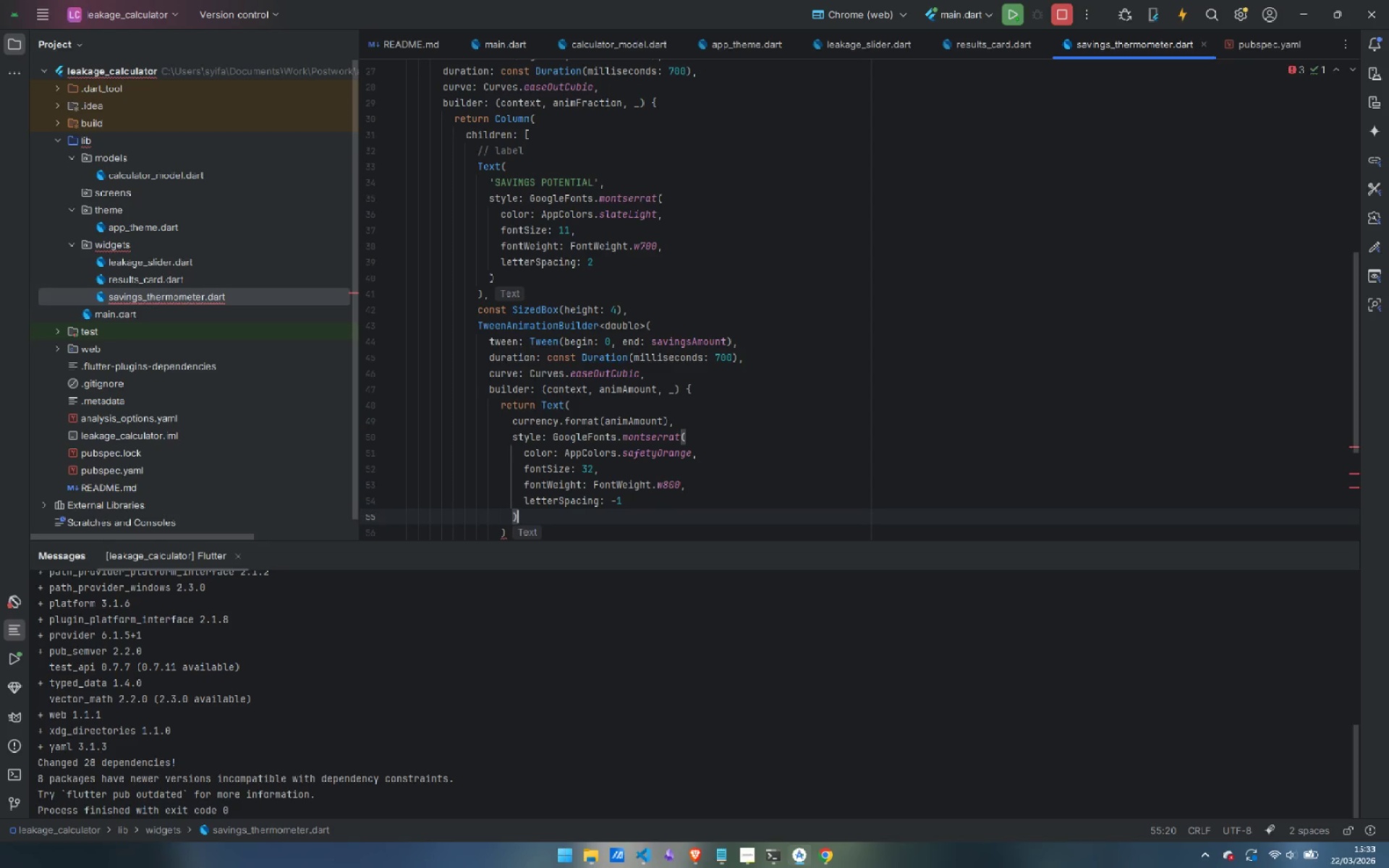 
key(ArrowDown)
 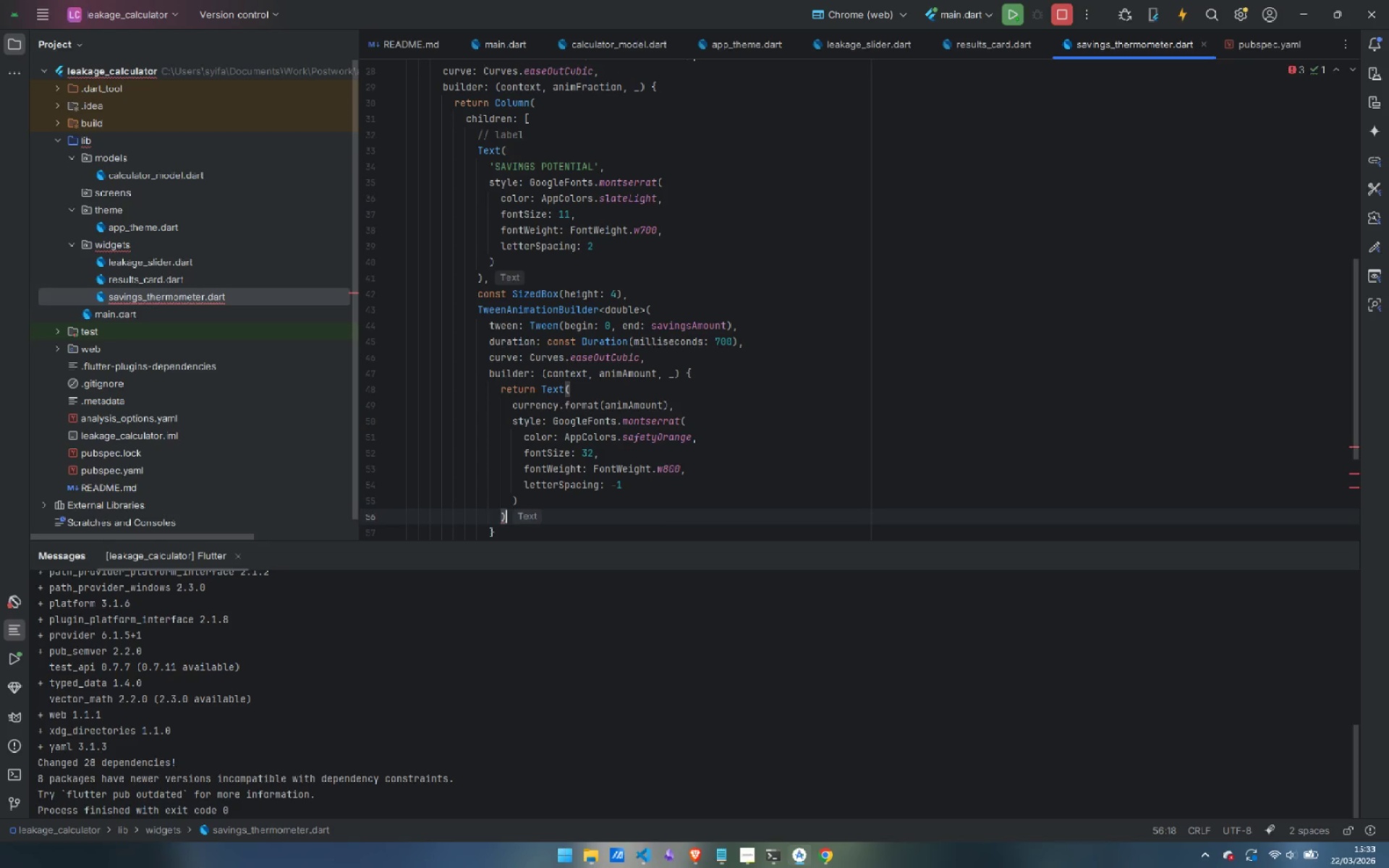 
key(Semicolon)
 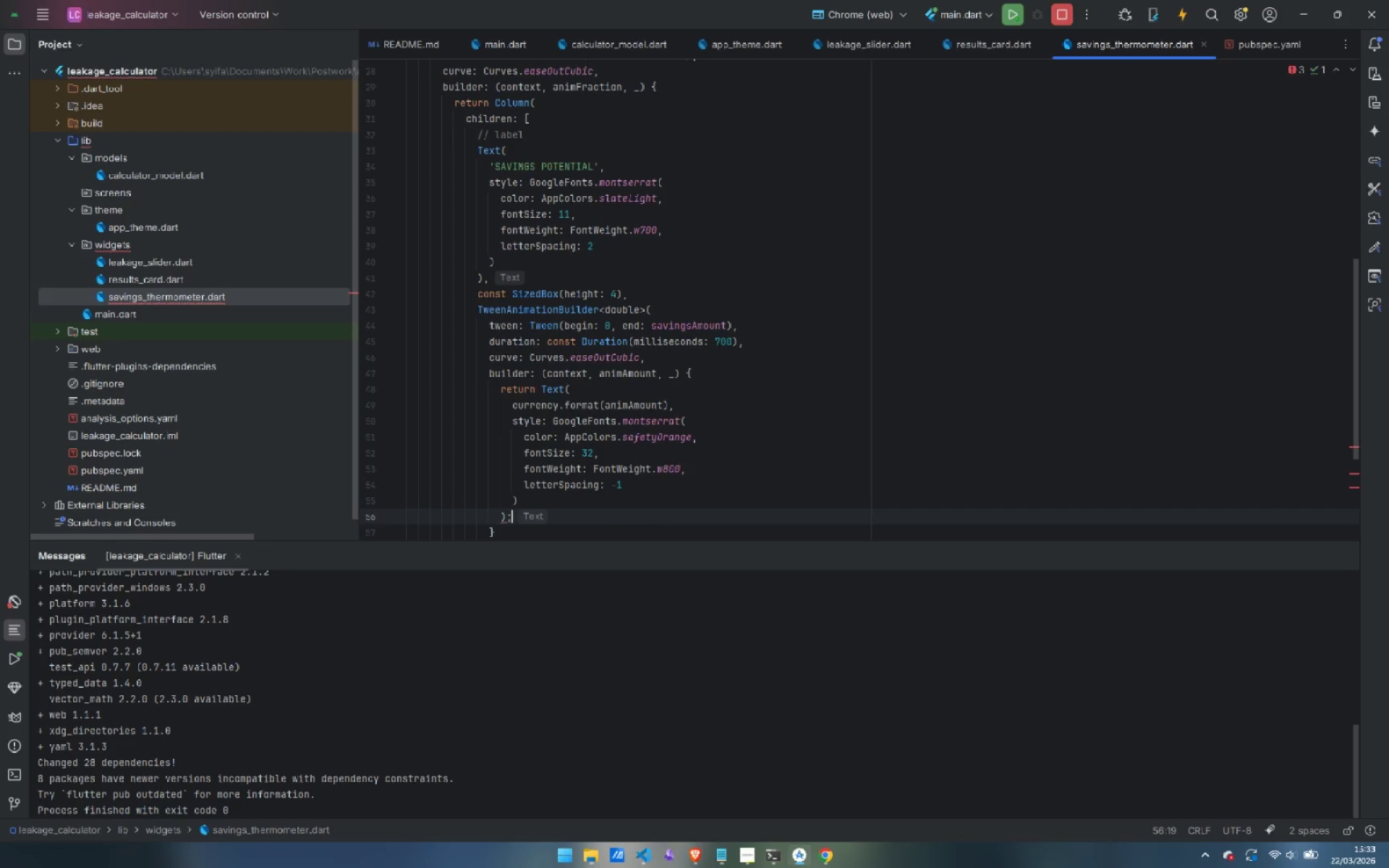 
key(ArrowDown)
 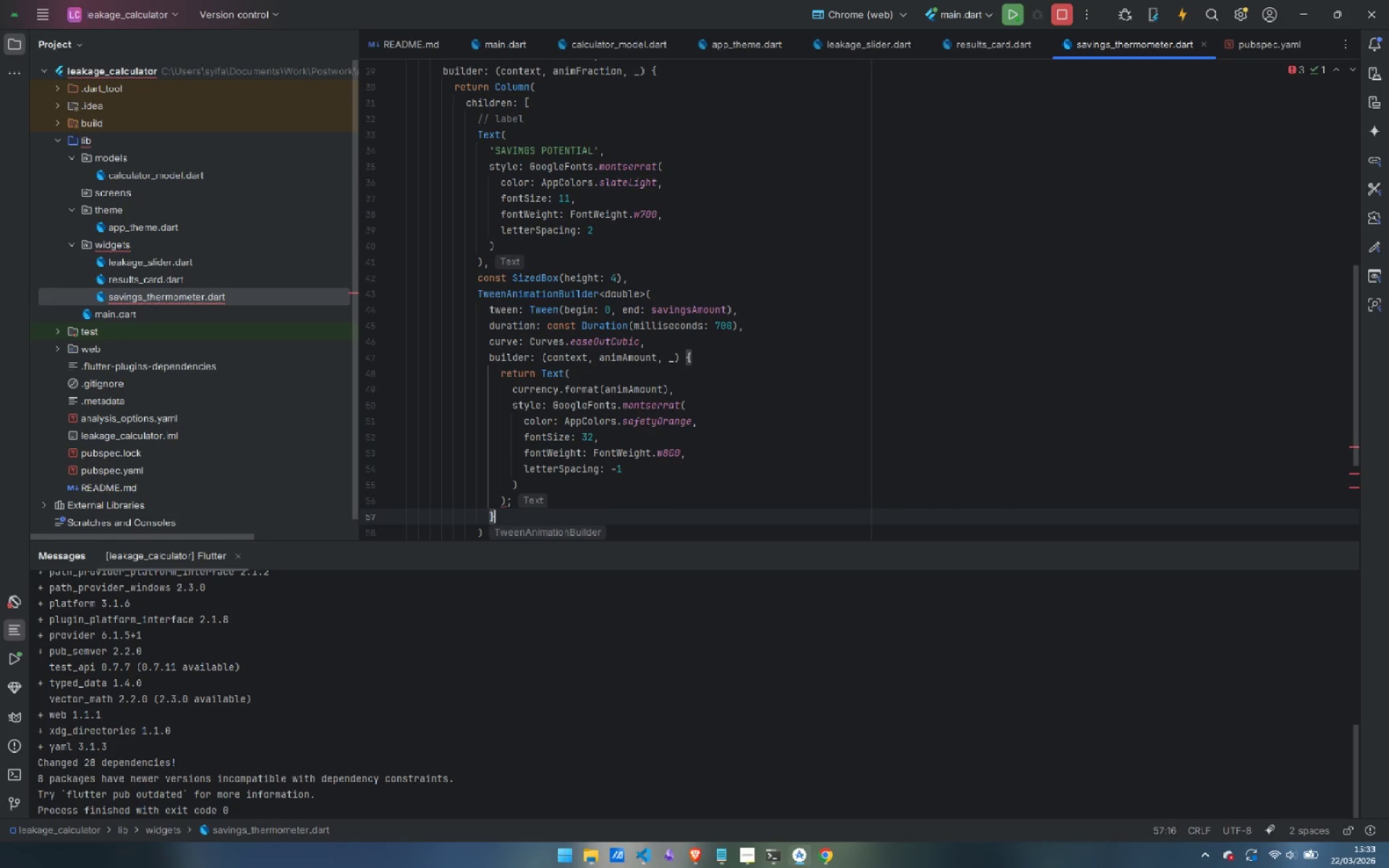 
key(ArrowDown)
 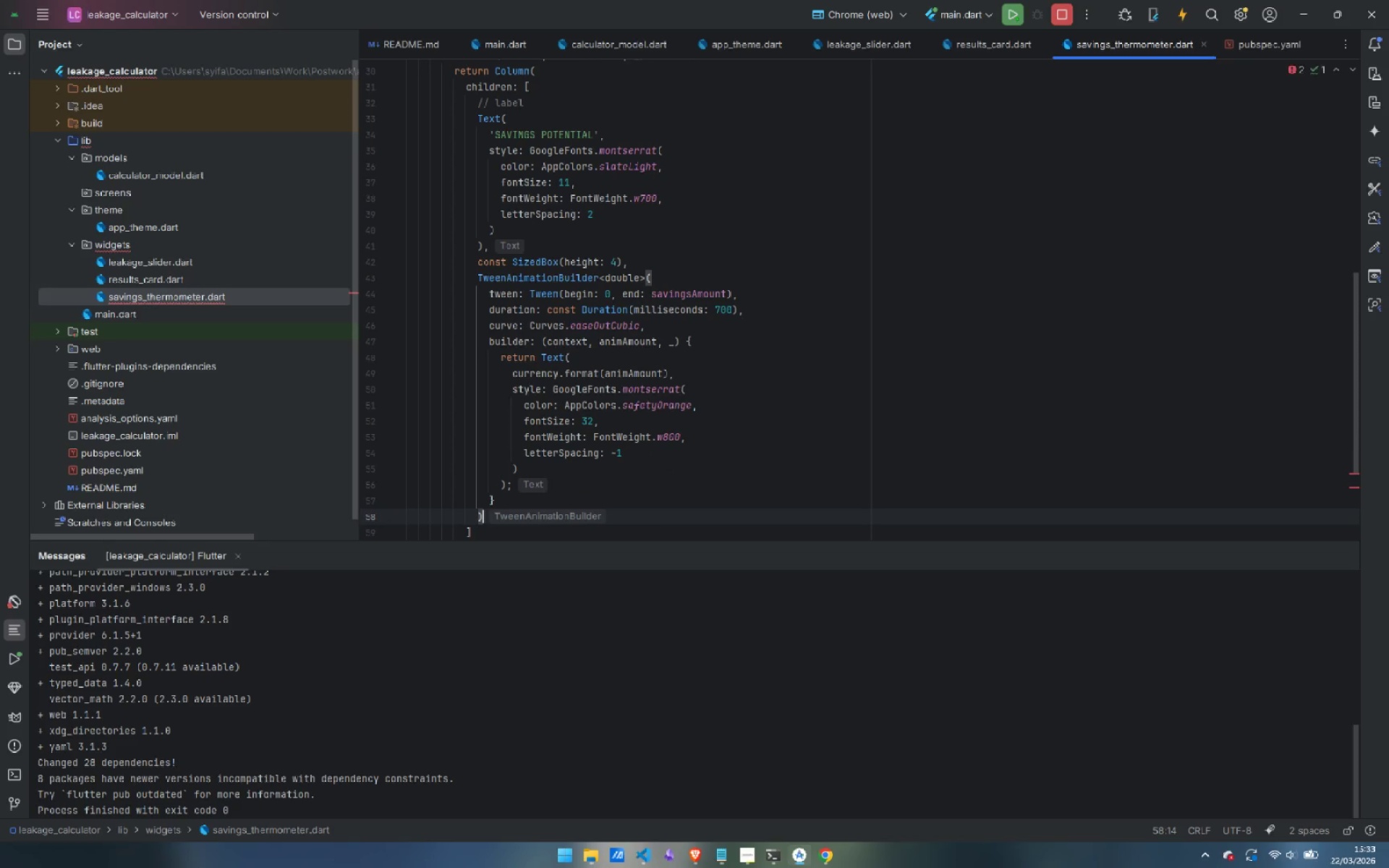 
key(Comma)
 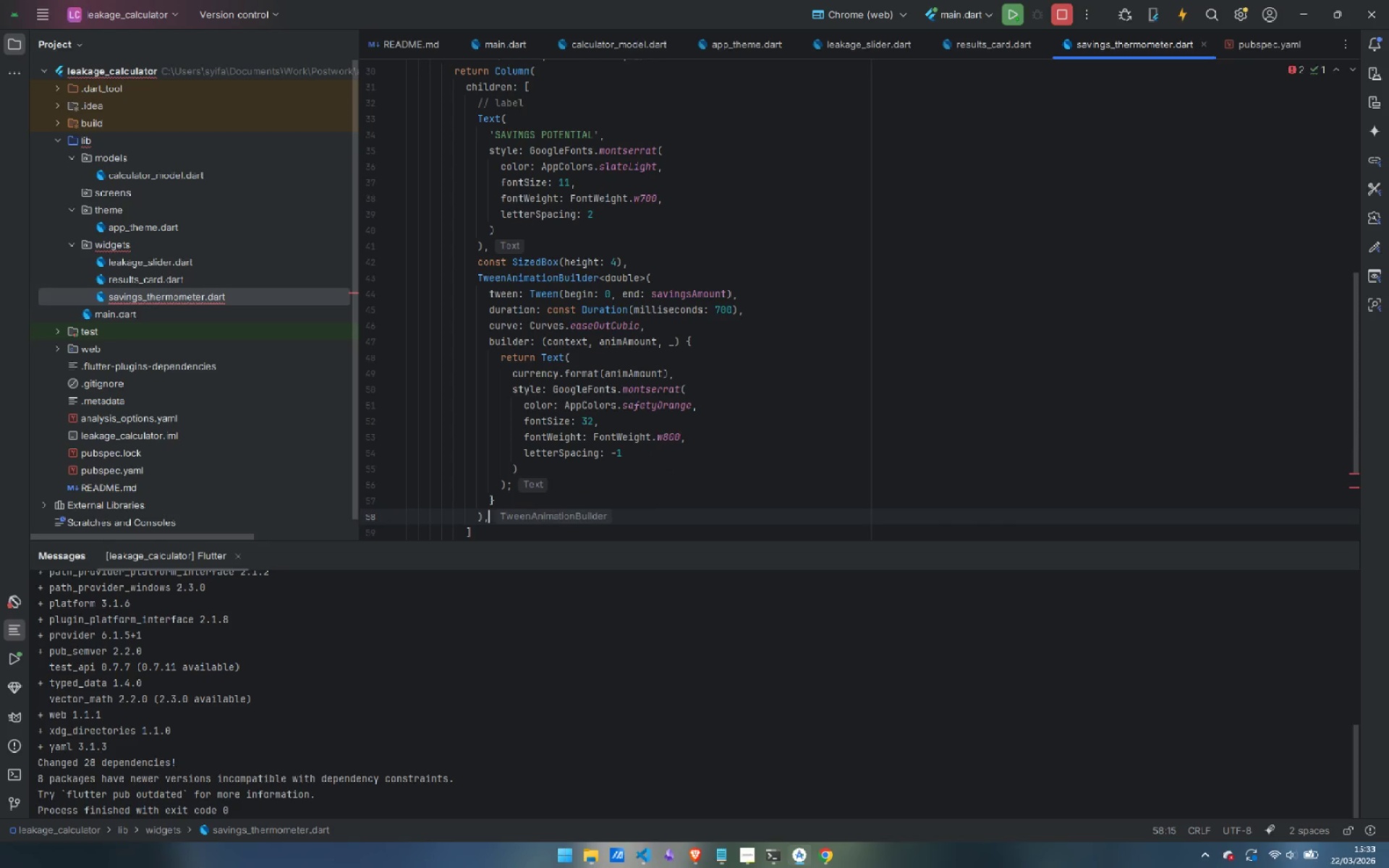 
key(Enter)
 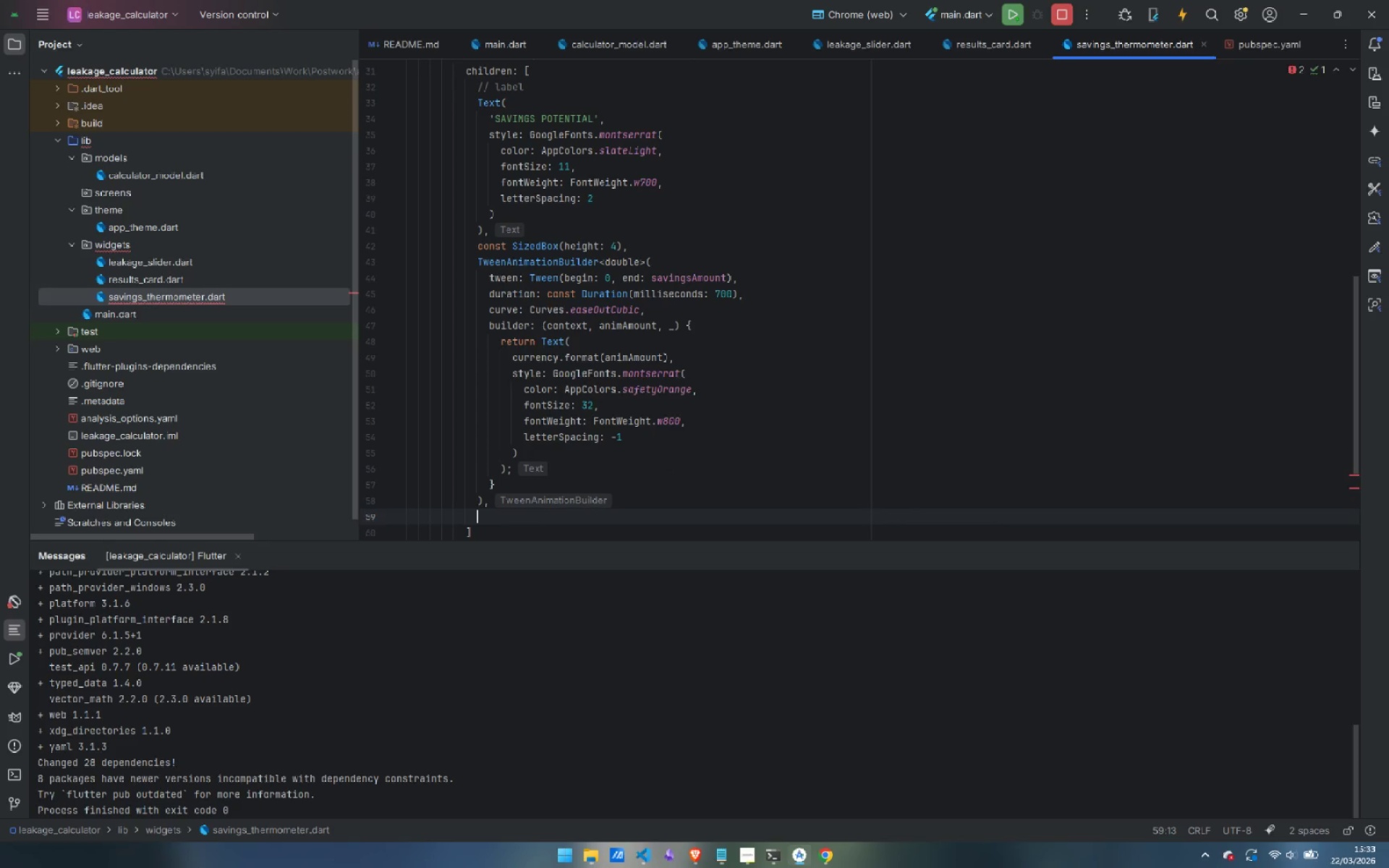 
type(Text()
 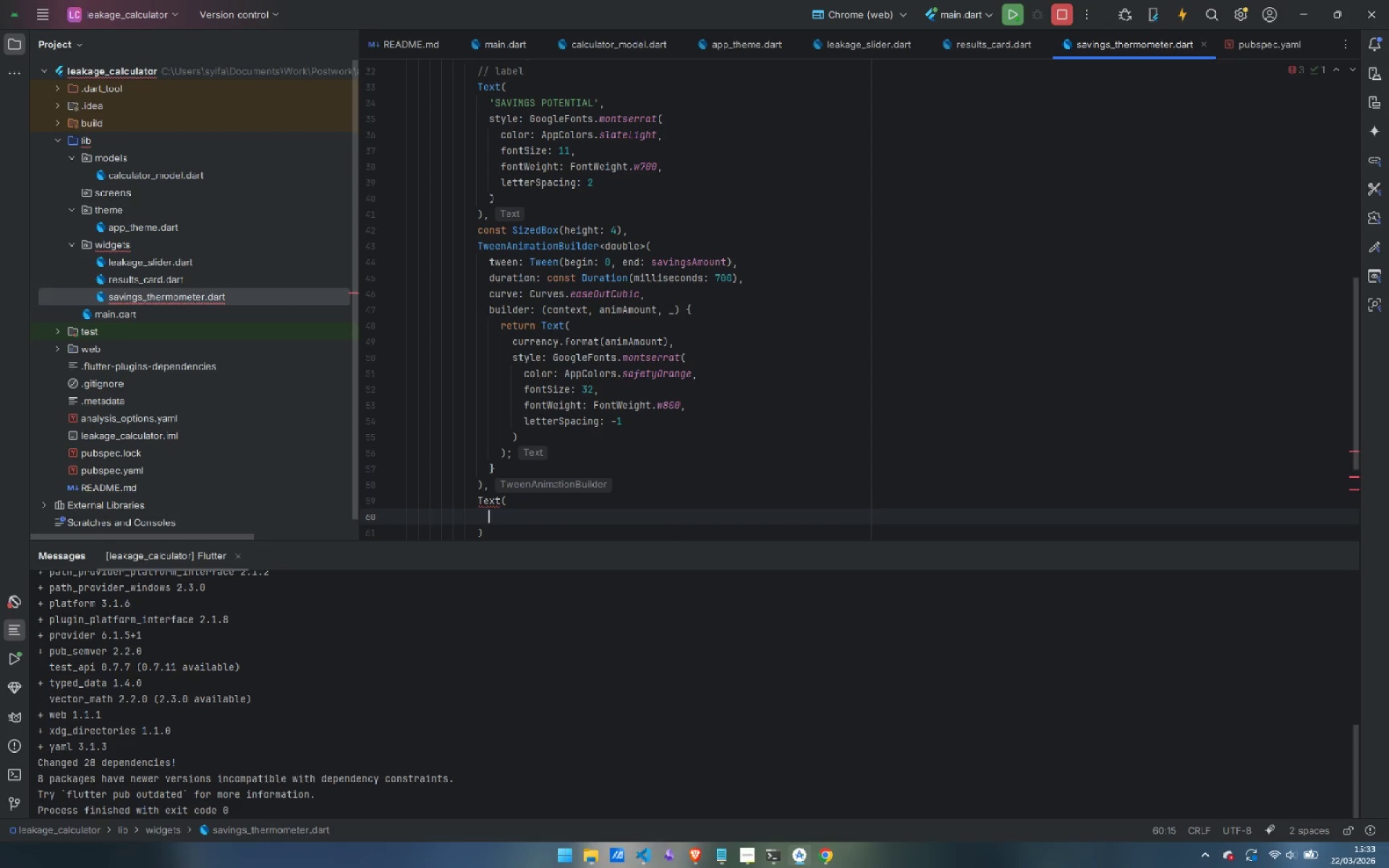 
 